 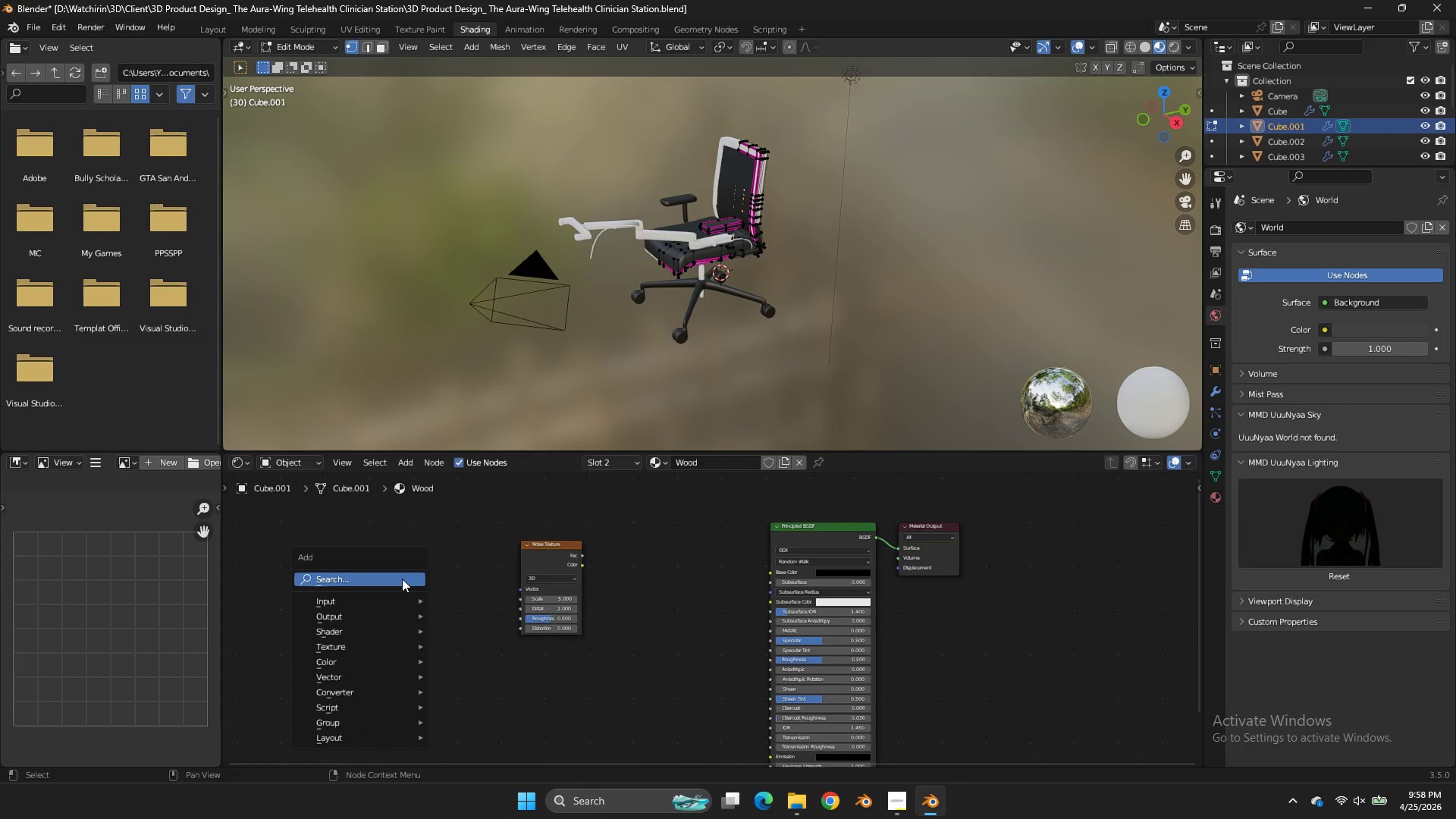 
key(Shift+A)
 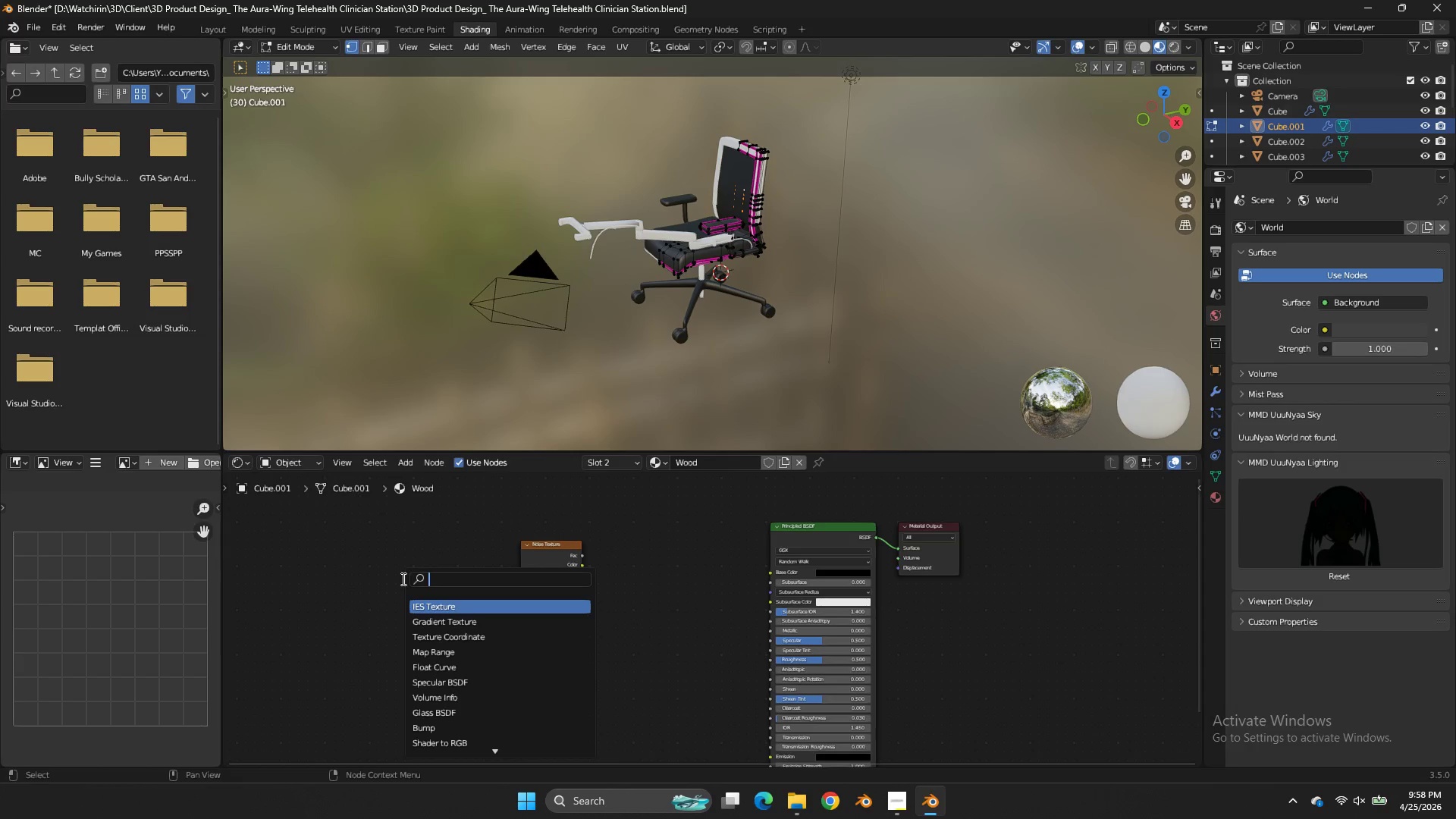 
double_click([402, 579])
 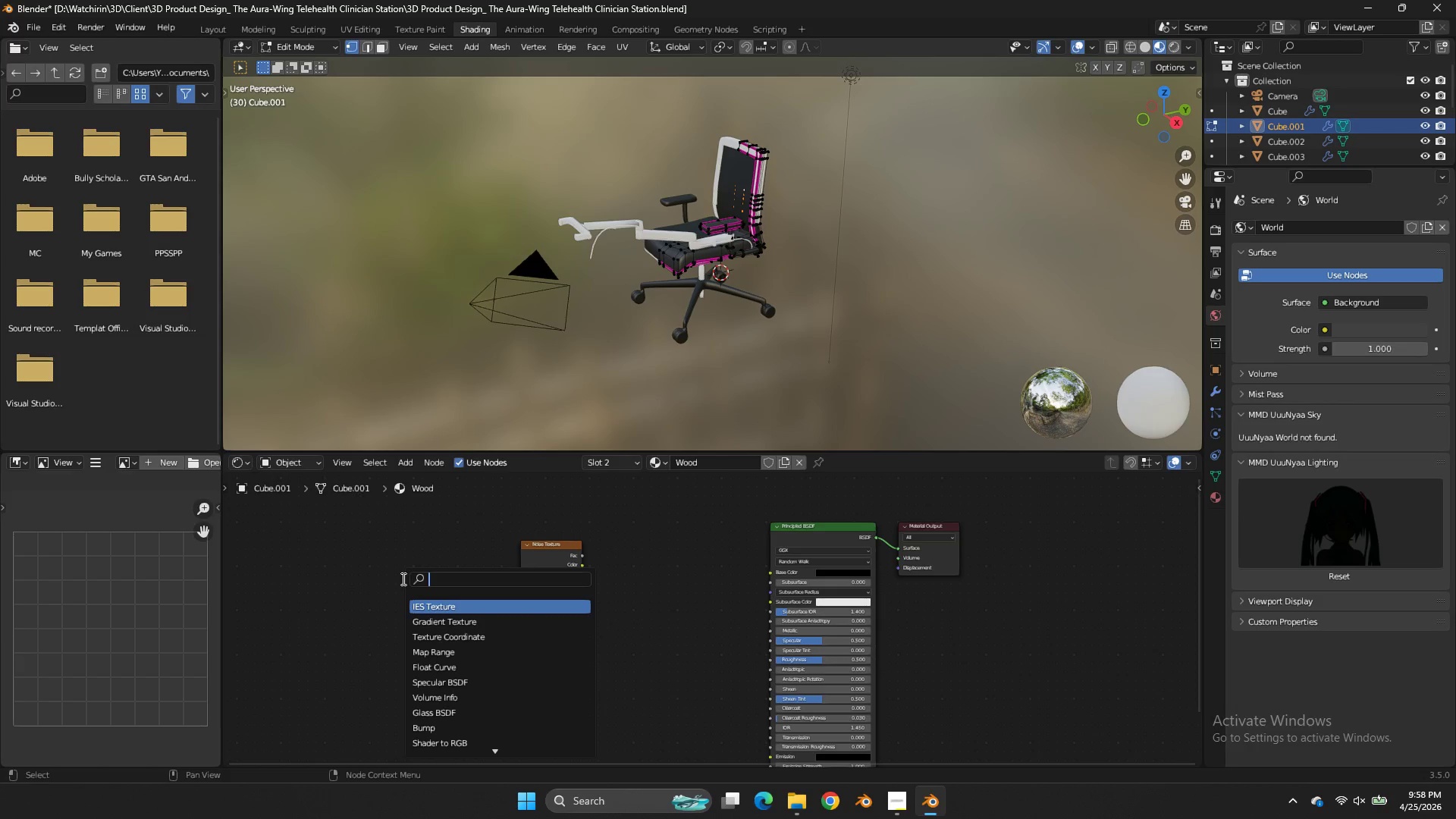 
wait(9.51)
 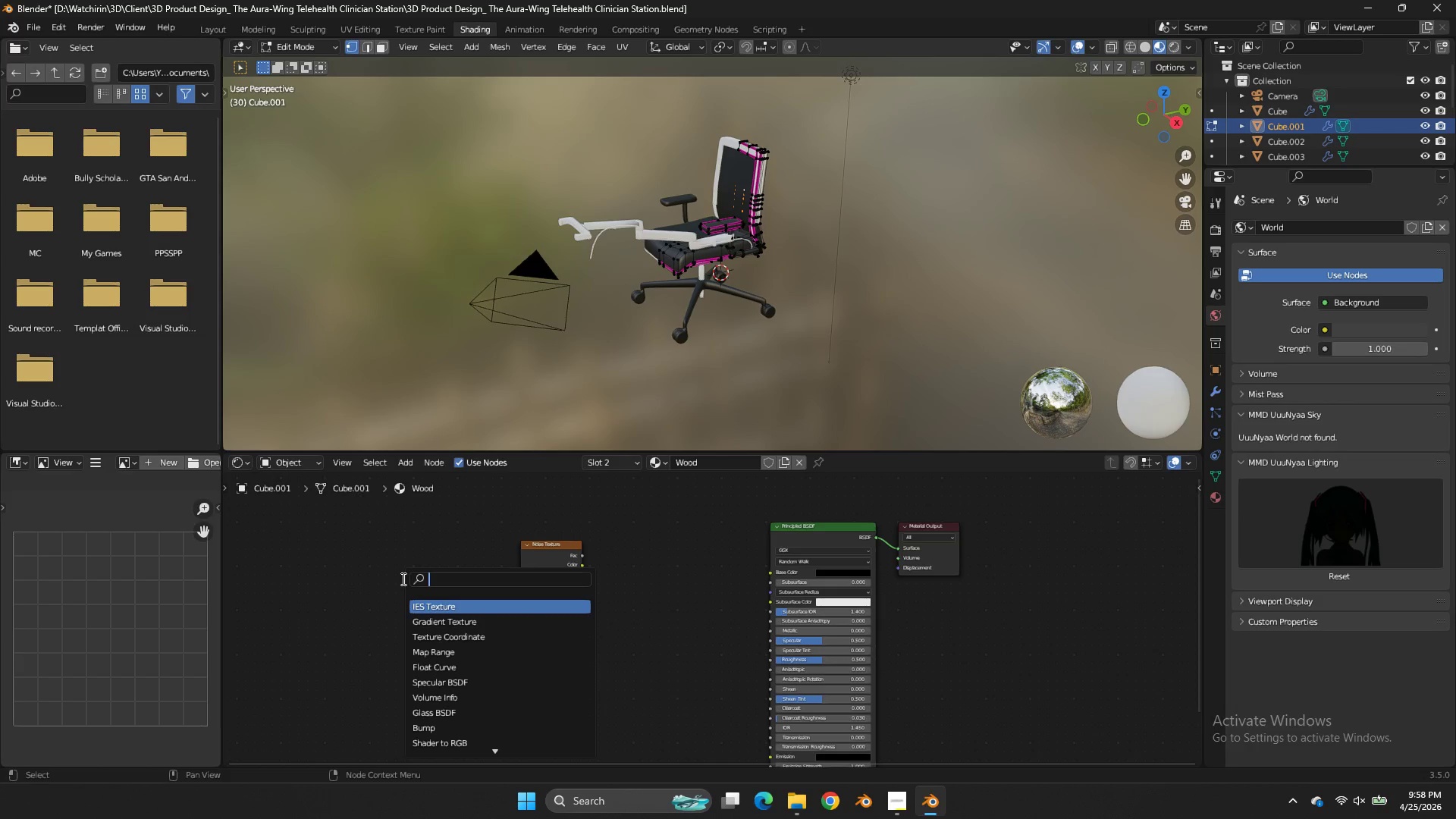 
type(coor)
 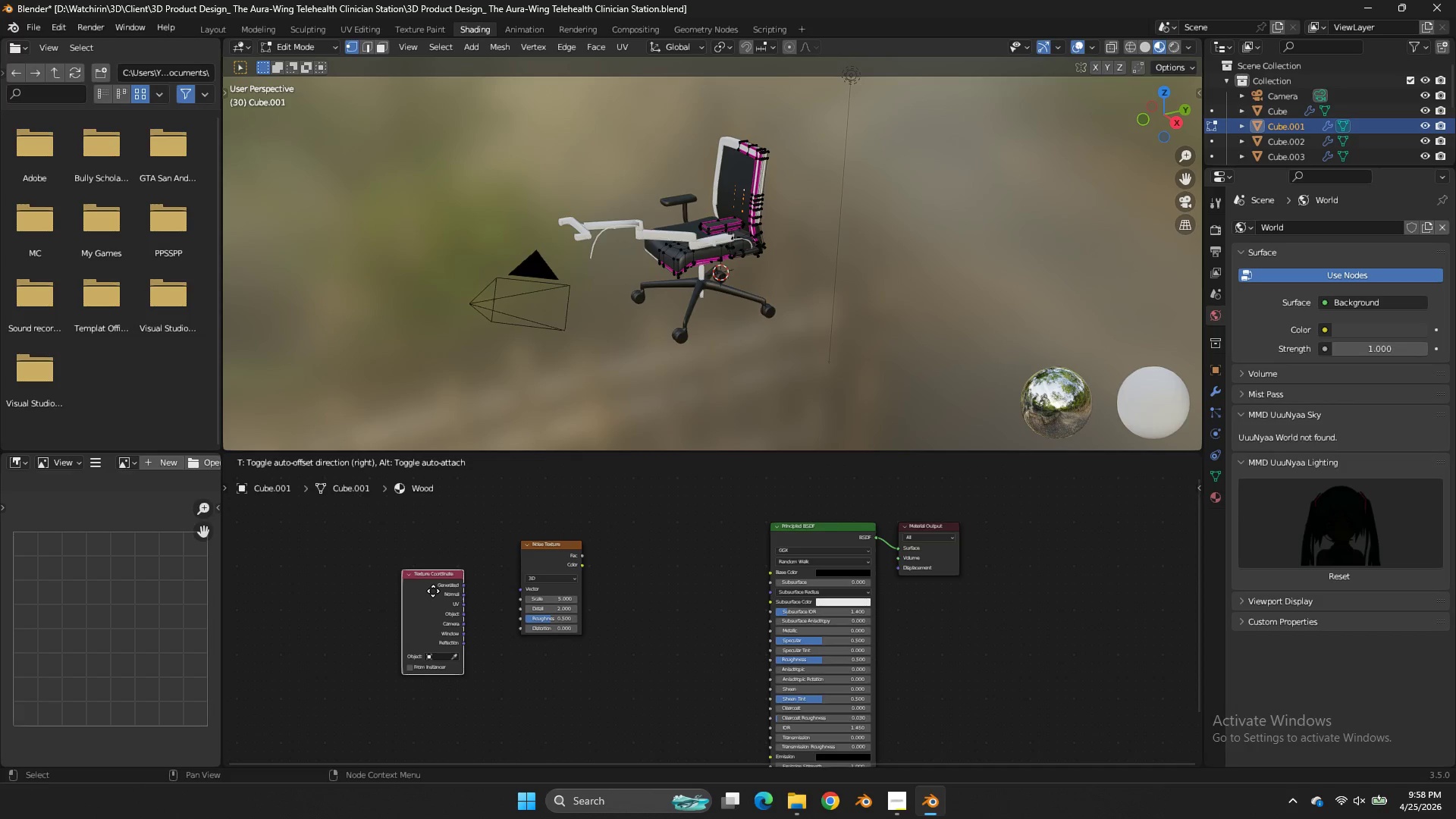 
key(Enter)
 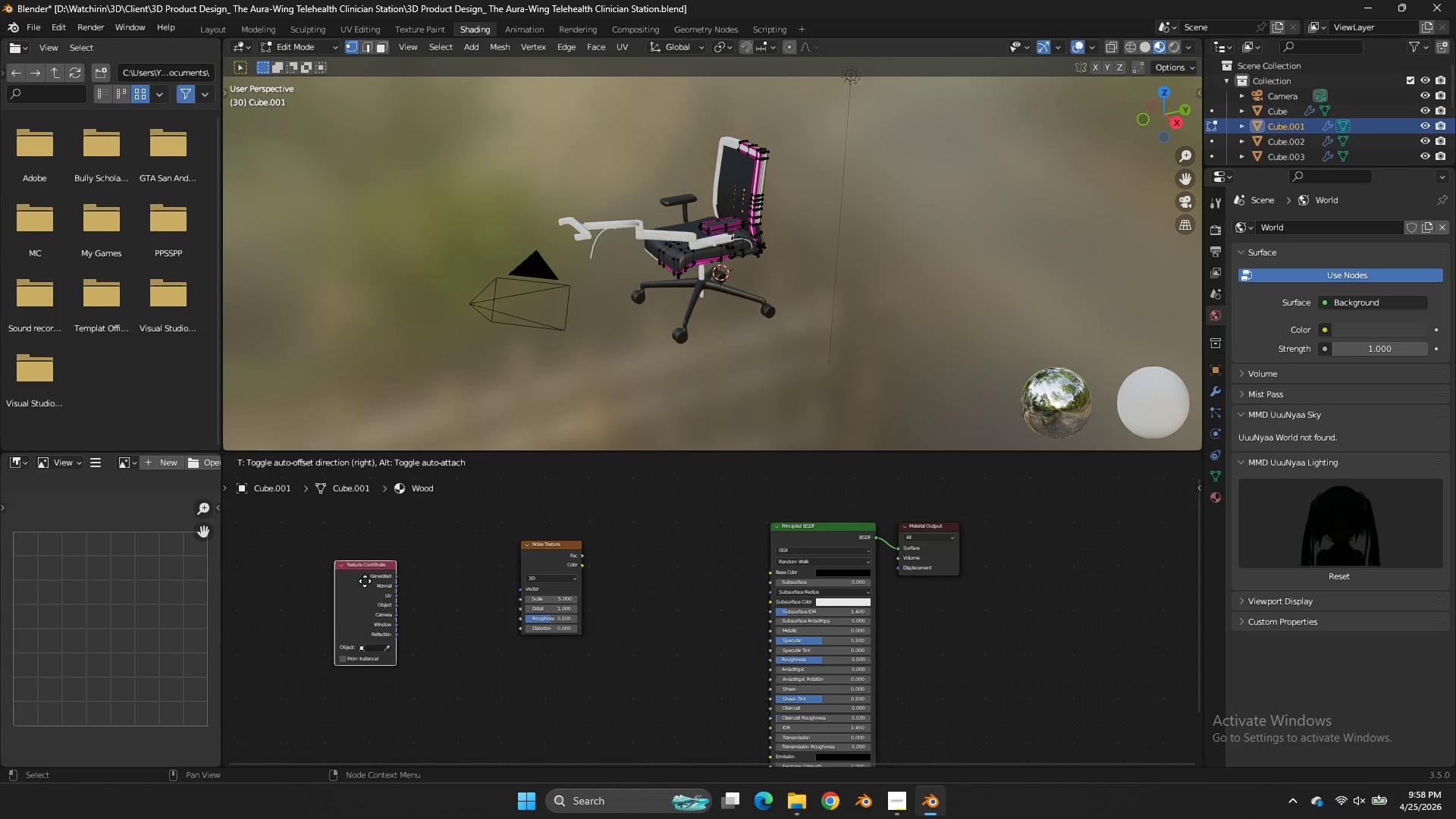 
left_click_drag(start_coordinate=[365, 581], to_coordinate=[372, 575])
 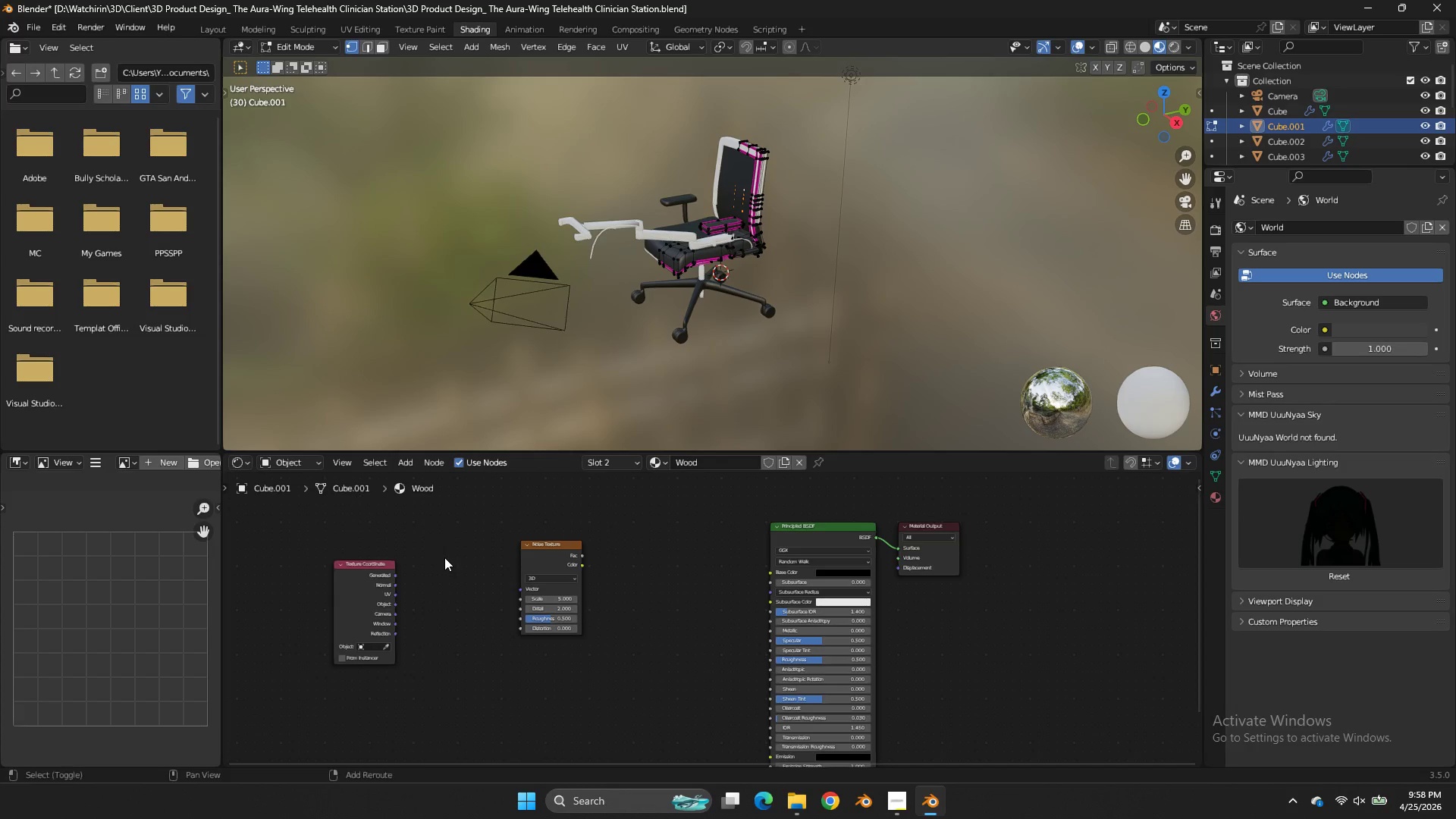 
double_click([444, 557])
 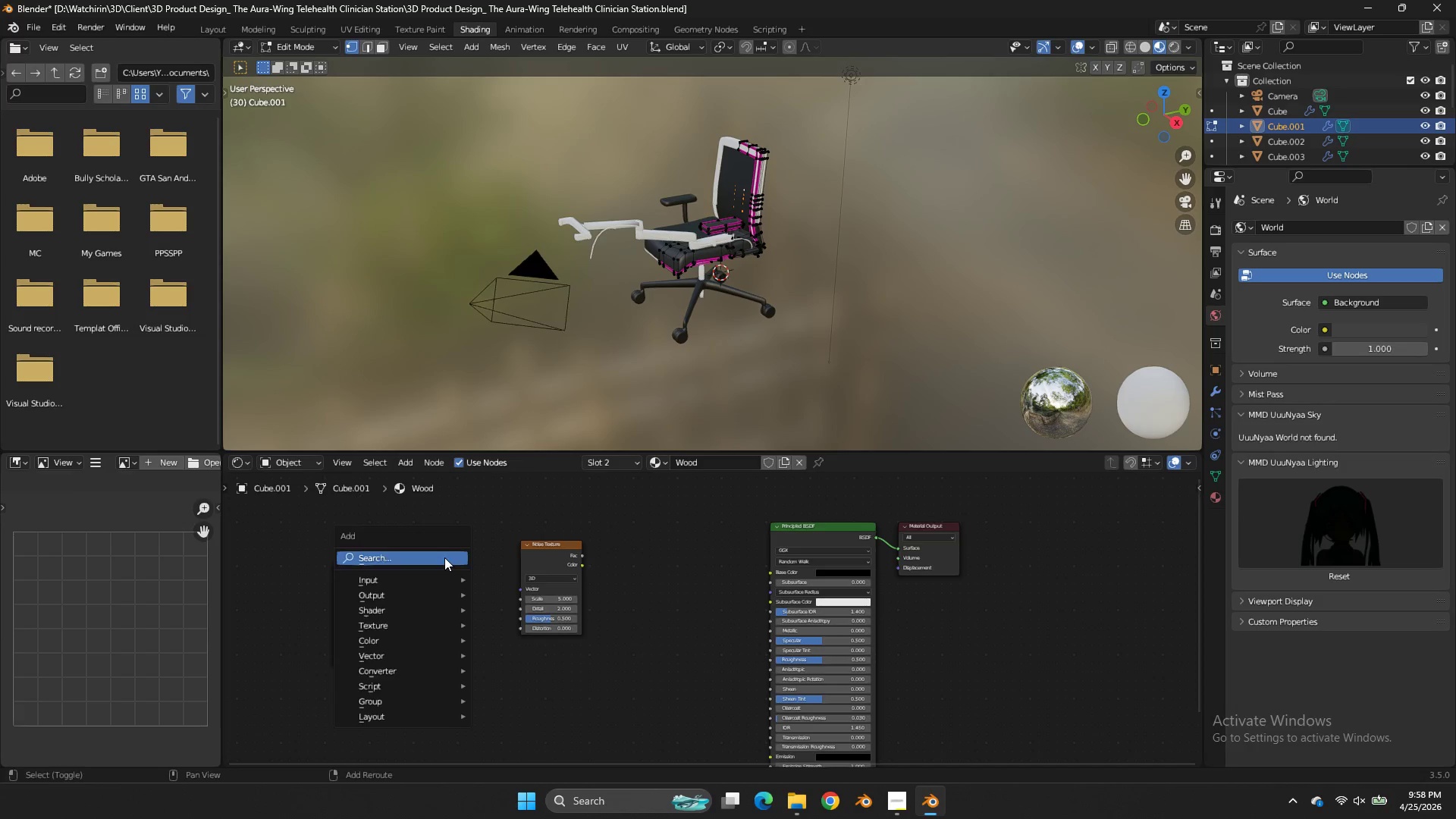 
key(Shift+ShiftLeft)
 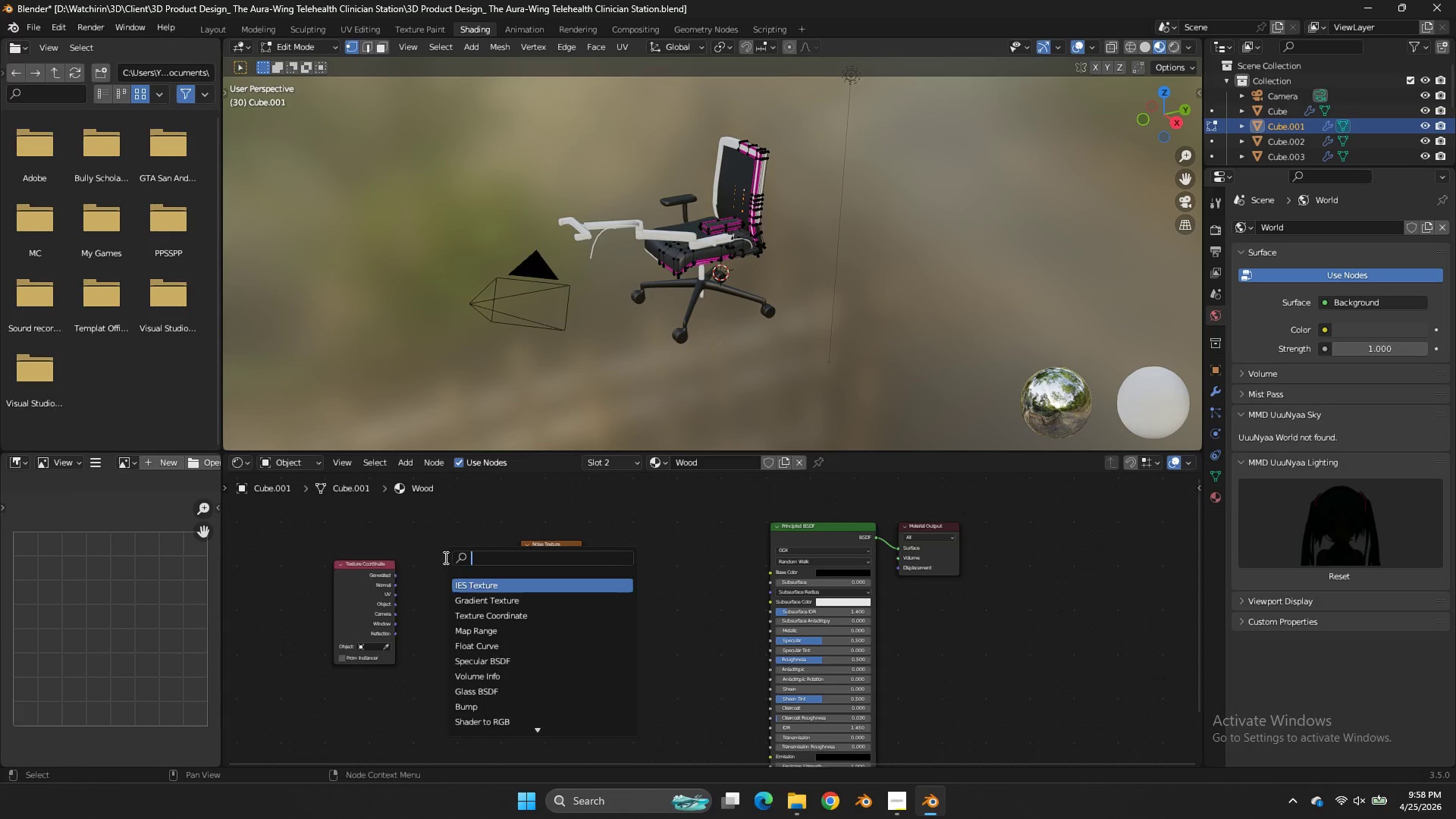 
key(Shift+A)
 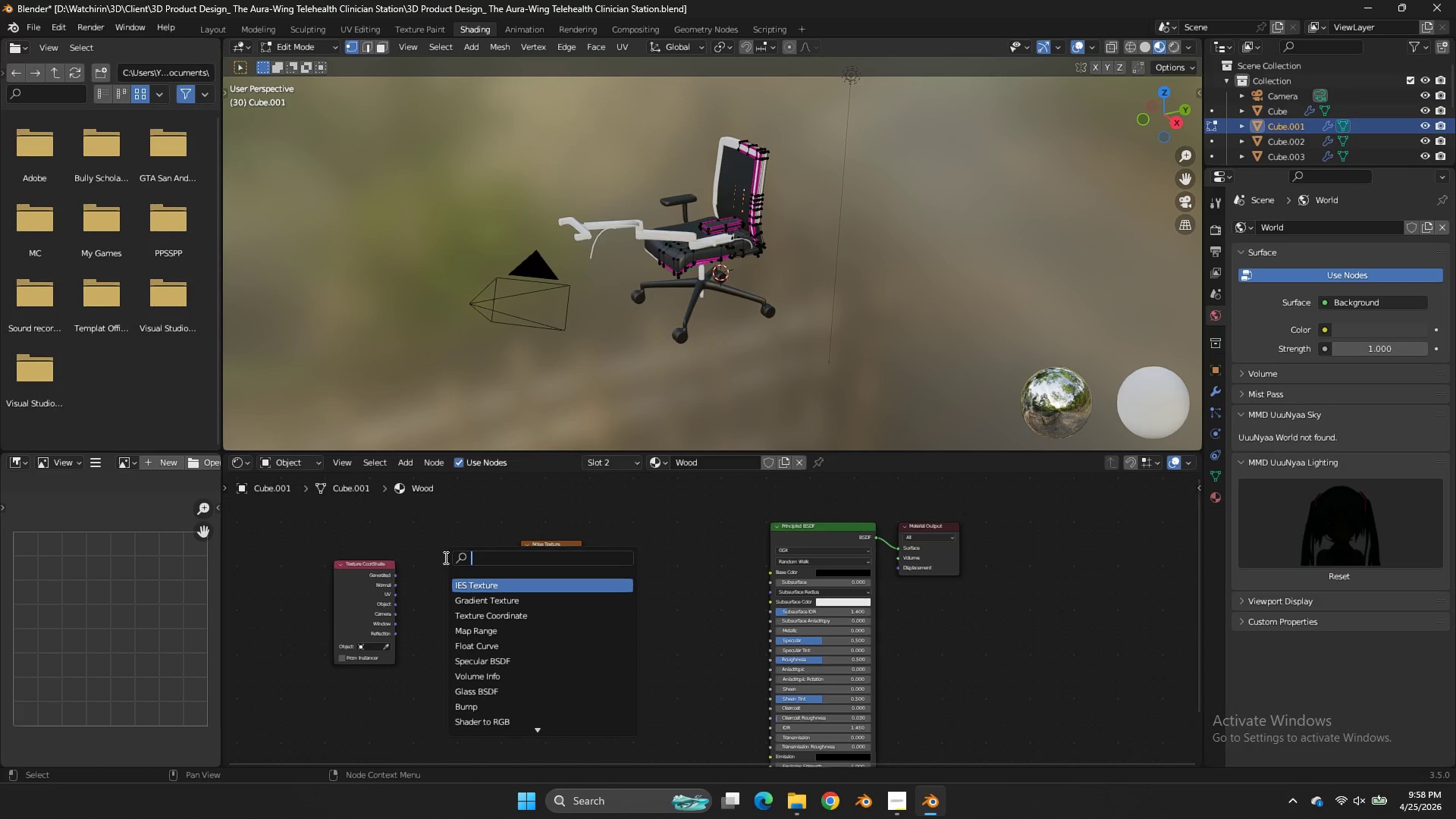 
triple_click([444, 557])
 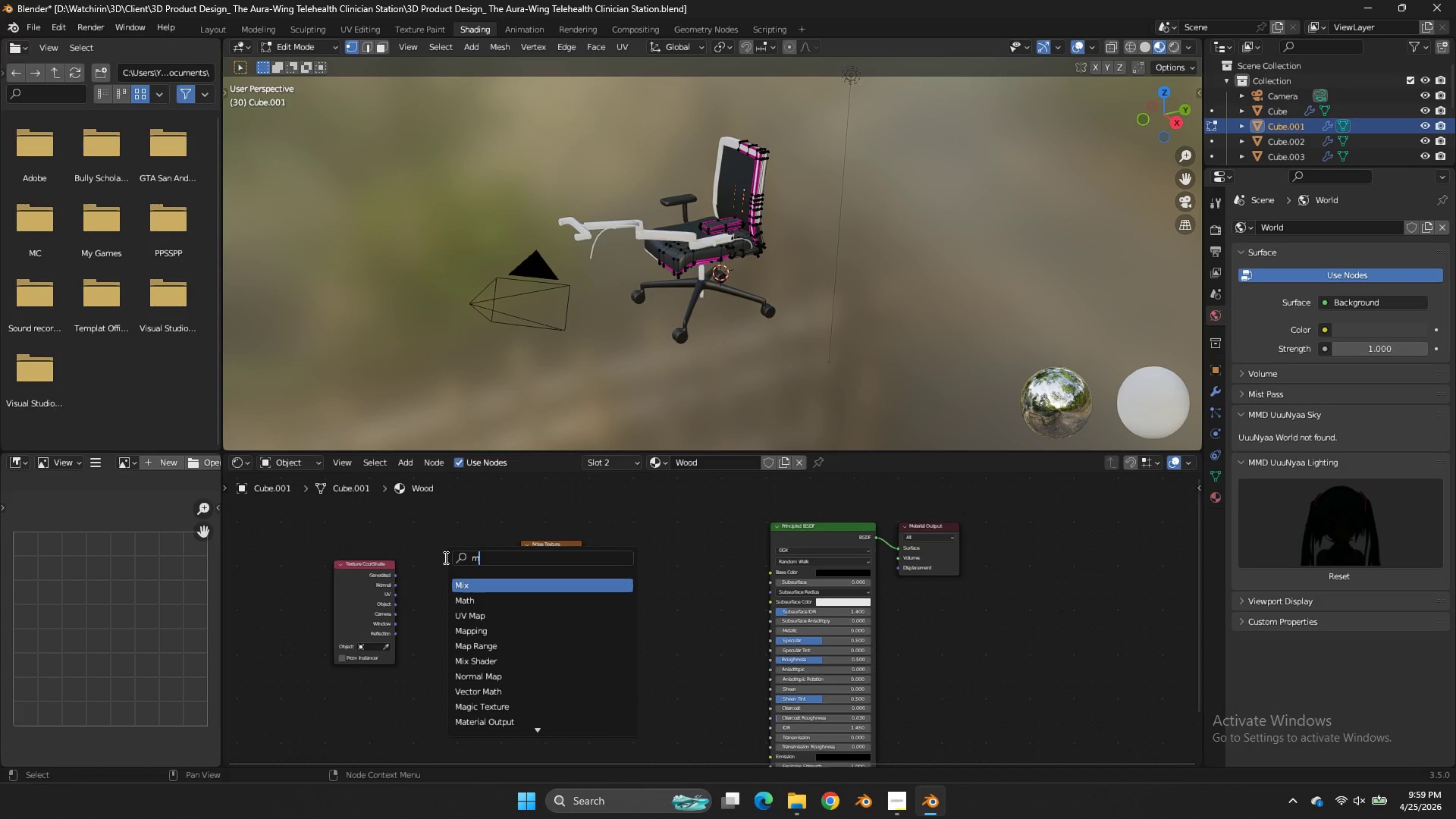 
type(mapp)
 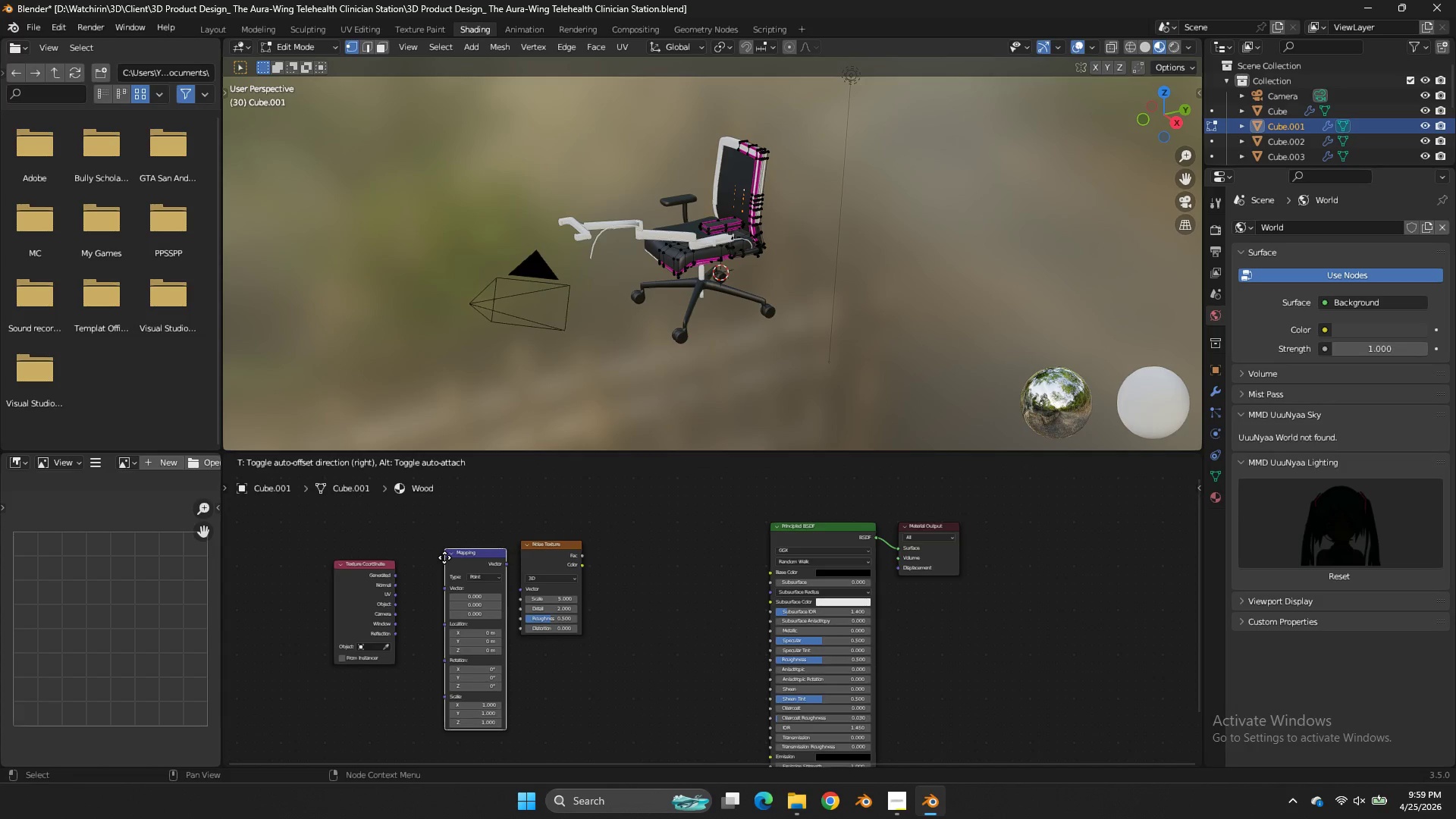 
key(Enter)
 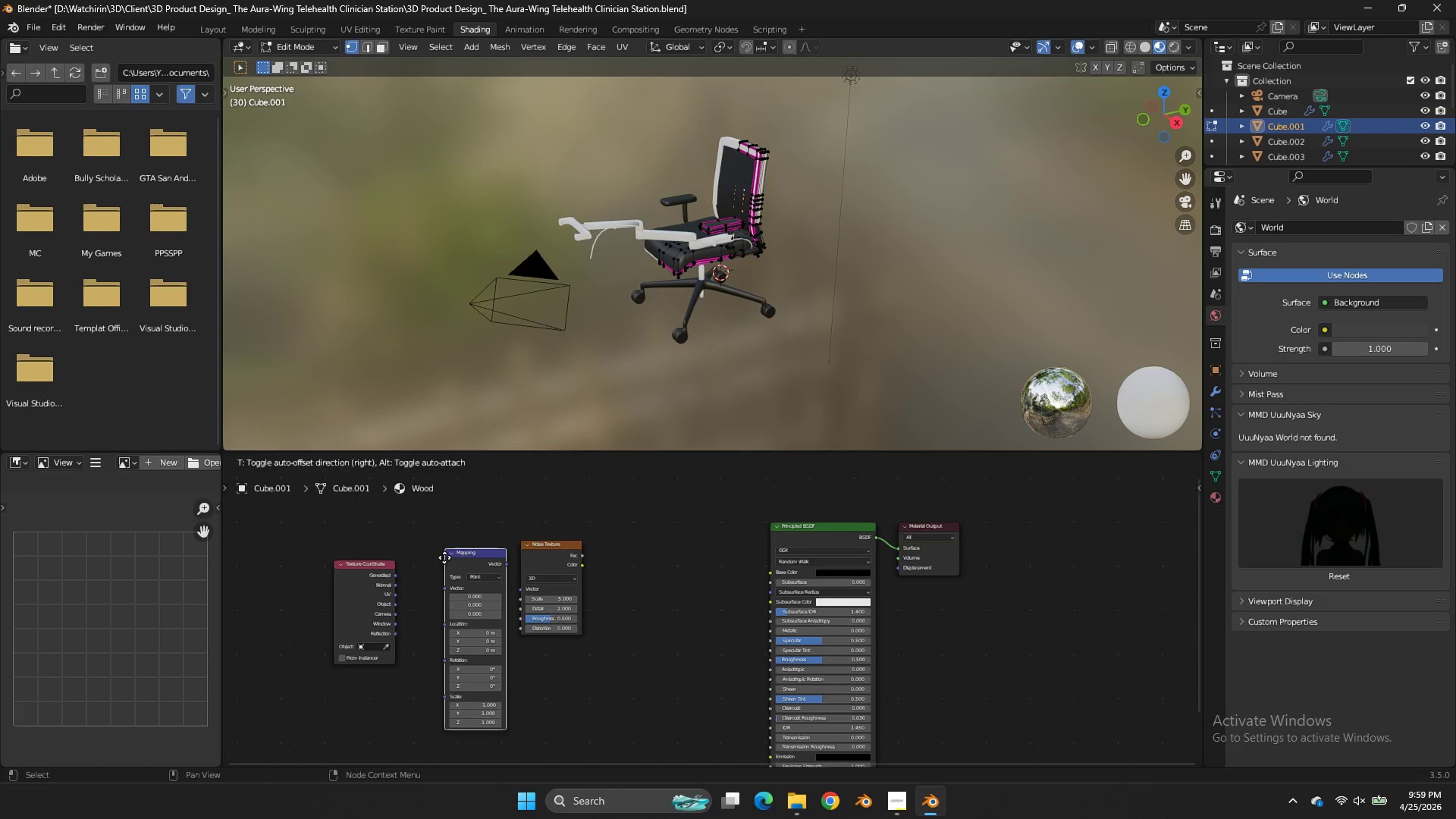 
left_click([444, 557])
 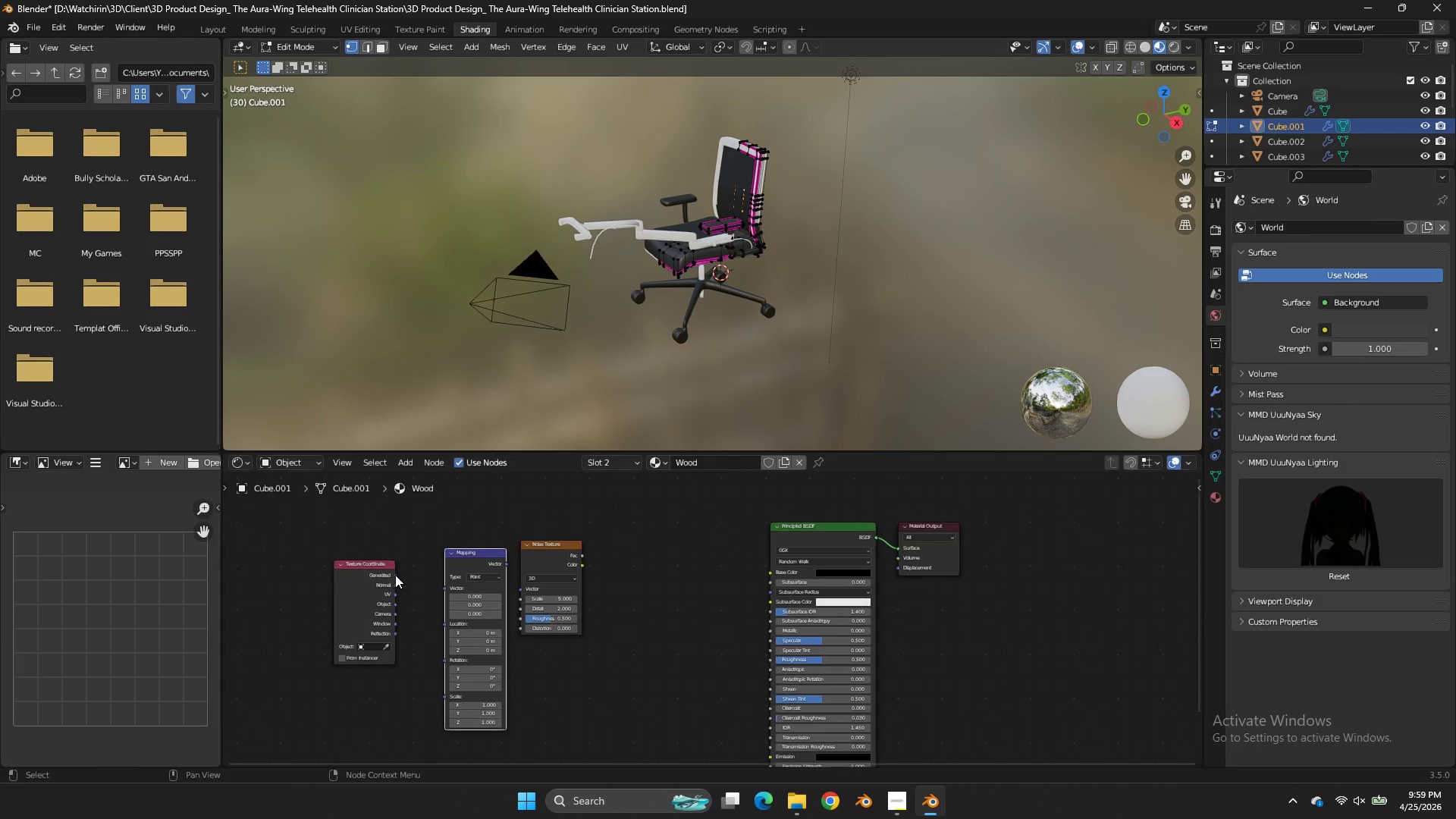 
left_click_drag(start_coordinate=[394, 575], to_coordinate=[450, 591])
 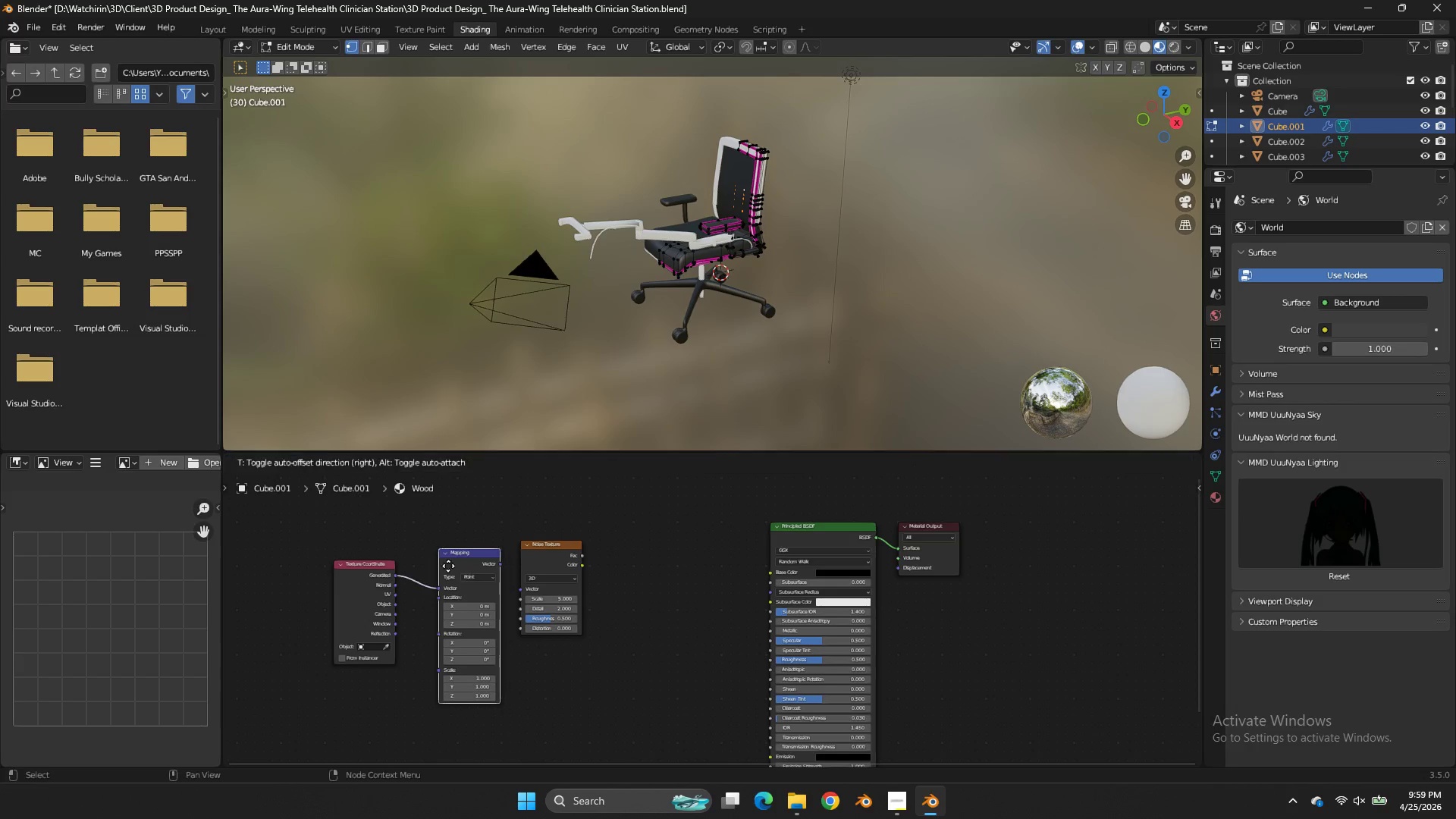 
left_click_drag(start_coordinate=[469, 569], to_coordinate=[440, 566])
 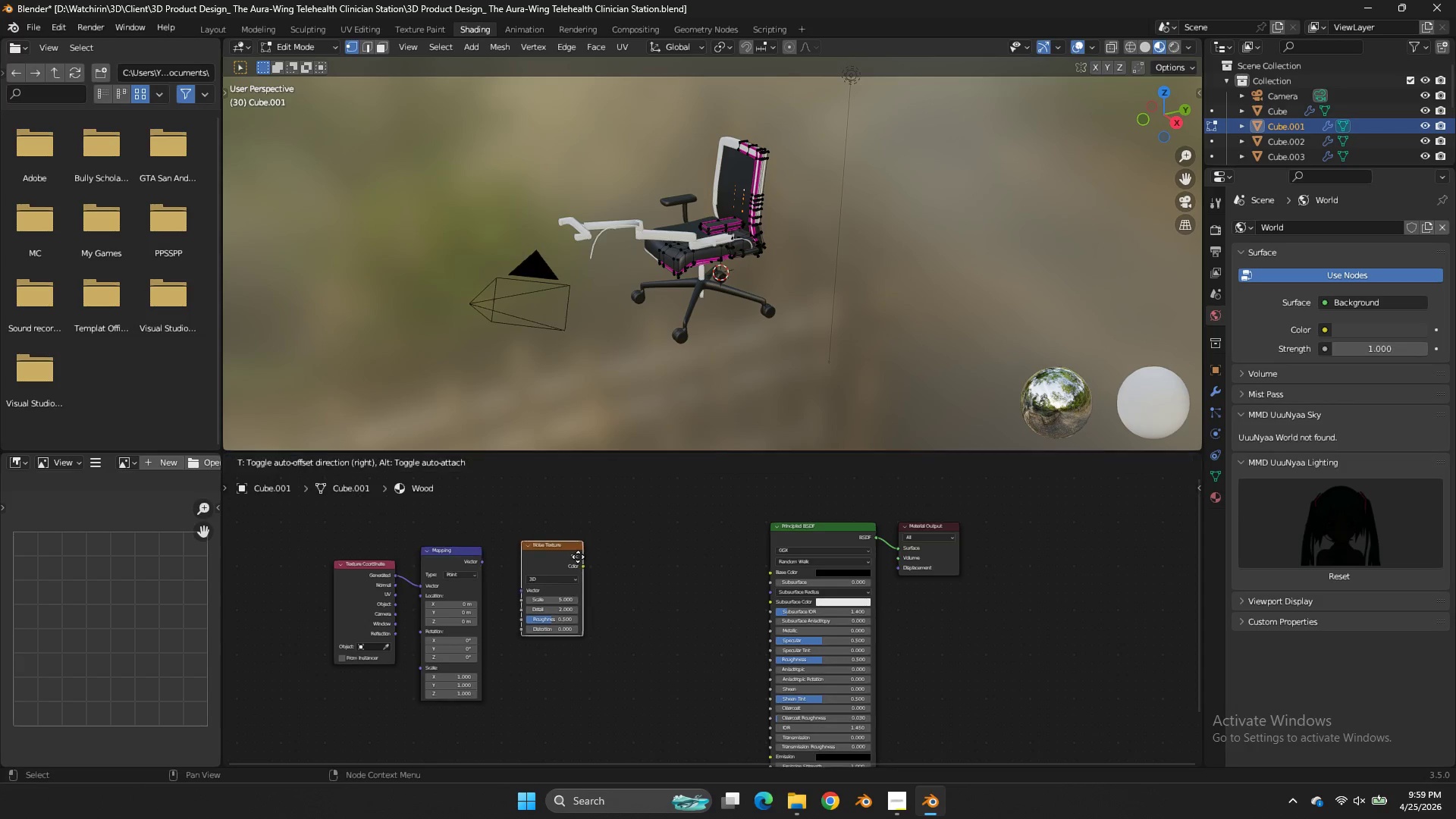 
left_click_drag(start_coordinate=[574, 548], to_coordinate=[544, 567])
 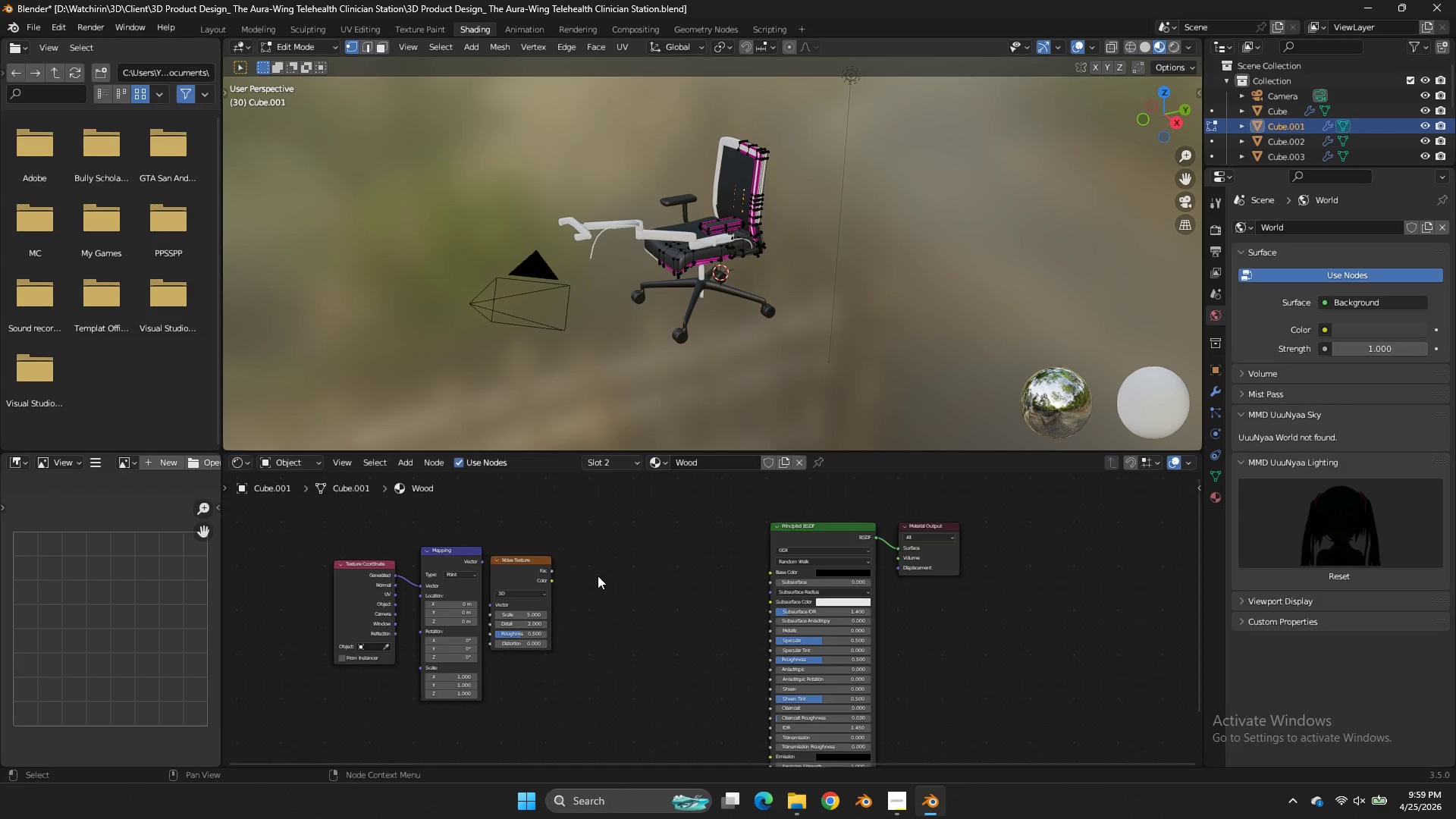 
left_click([598, 576])
 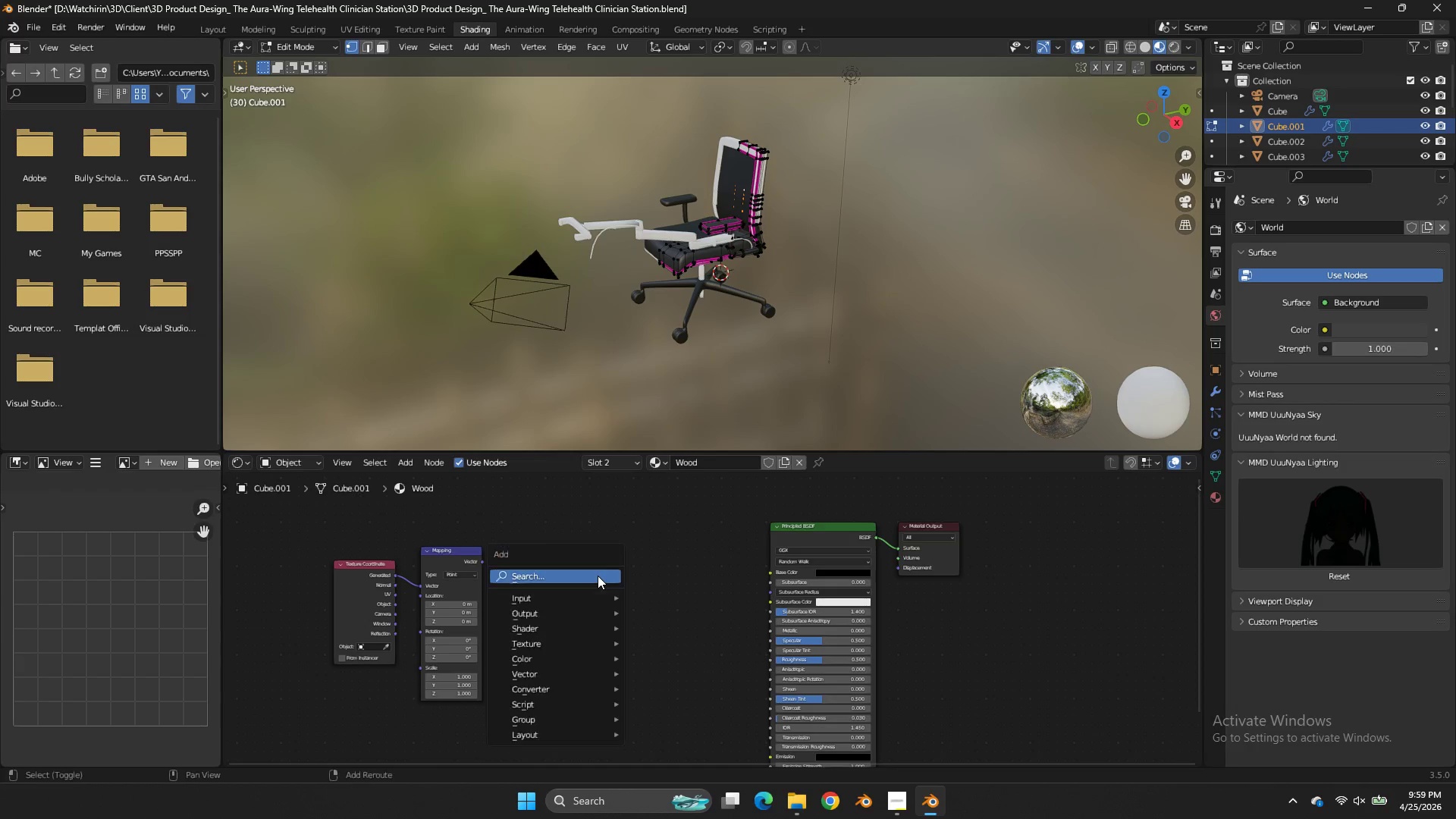 
key(Shift+ShiftLeft)
 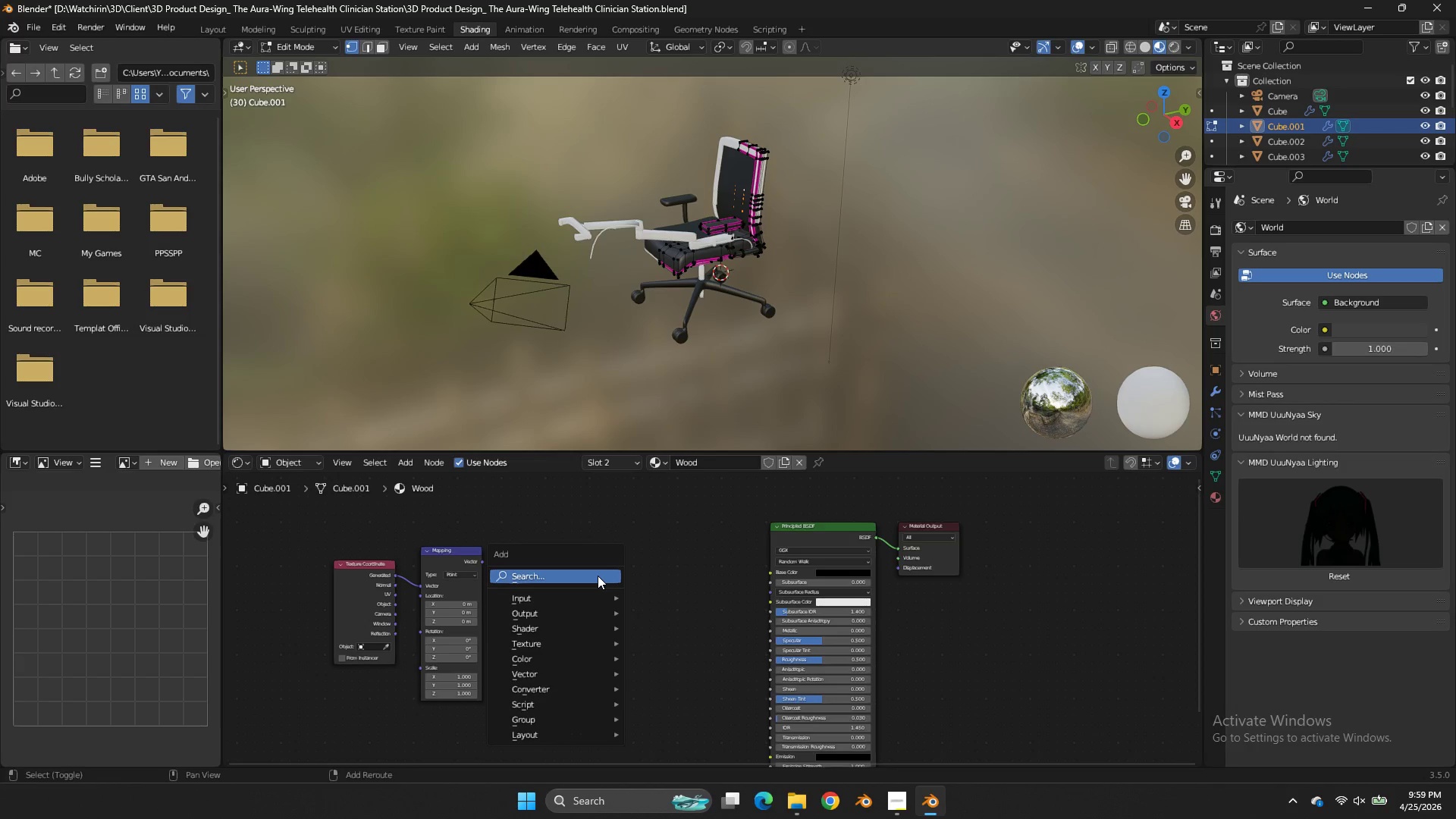 
key(Shift+A)
 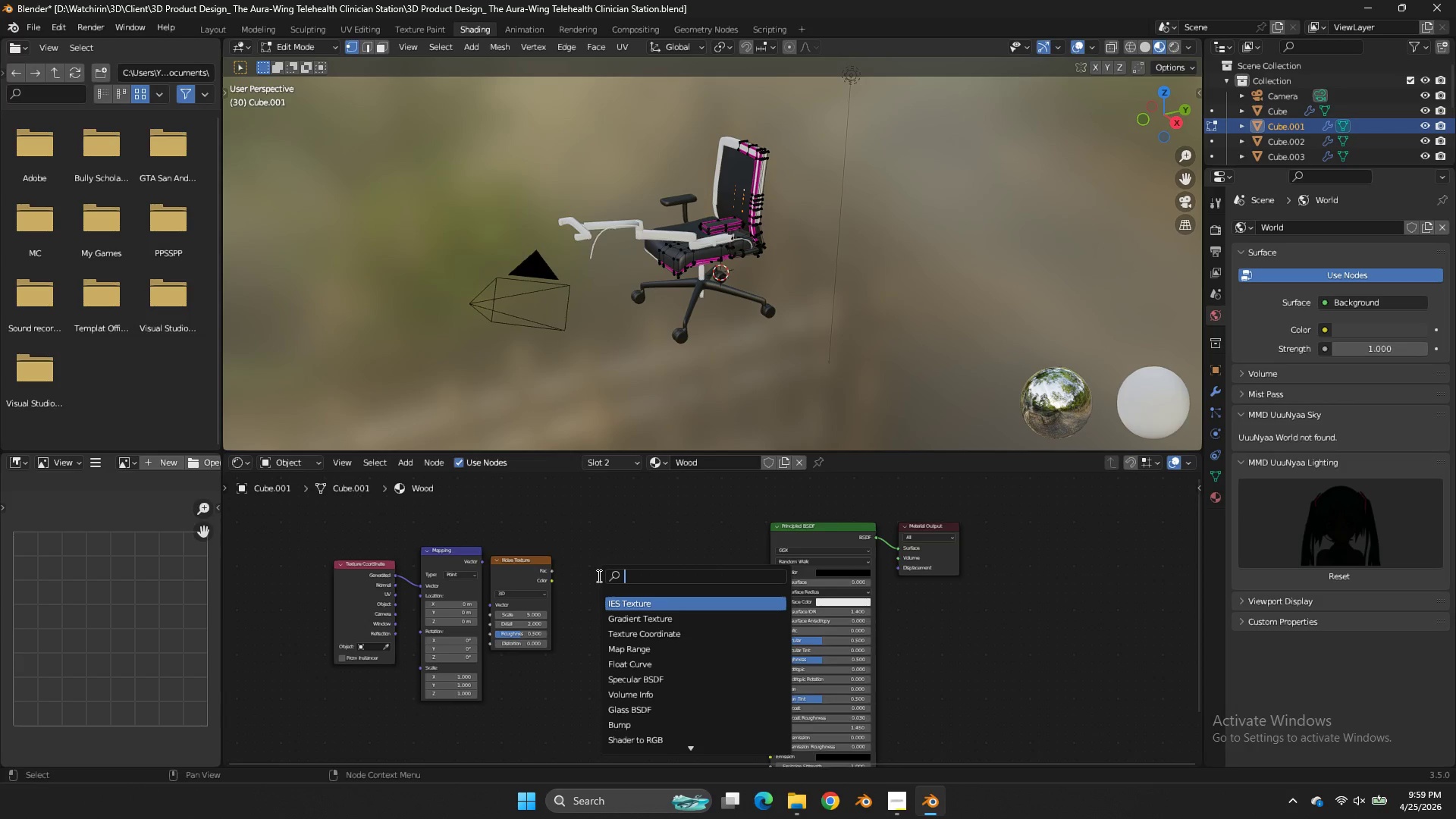 
left_click([598, 576])
 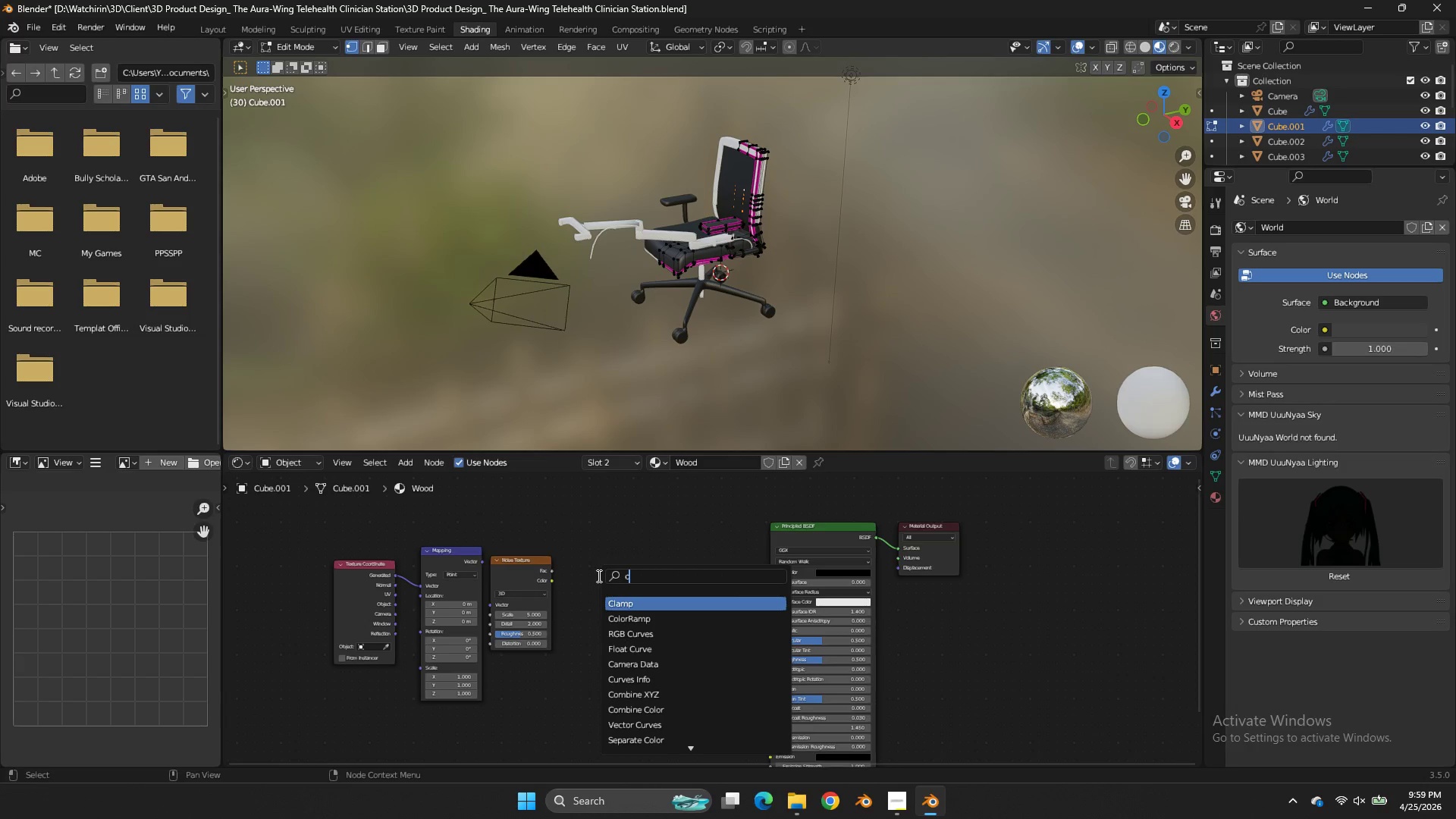 
type(color)
 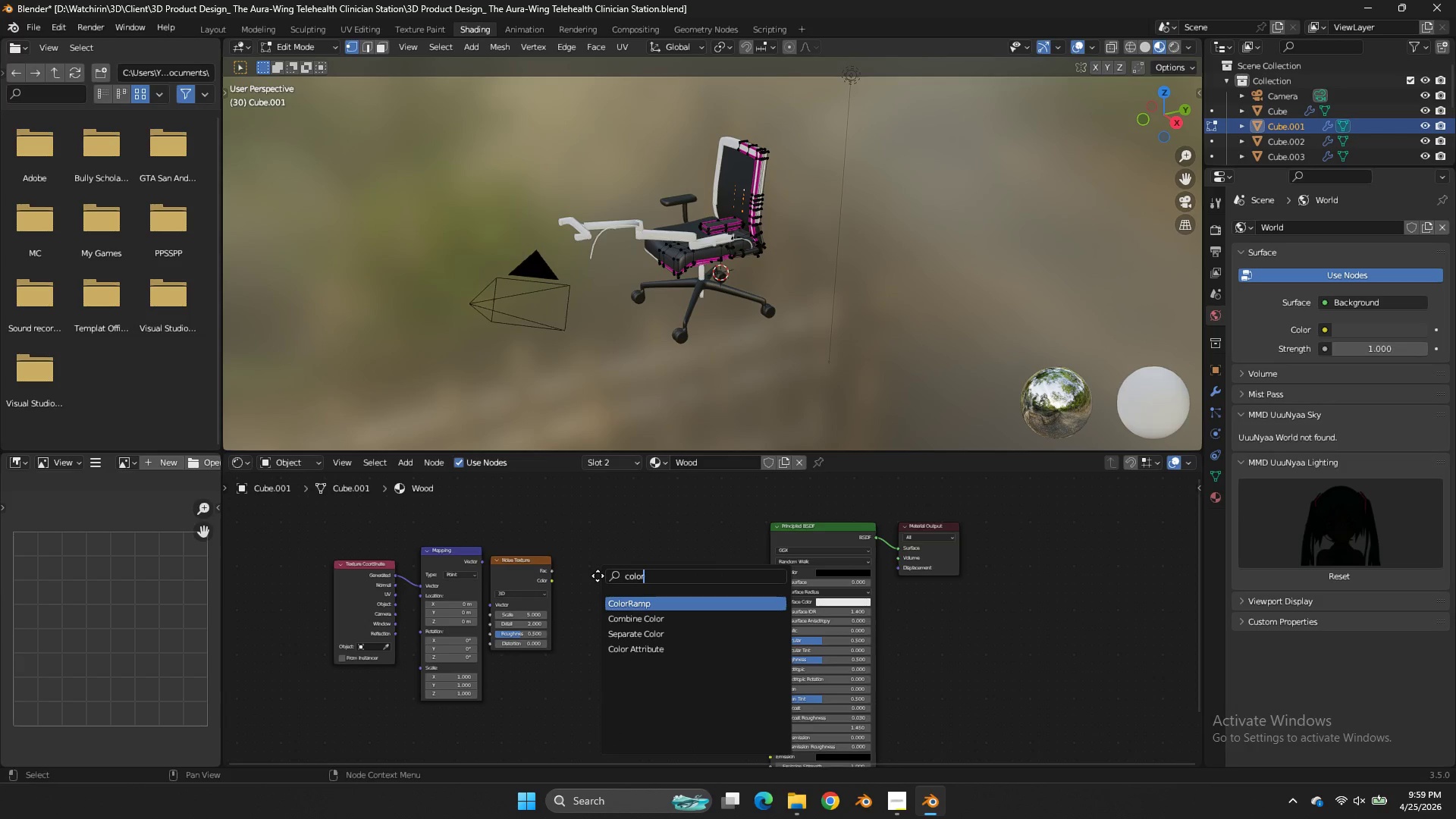 
key(Enter)
 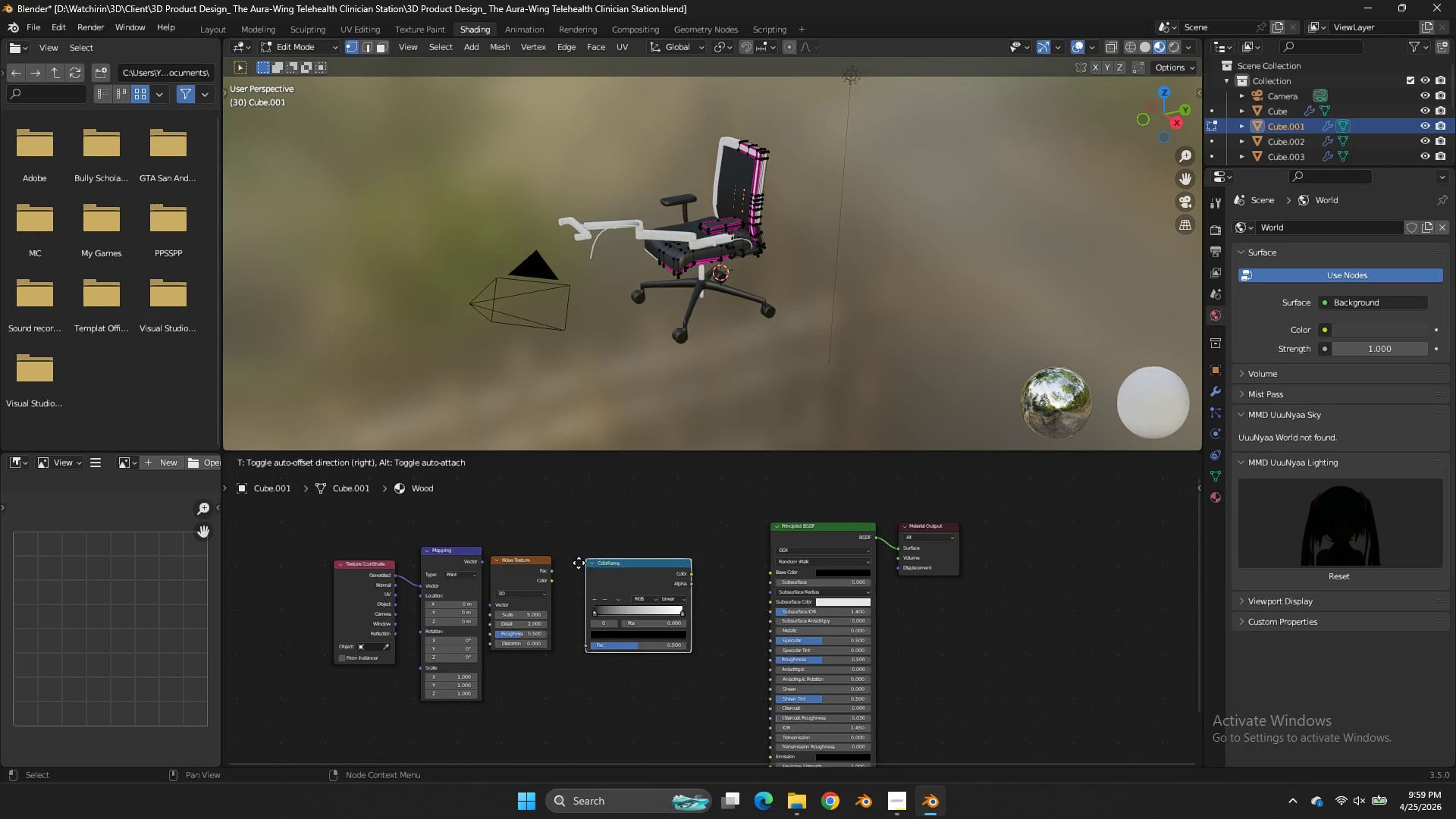 
left_click([577, 563])
 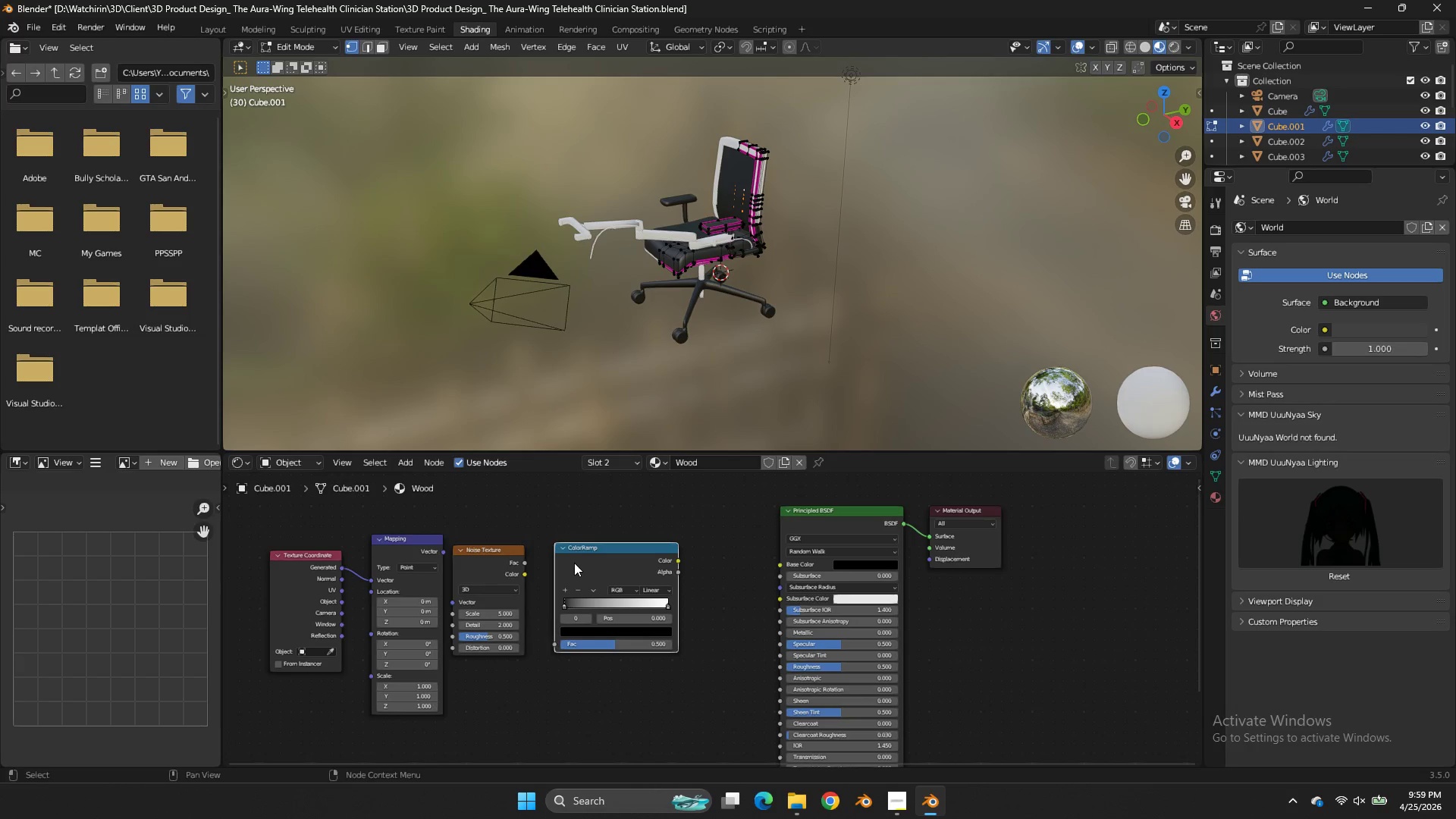 
left_click_drag(start_coordinate=[512, 557], to_coordinate=[527, 560])
 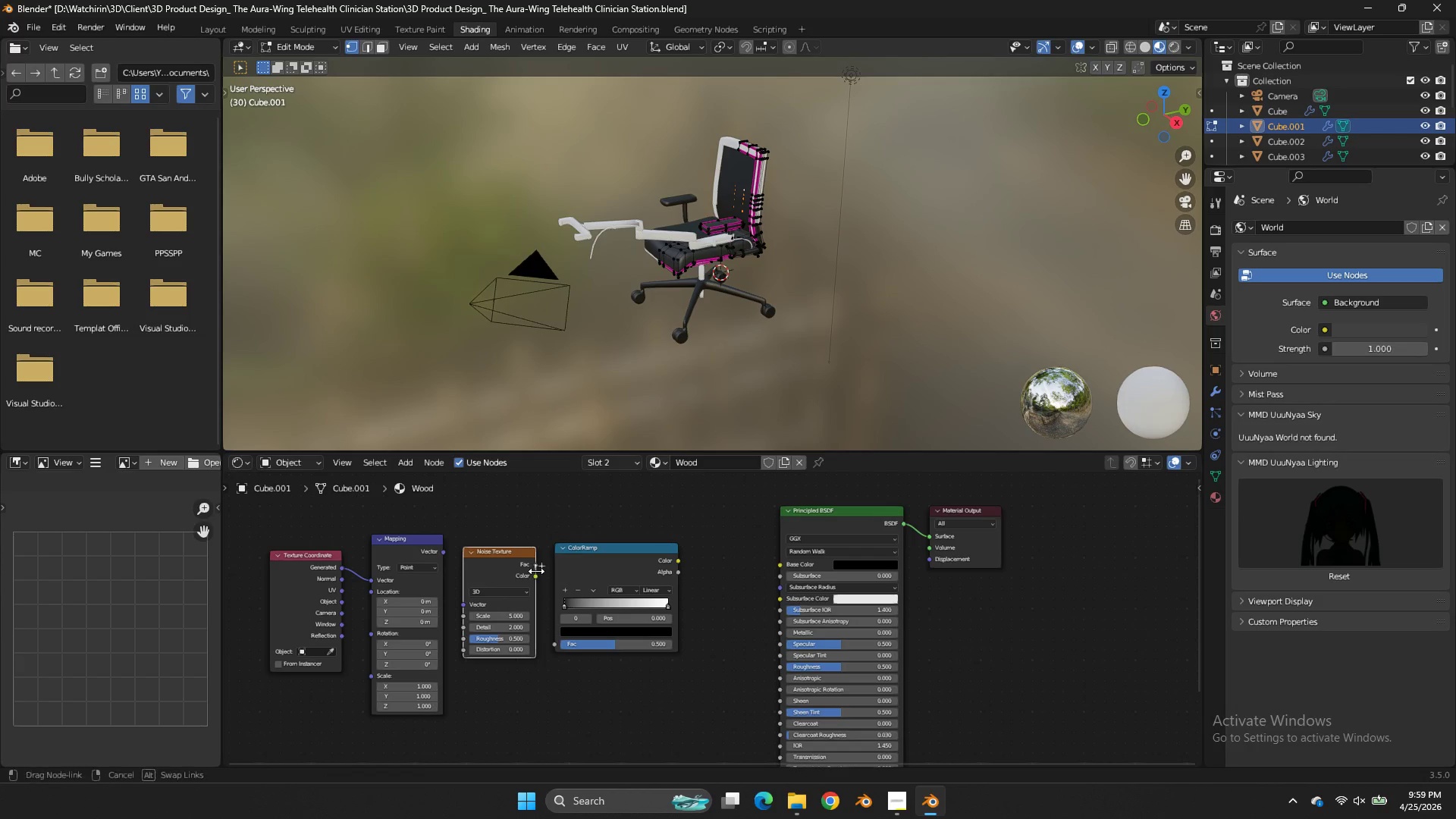 
scroll: coordinate [574, 563], scroll_direction: up, amount: 2.0
 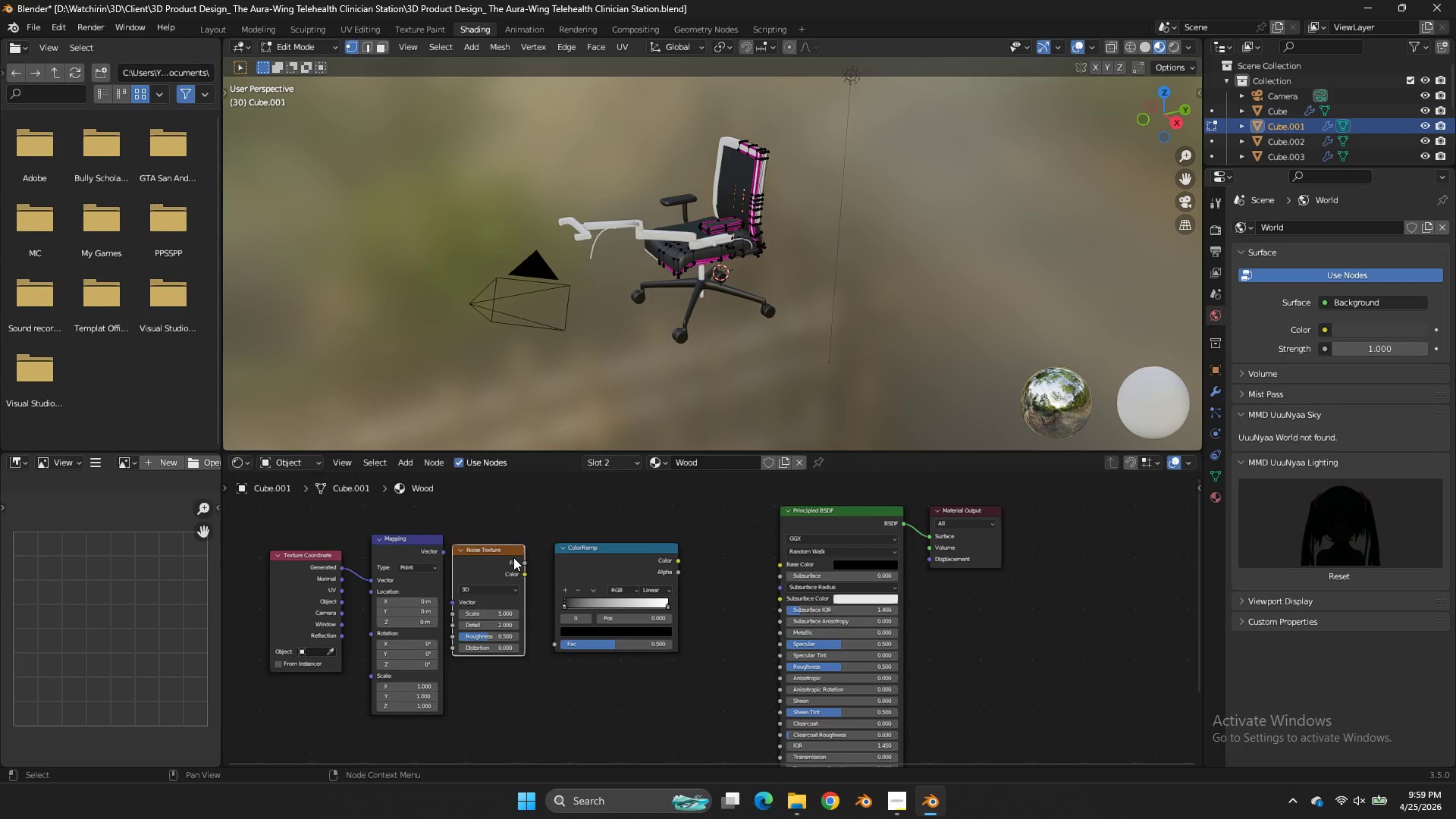 
left_click_drag(start_coordinate=[532, 566], to_coordinate=[557, 647])
 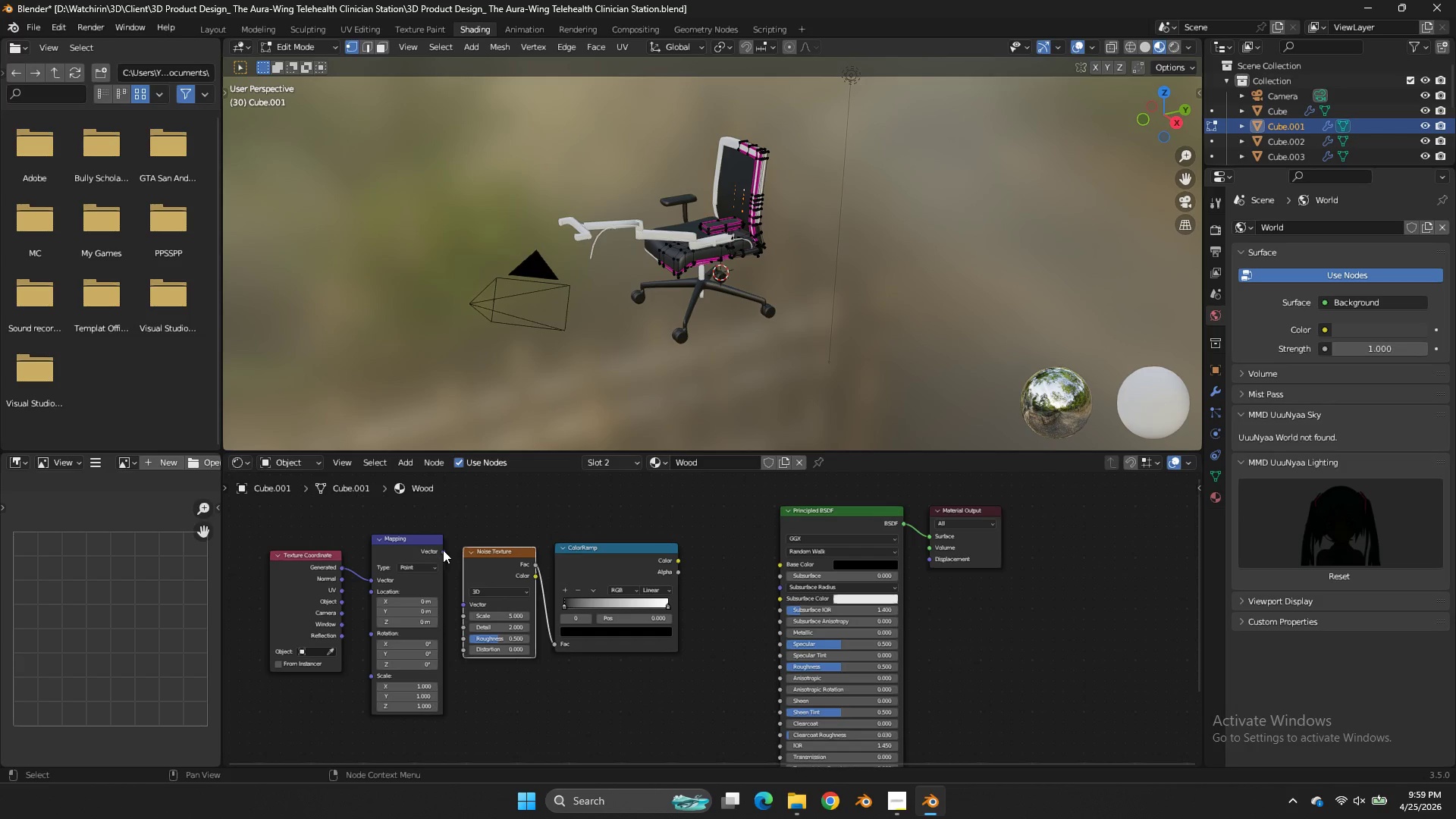 
left_click_drag(start_coordinate=[448, 548], to_coordinate=[454, 587])
 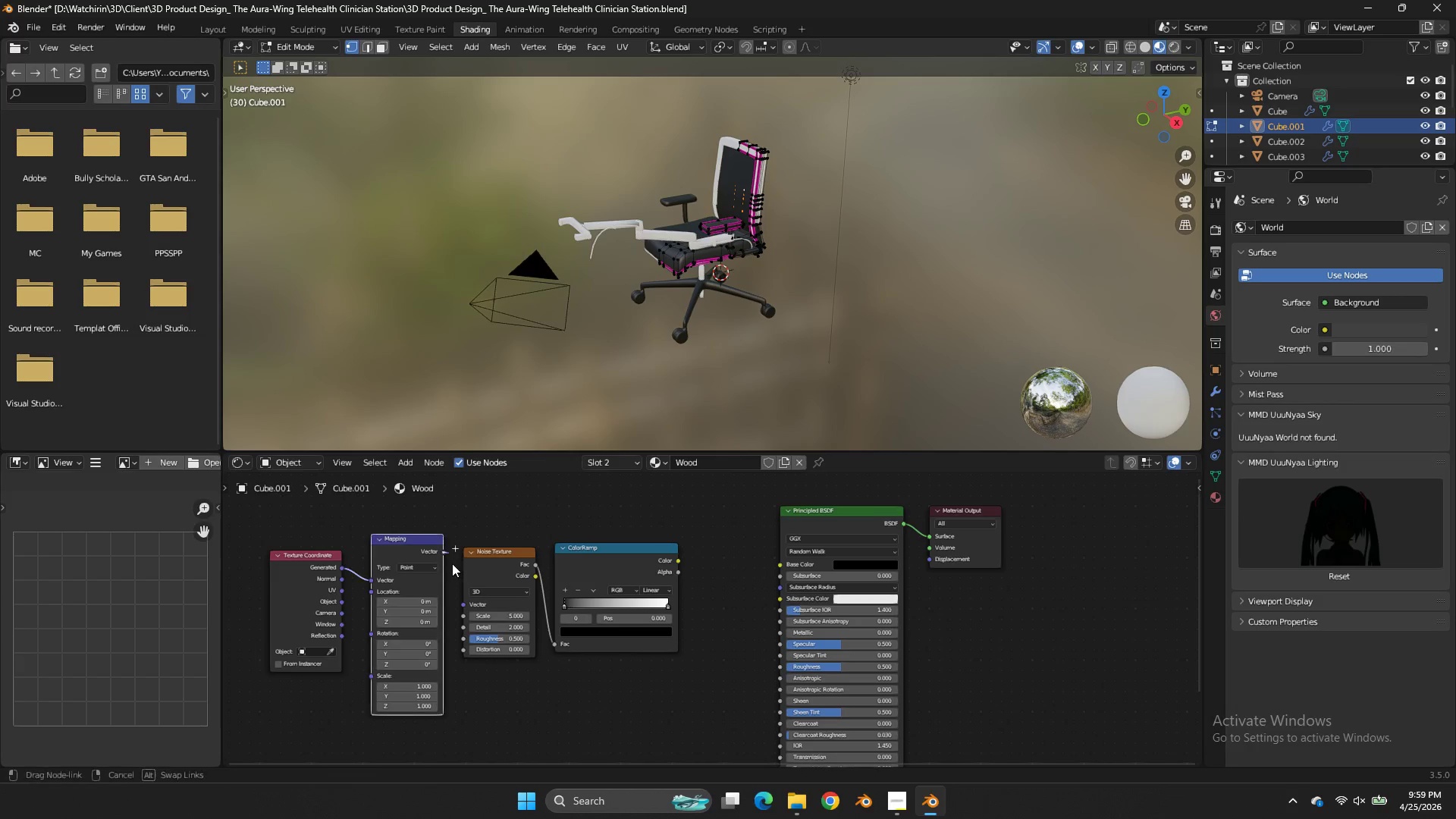 
left_click_drag(start_coordinate=[441, 549], to_coordinate=[470, 602])
 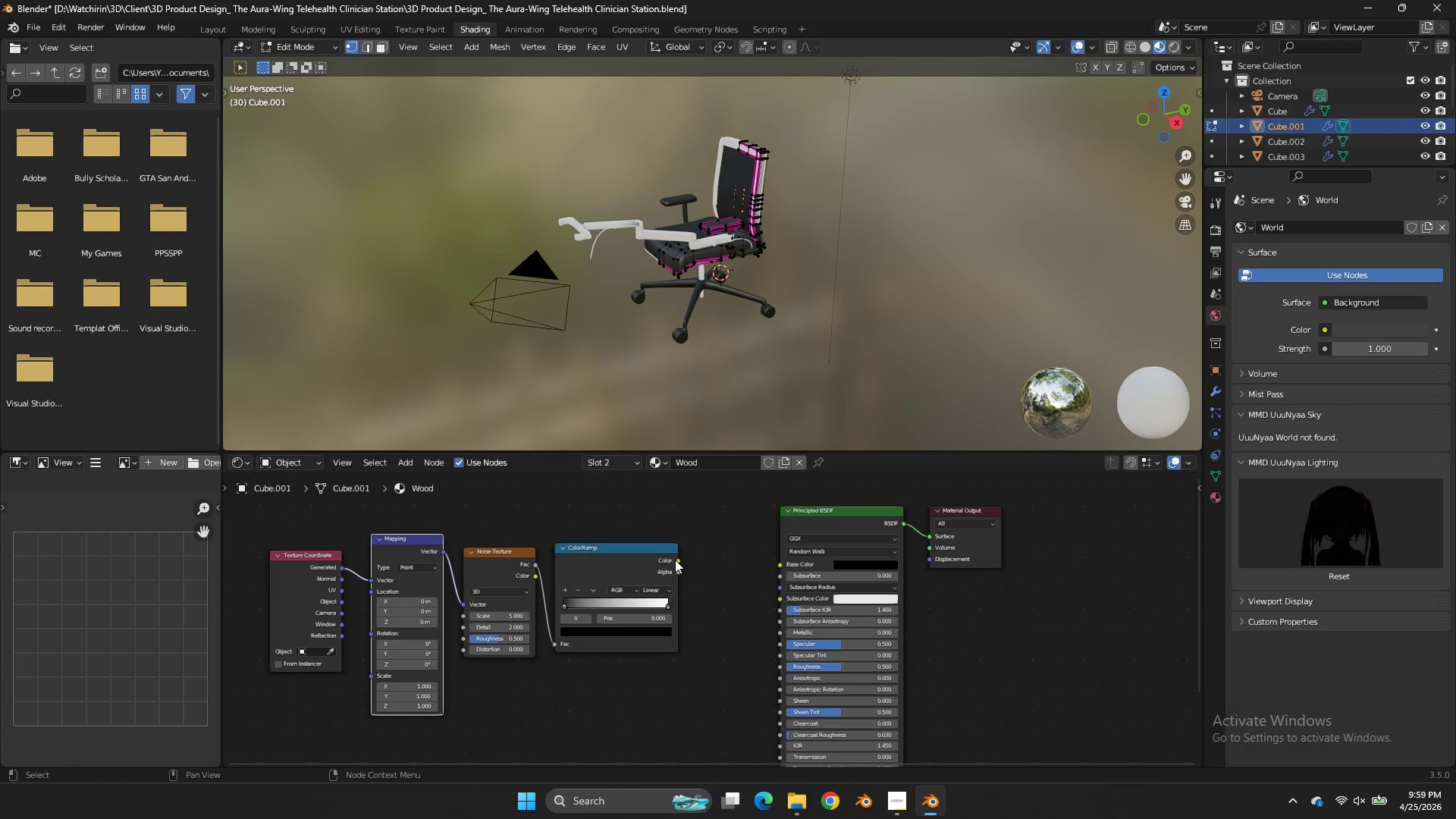 
left_click_drag(start_coordinate=[676, 560], to_coordinate=[782, 566])
 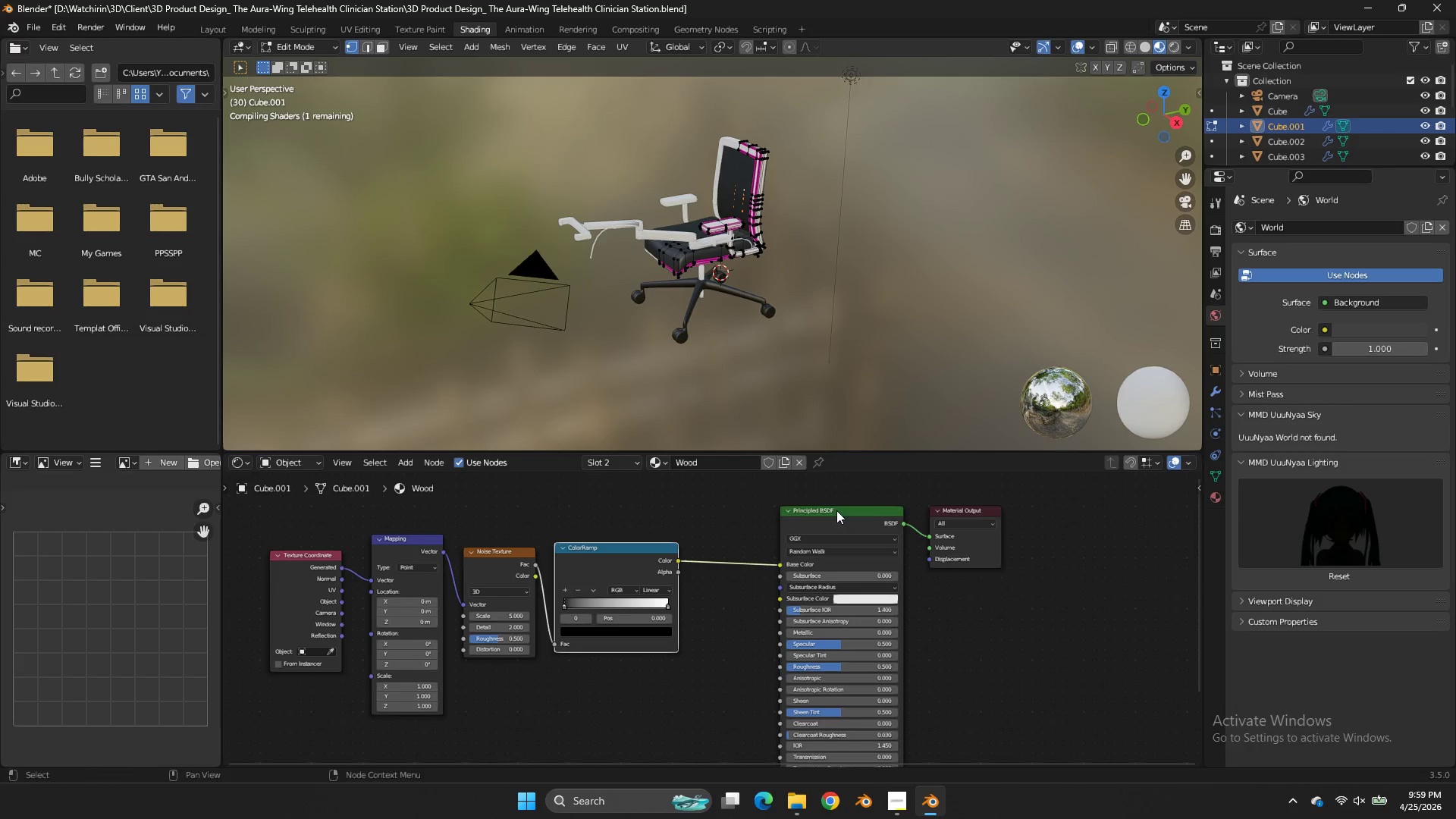 
left_click_drag(start_coordinate=[846, 512], to_coordinate=[784, 512])
 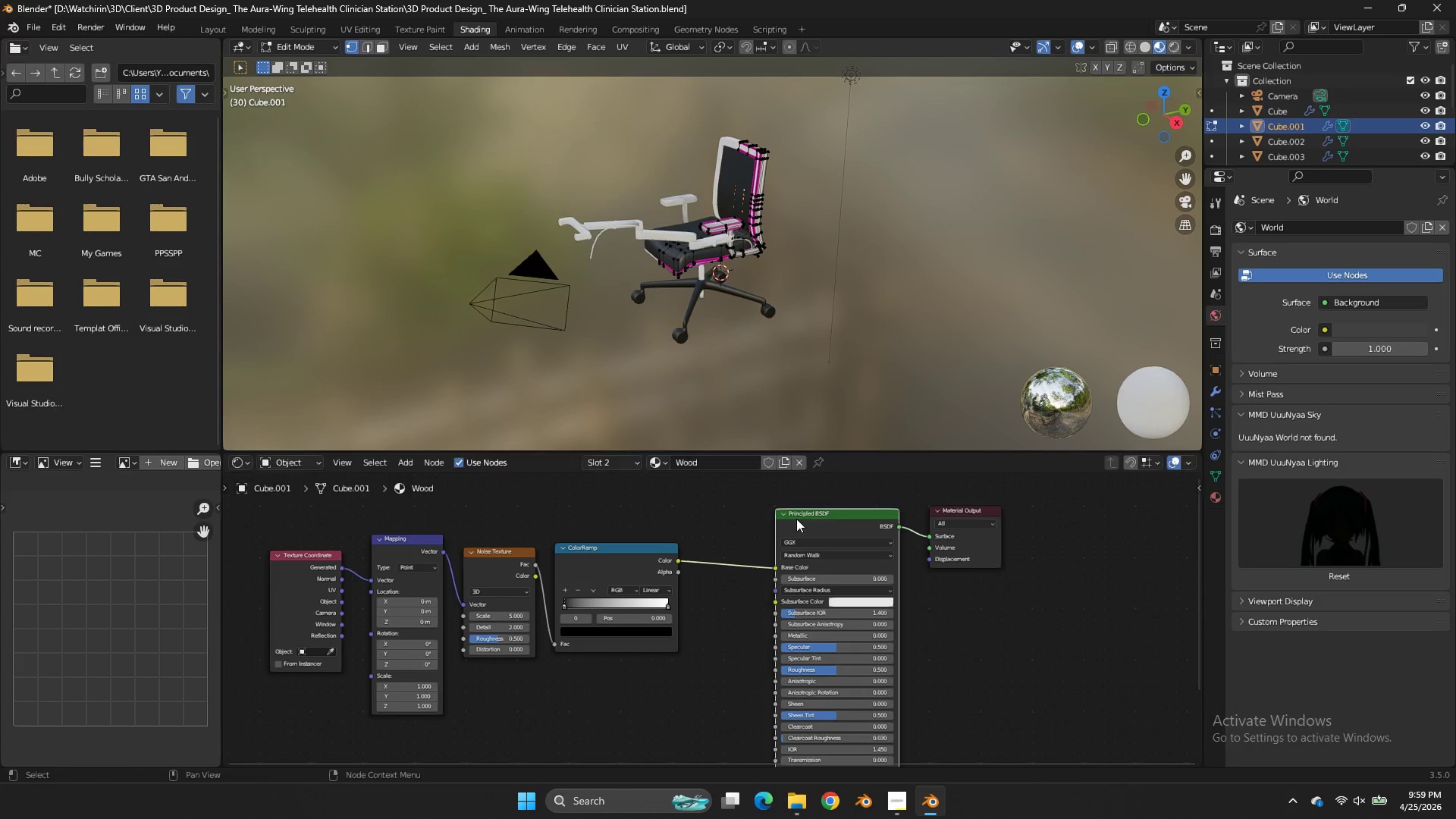 
left_click_drag(start_coordinate=[802, 520], to_coordinate=[805, 509])
 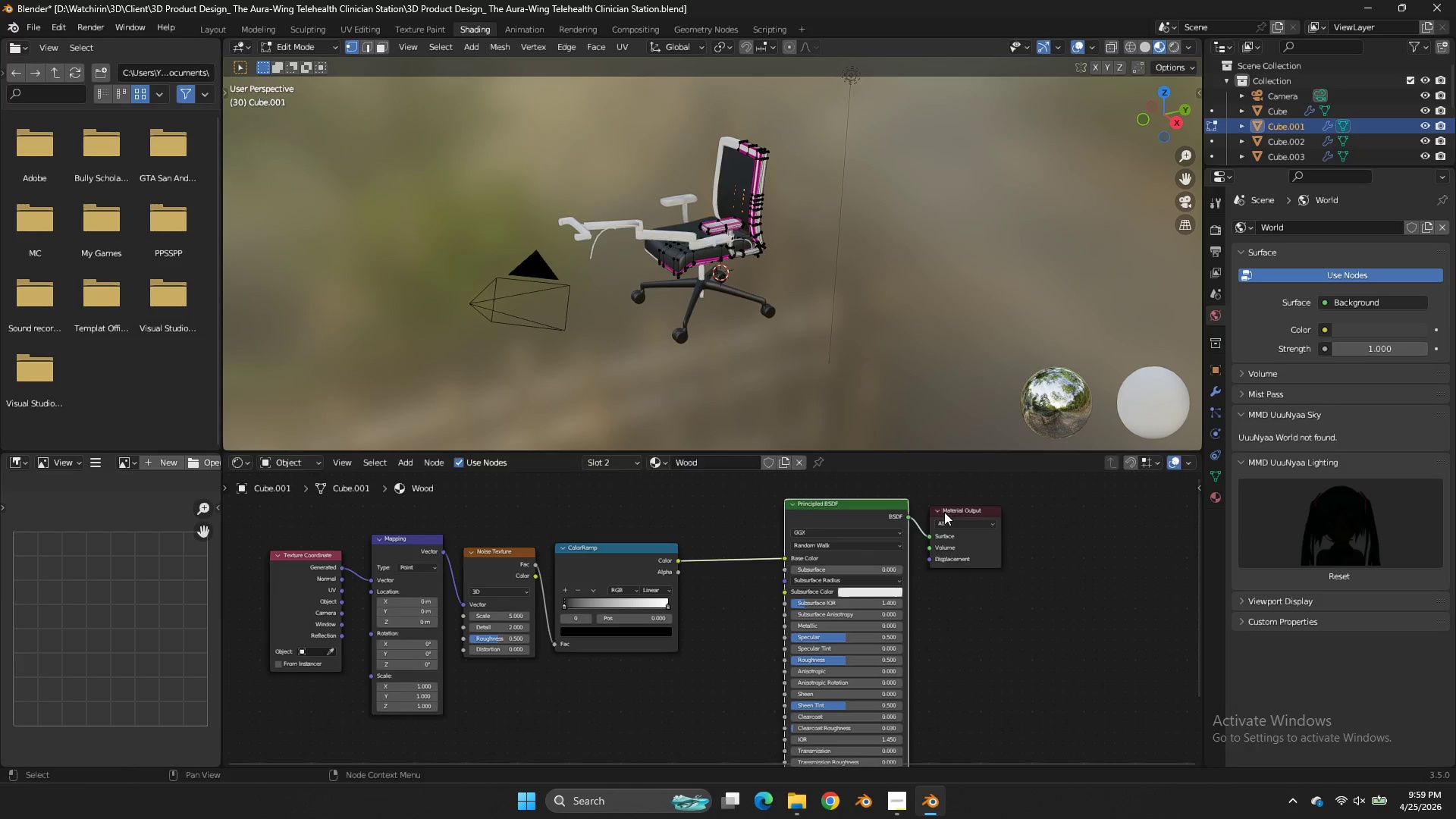 
left_click_drag(start_coordinate=[943, 512], to_coordinate=[954, 518])
 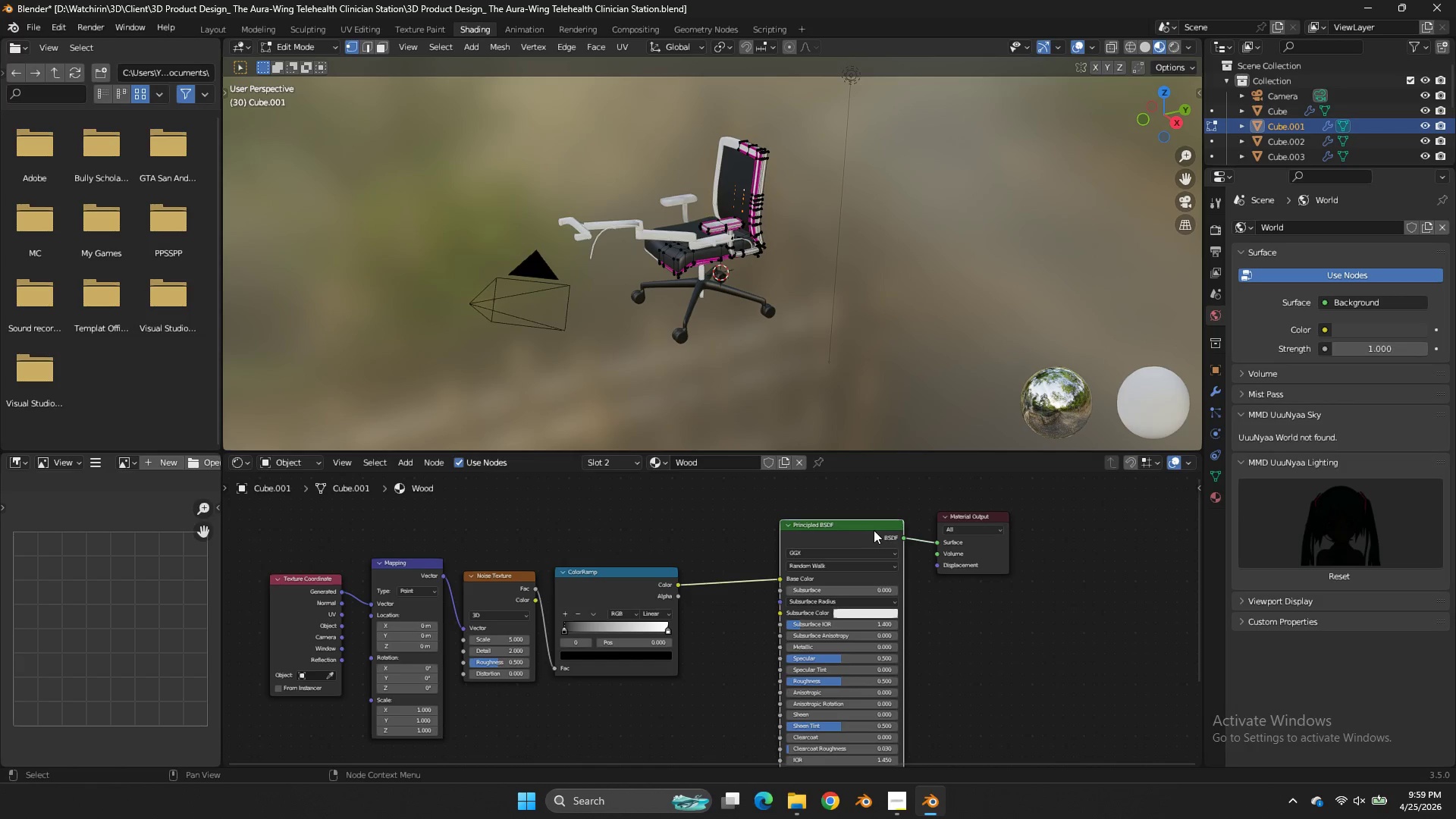 
left_click_drag(start_coordinate=[649, 570], to_coordinate=[633, 566])
 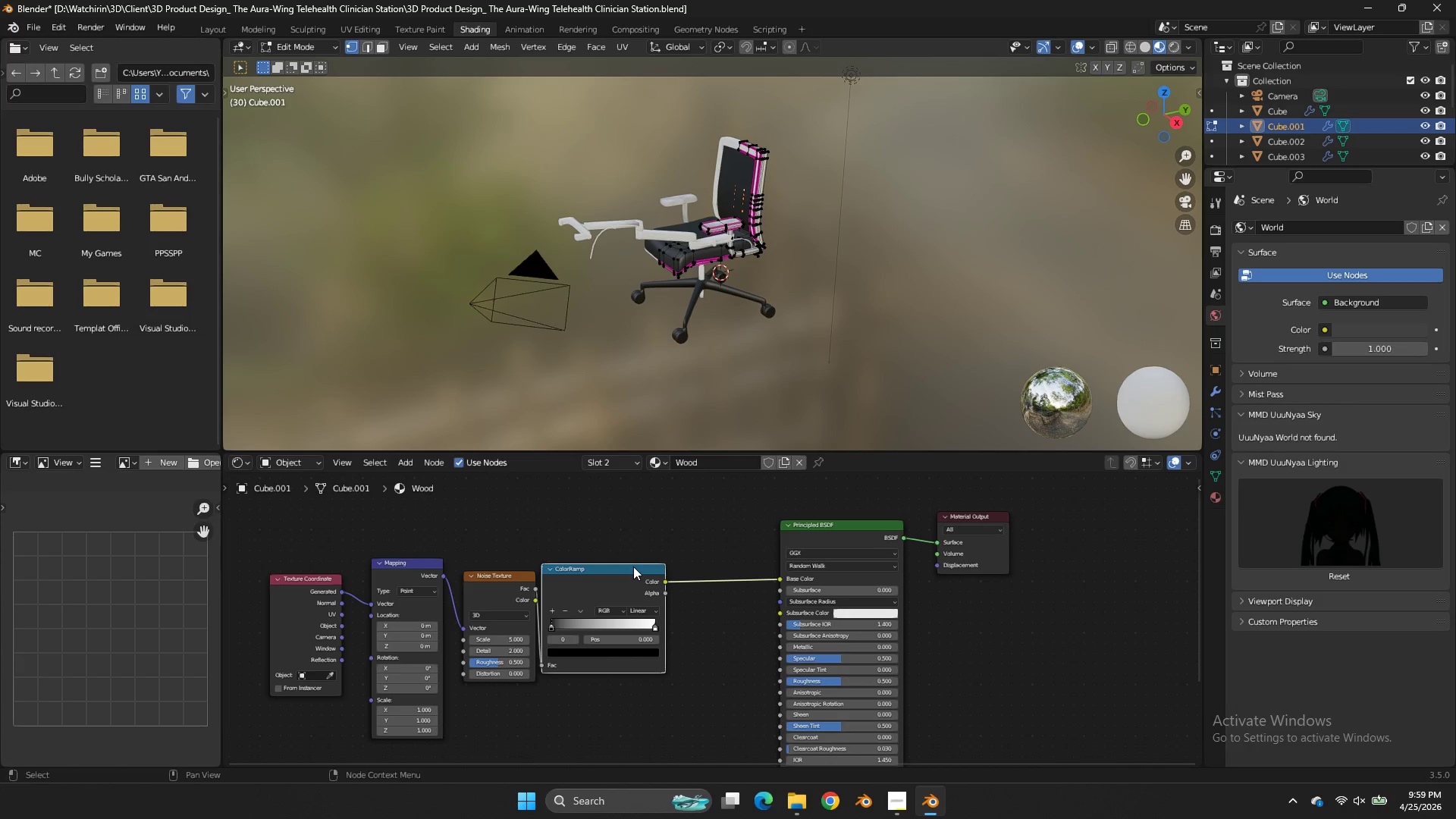 
left_click_drag(start_coordinate=[633, 566], to_coordinate=[648, 566])
 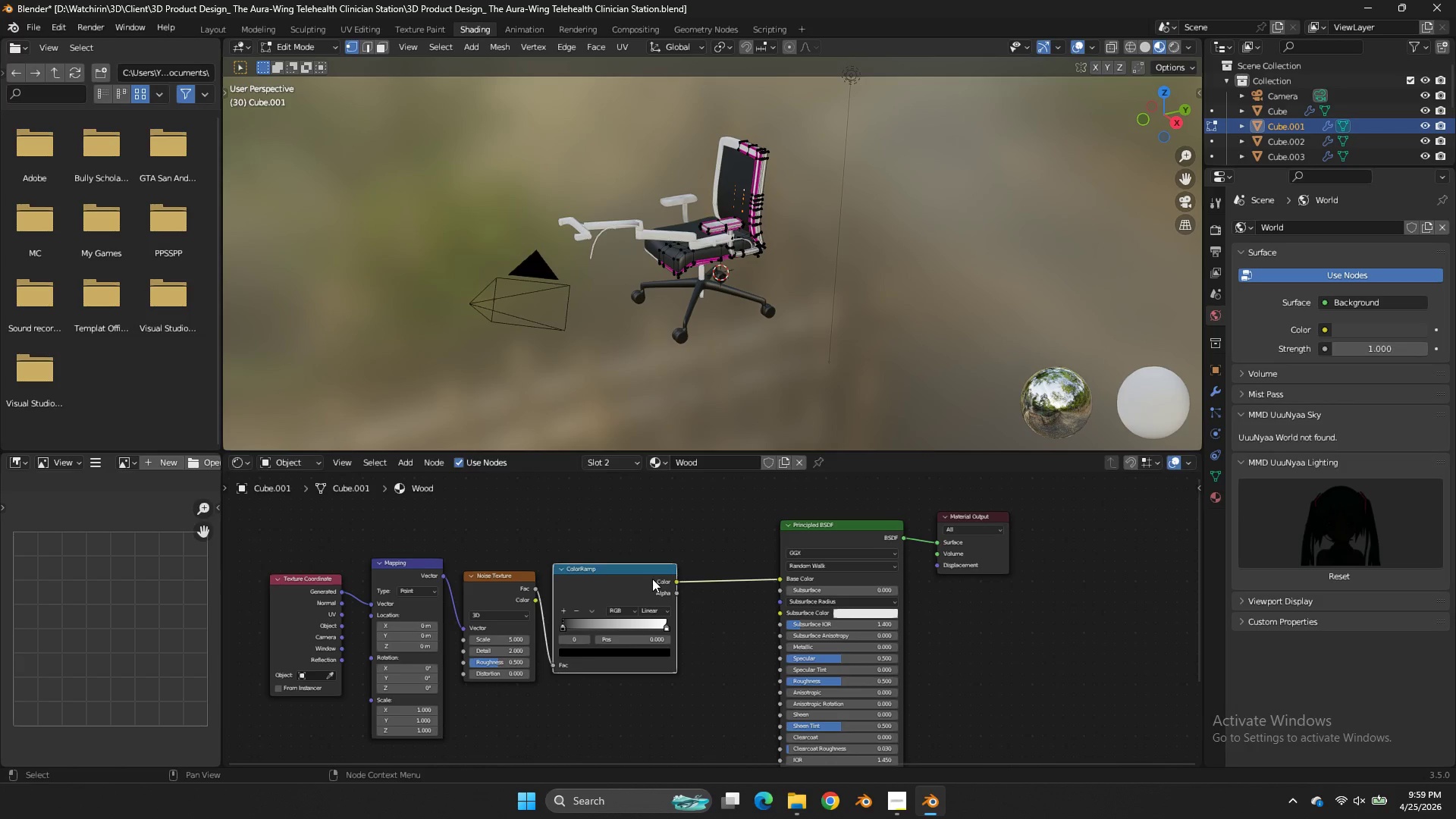 
left_click_drag(start_coordinate=[648, 577], to_coordinate=[688, 577])
 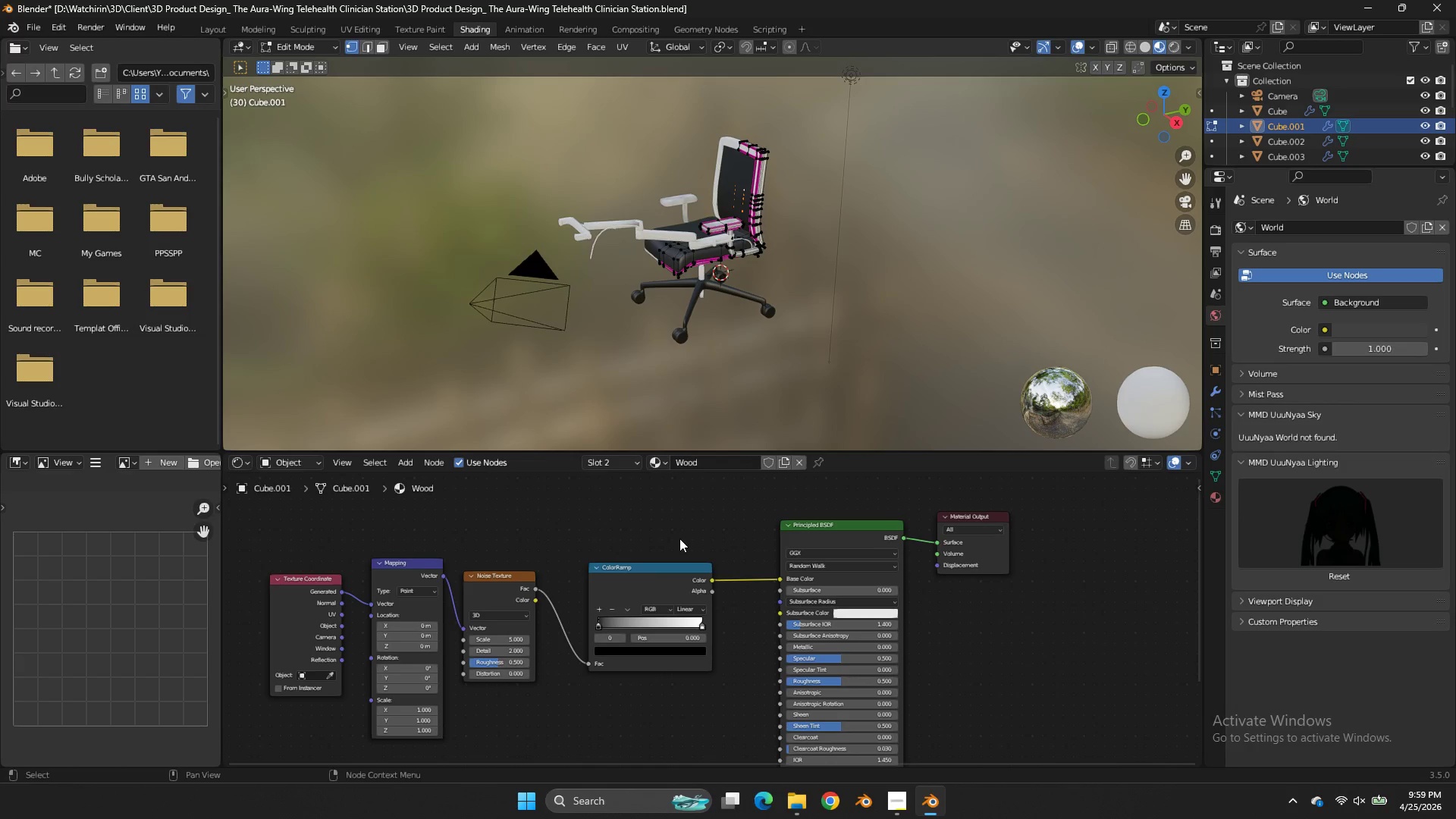 
left_click([679, 538])
 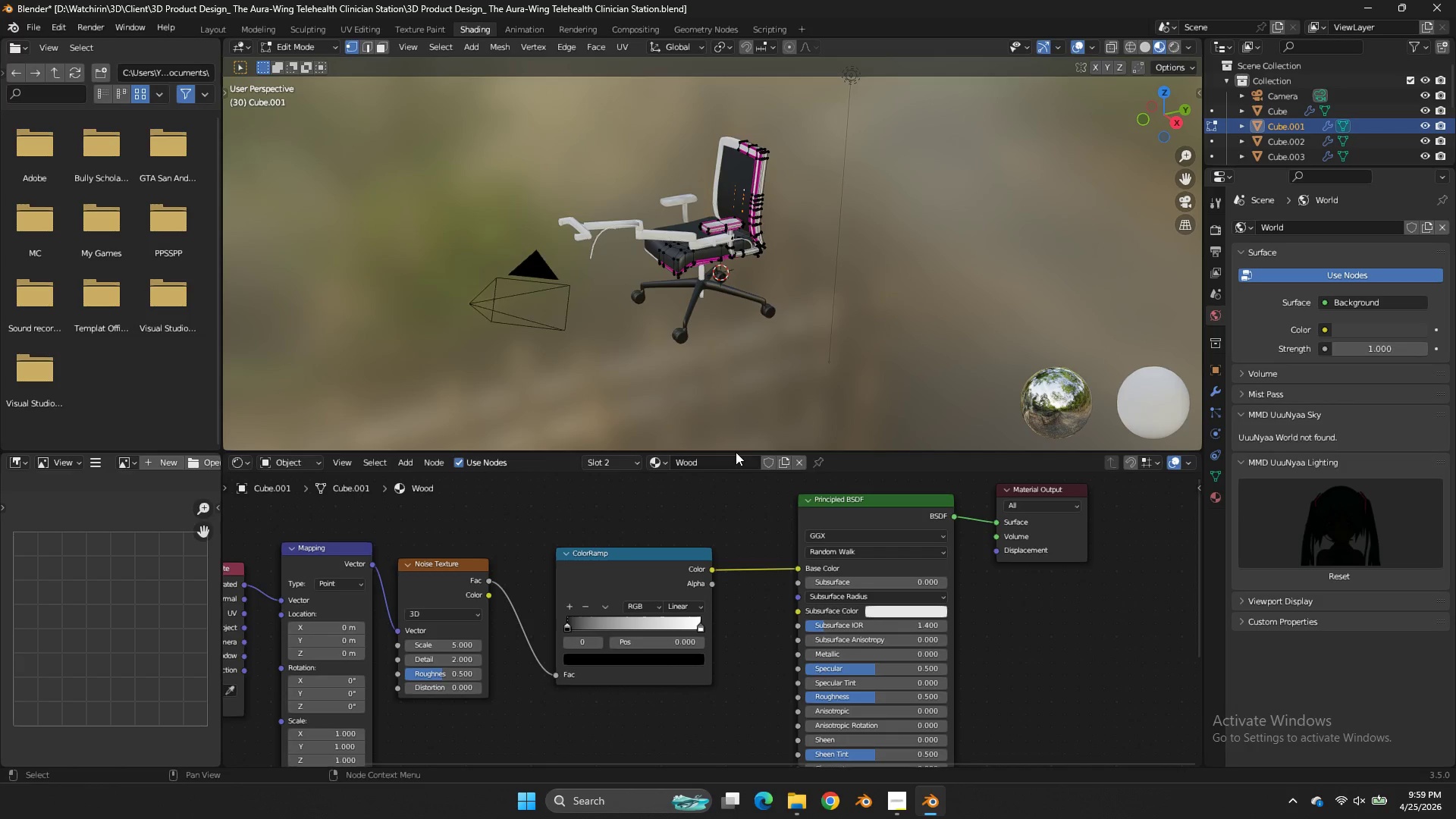 
key(Z)
 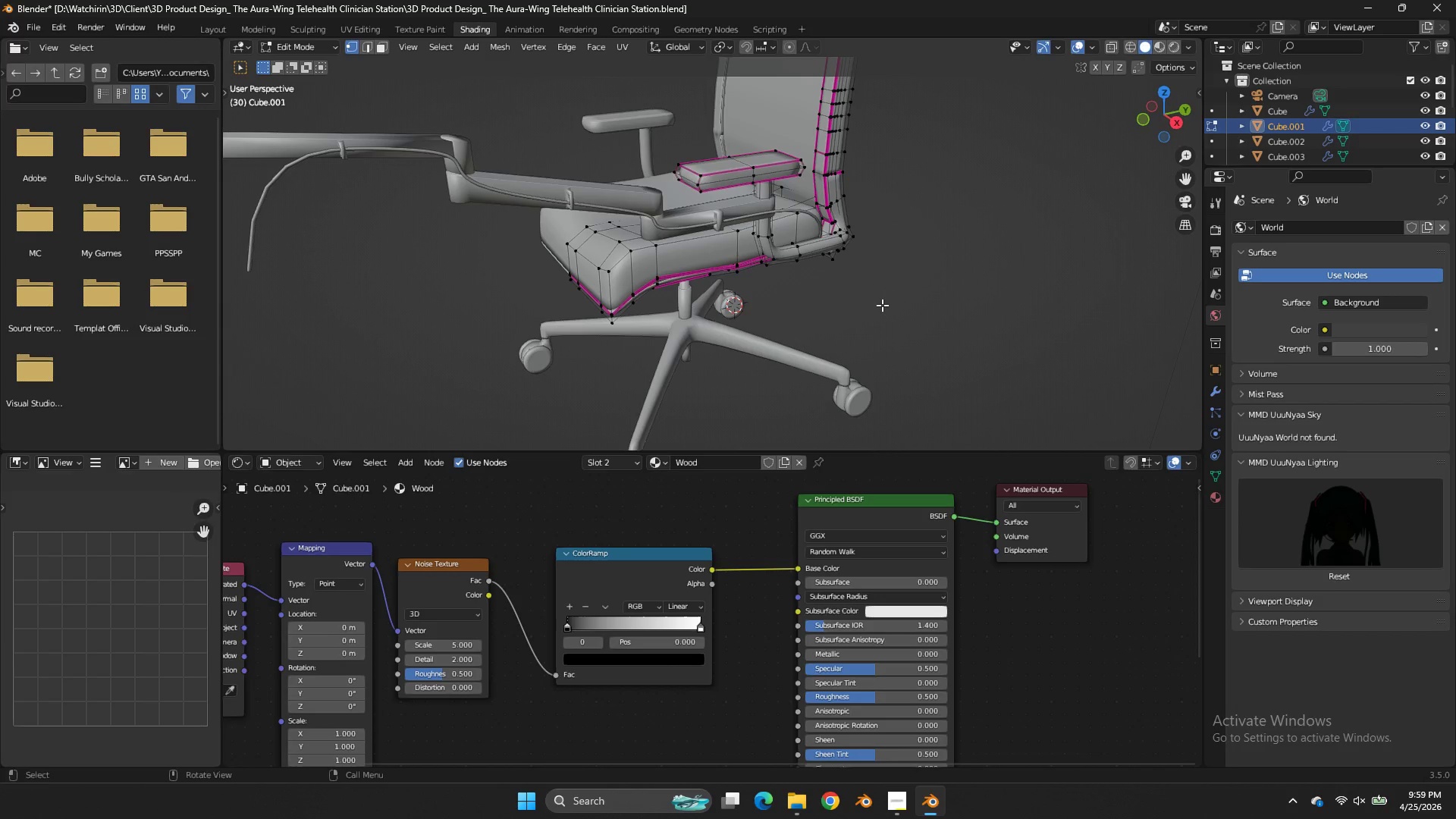 
scroll: coordinate [802, 314], scroll_direction: up, amount: 12.0
 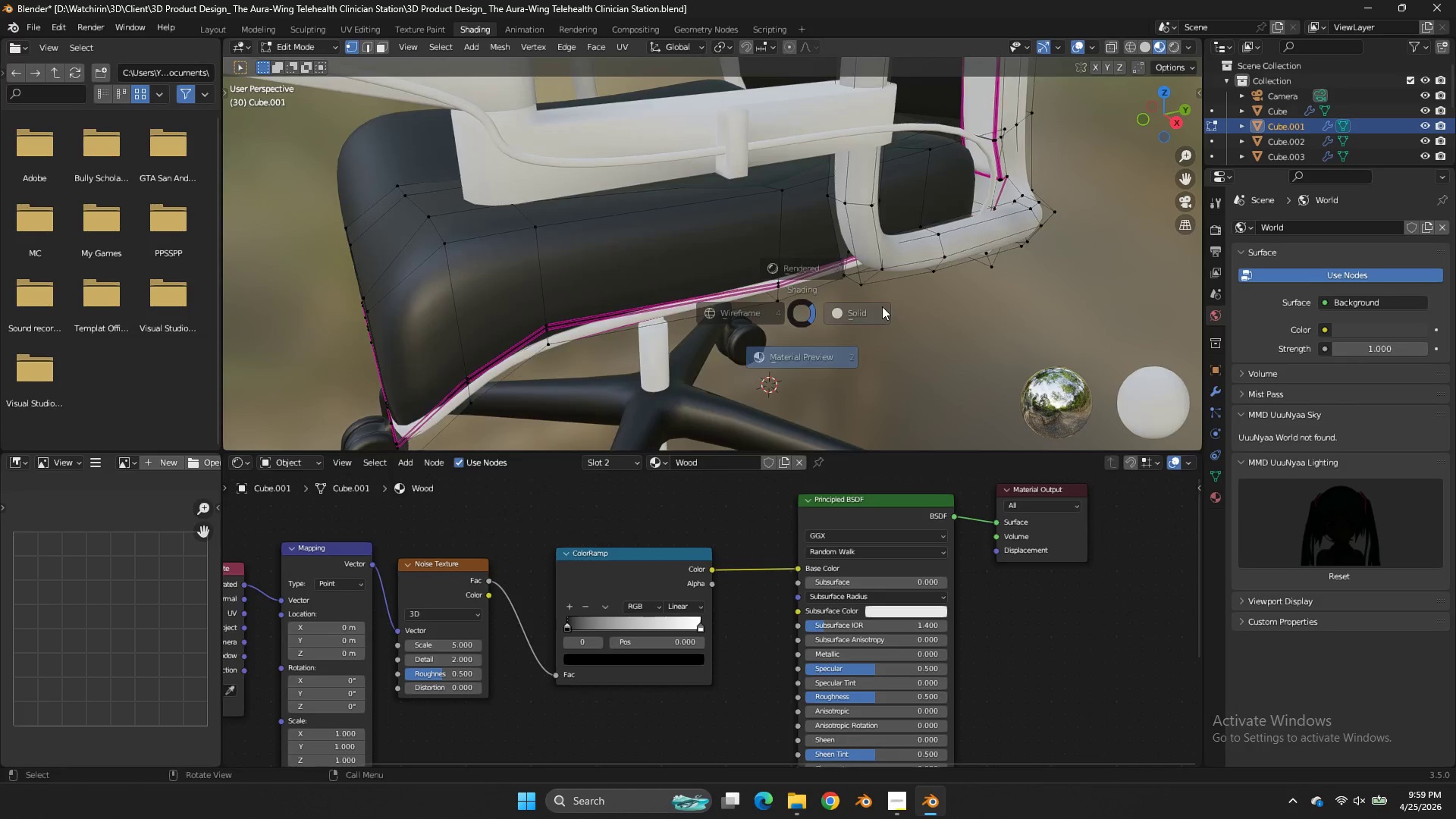 
key(Z)
 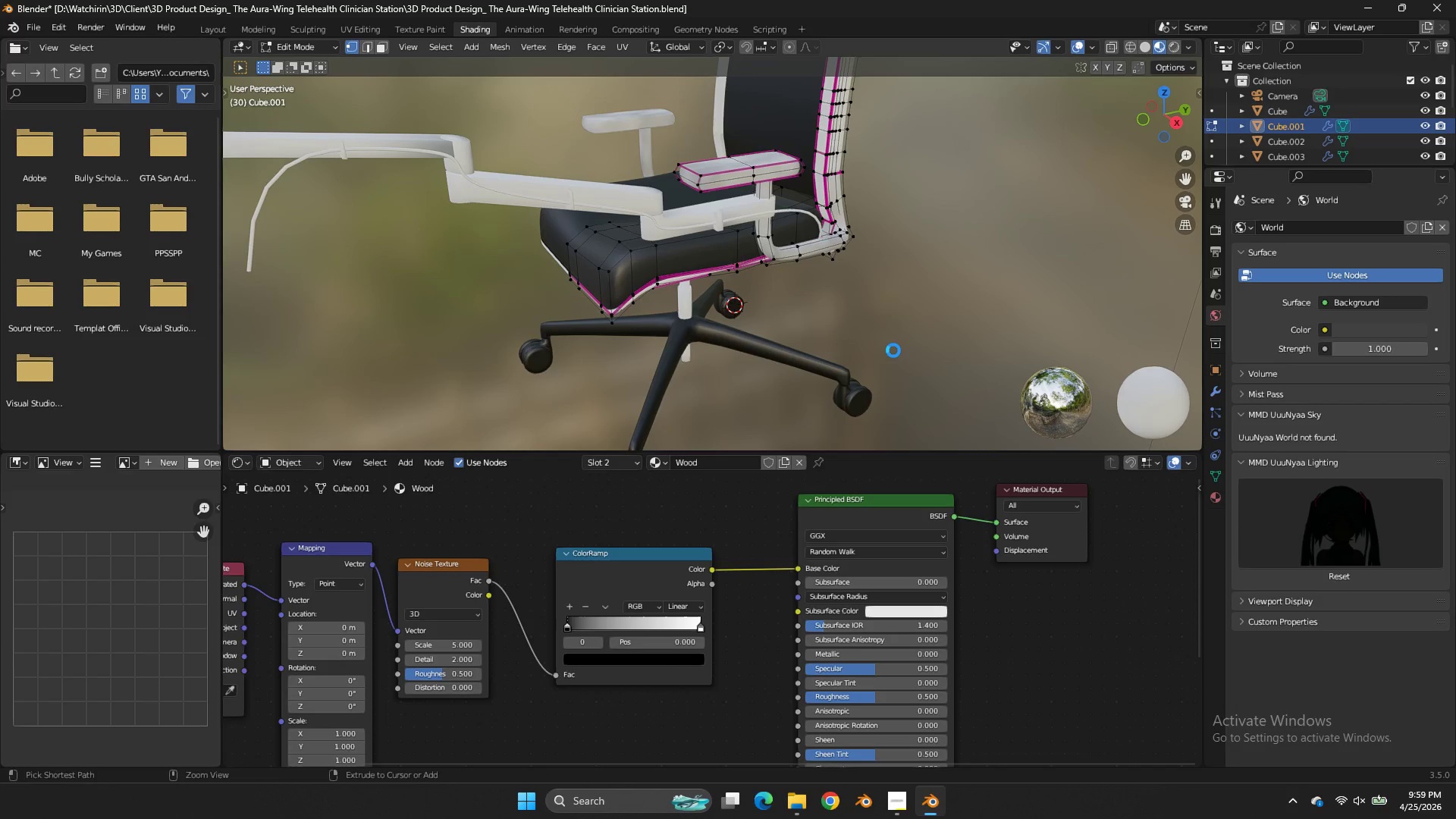 
scroll: coordinate [882, 305], scroll_direction: down, amount: 4.0
 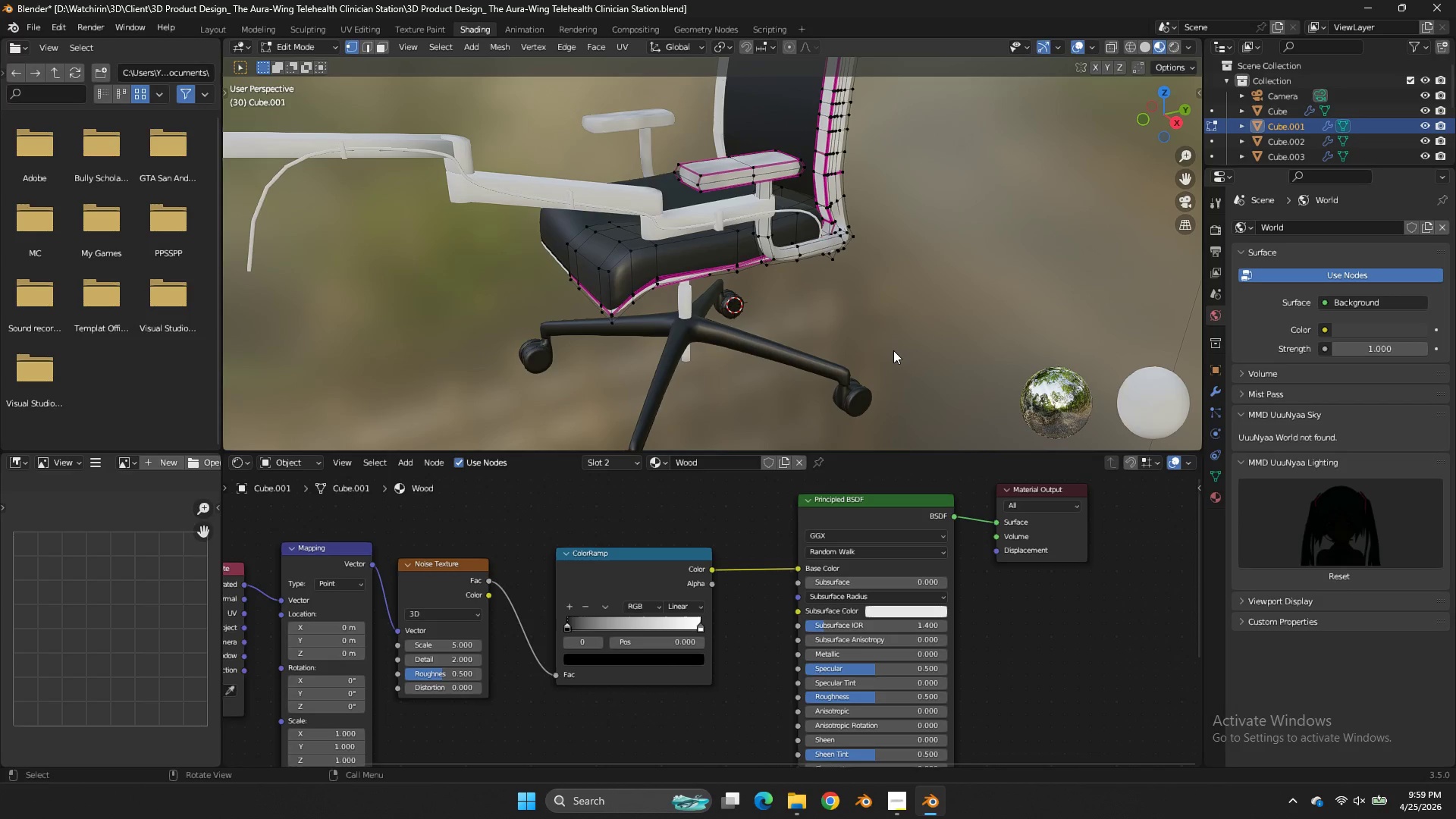 
key(Control+ControlLeft)
 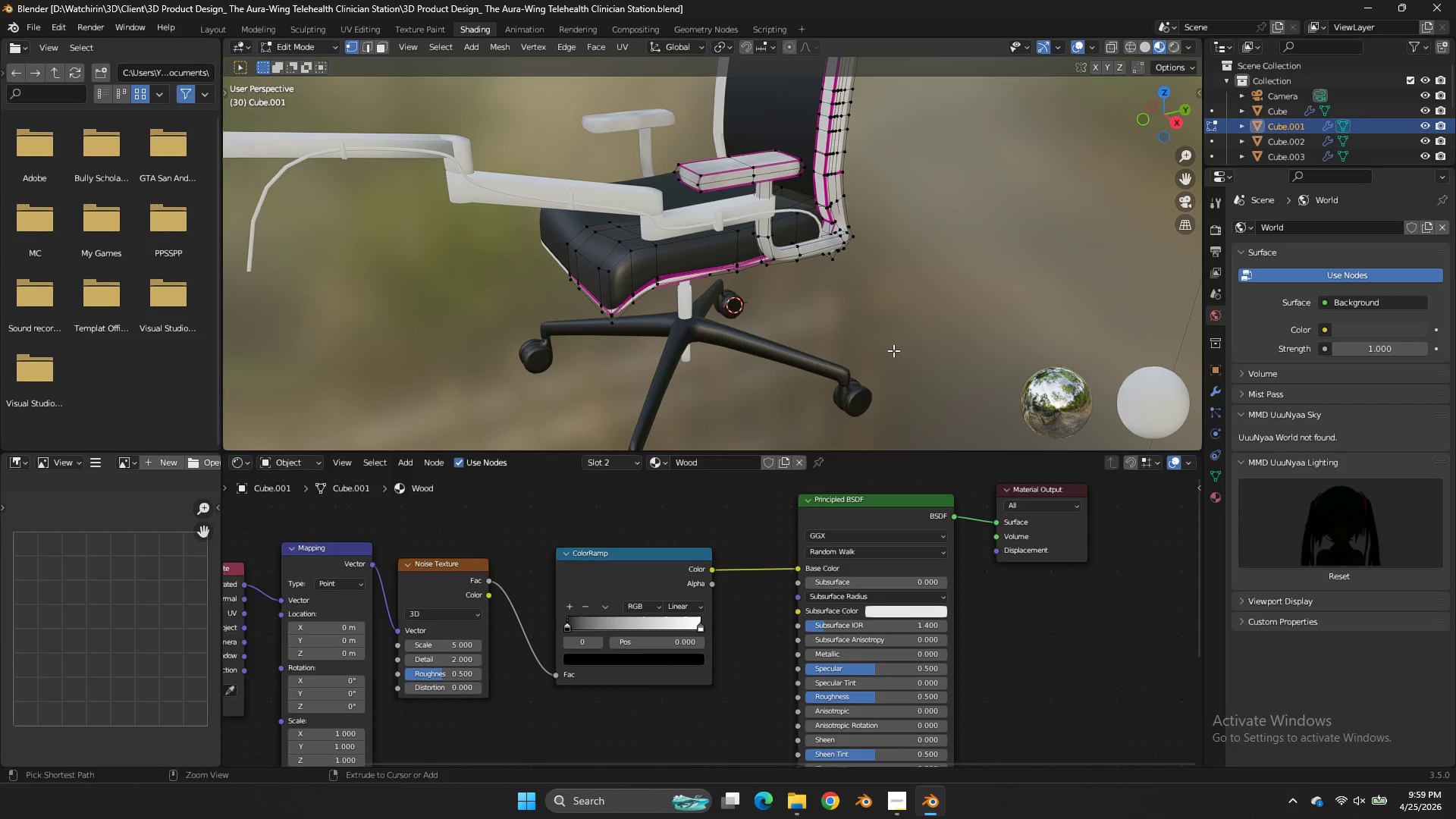 
key(Control+S)
 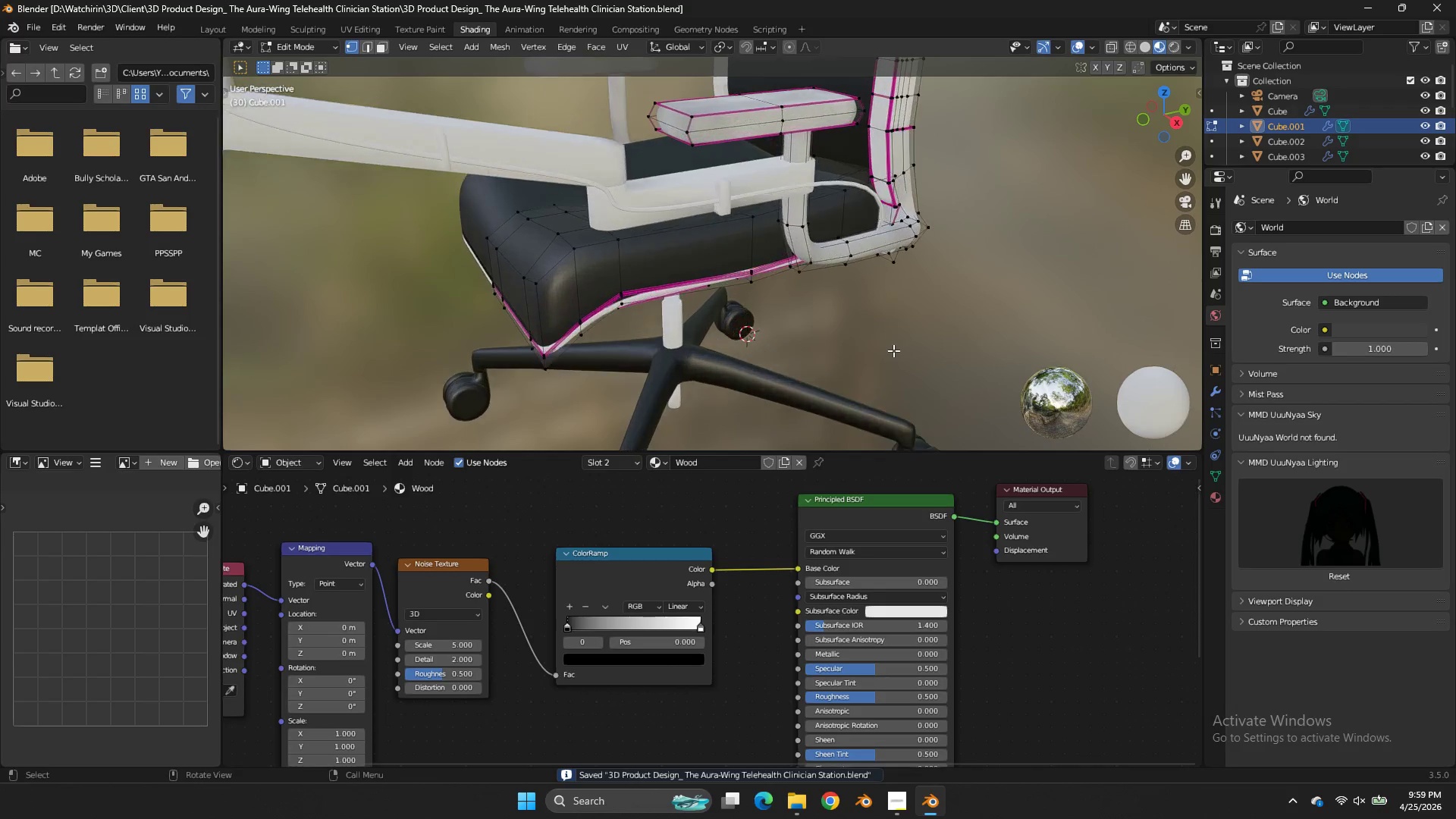 
key(Z)
 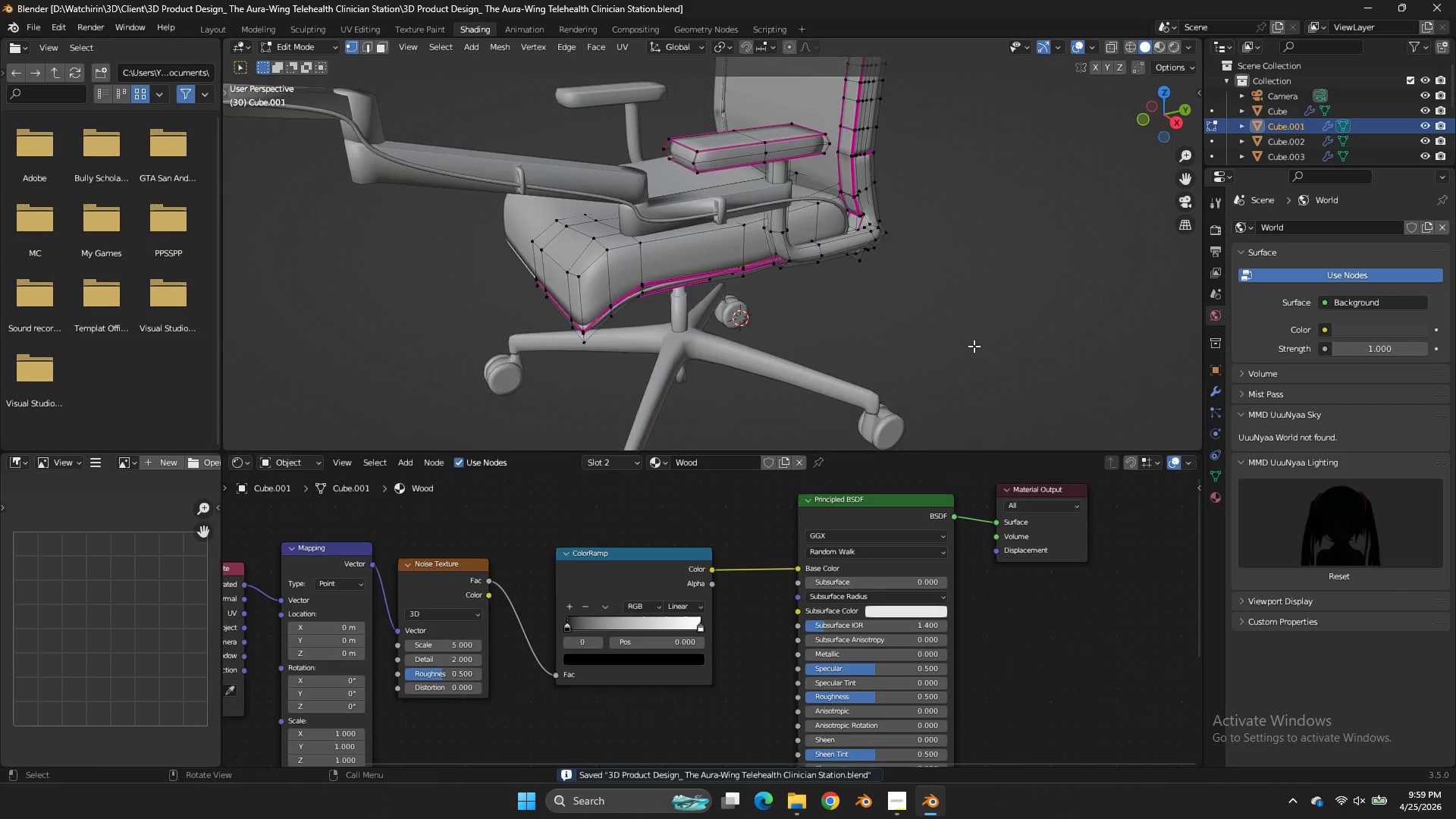 
scroll: coordinate [893, 350], scroll_direction: up, amount: 2.0
 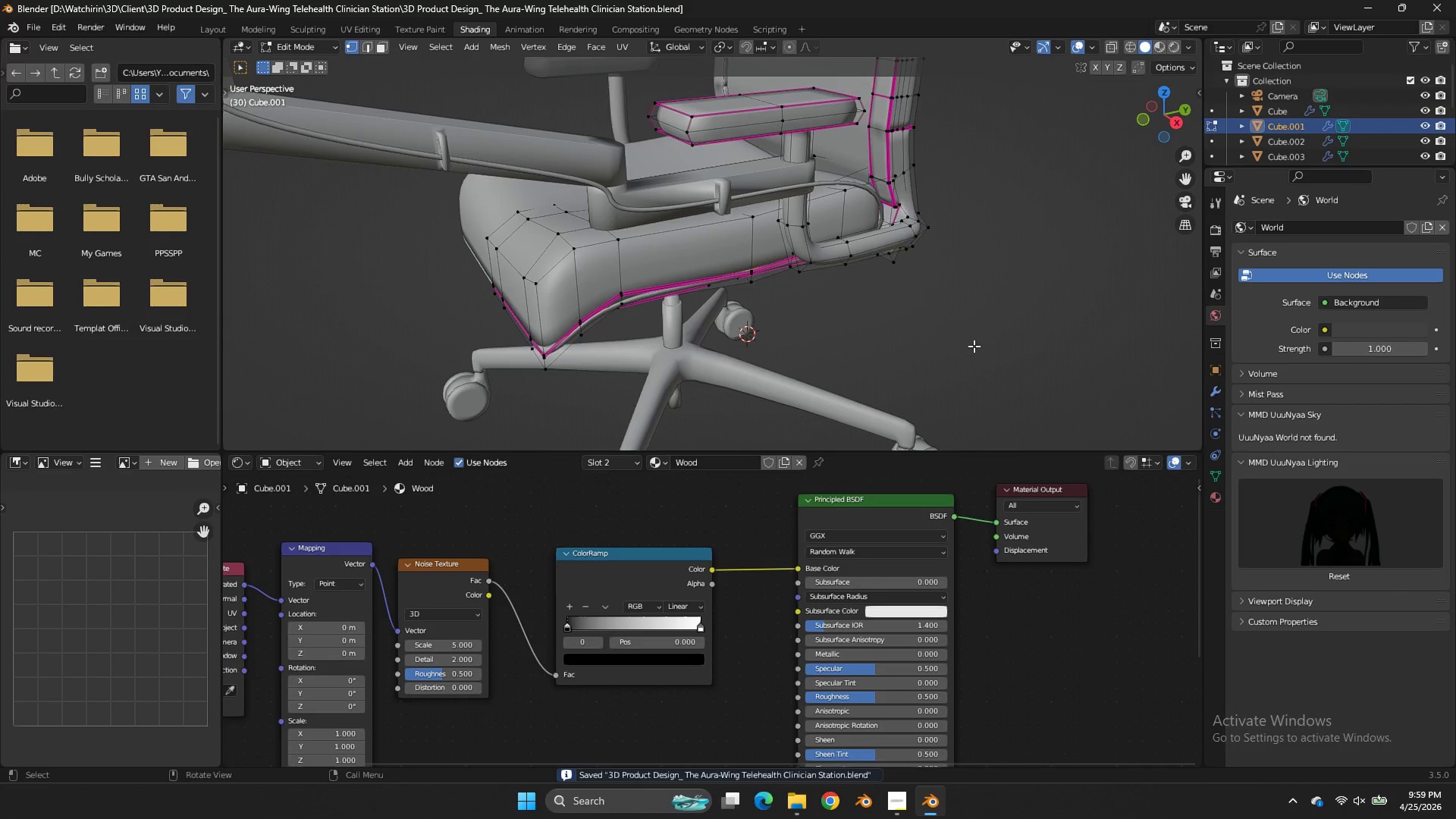 
key(Control+ControlLeft)
 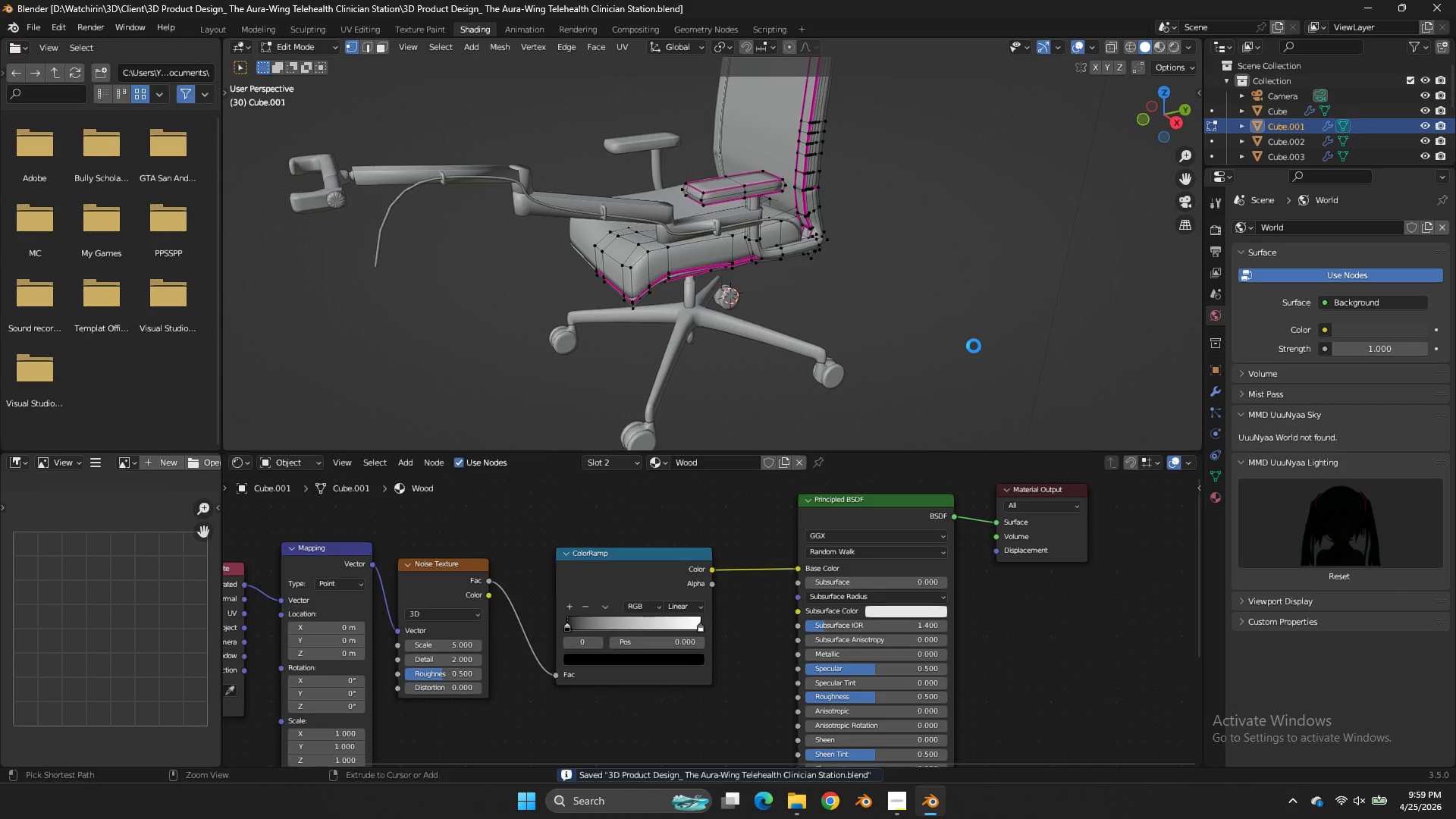 
key(Control+S)
 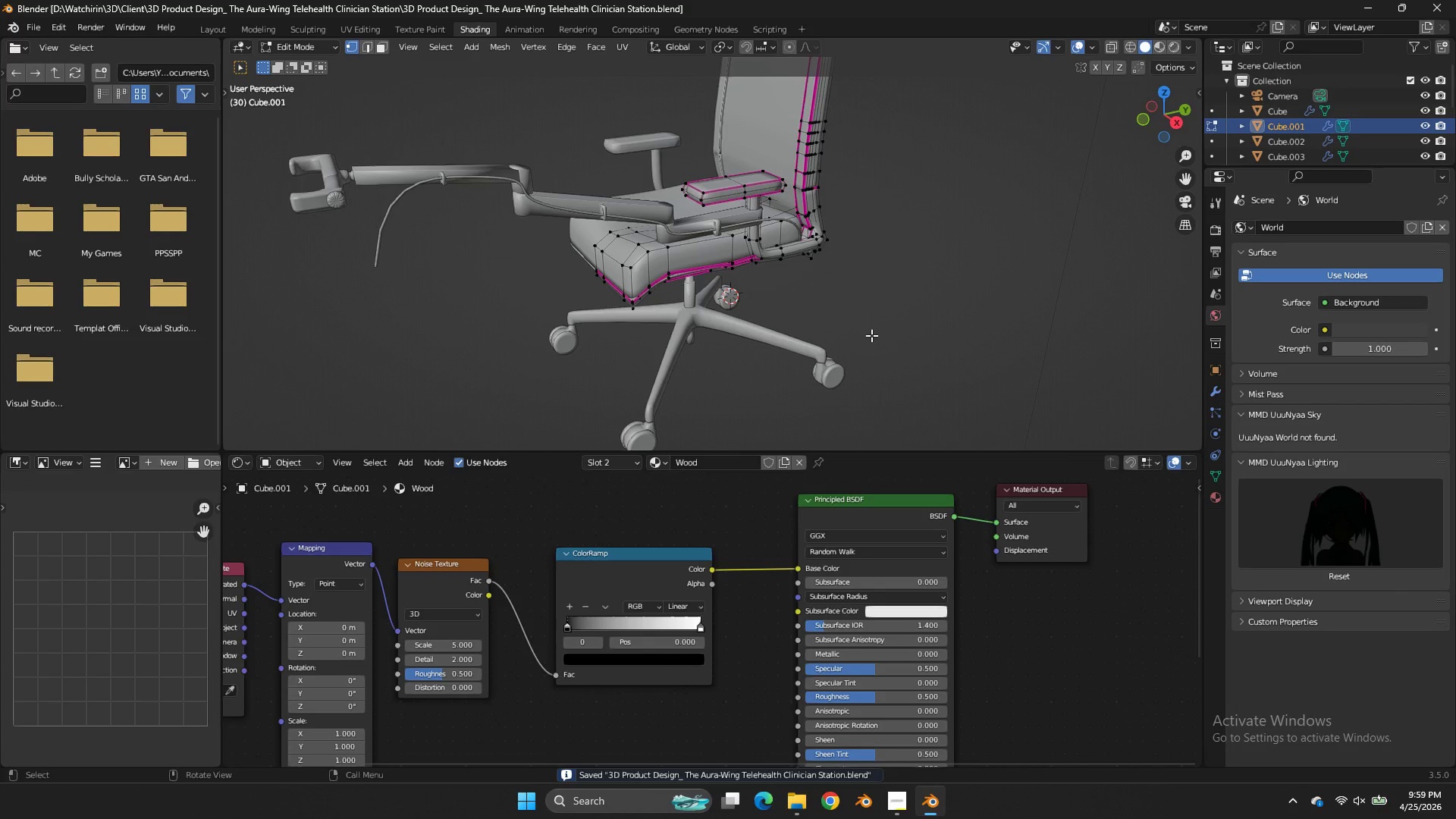 
scroll: coordinate [974, 346], scroll_direction: down, amount: 3.0
 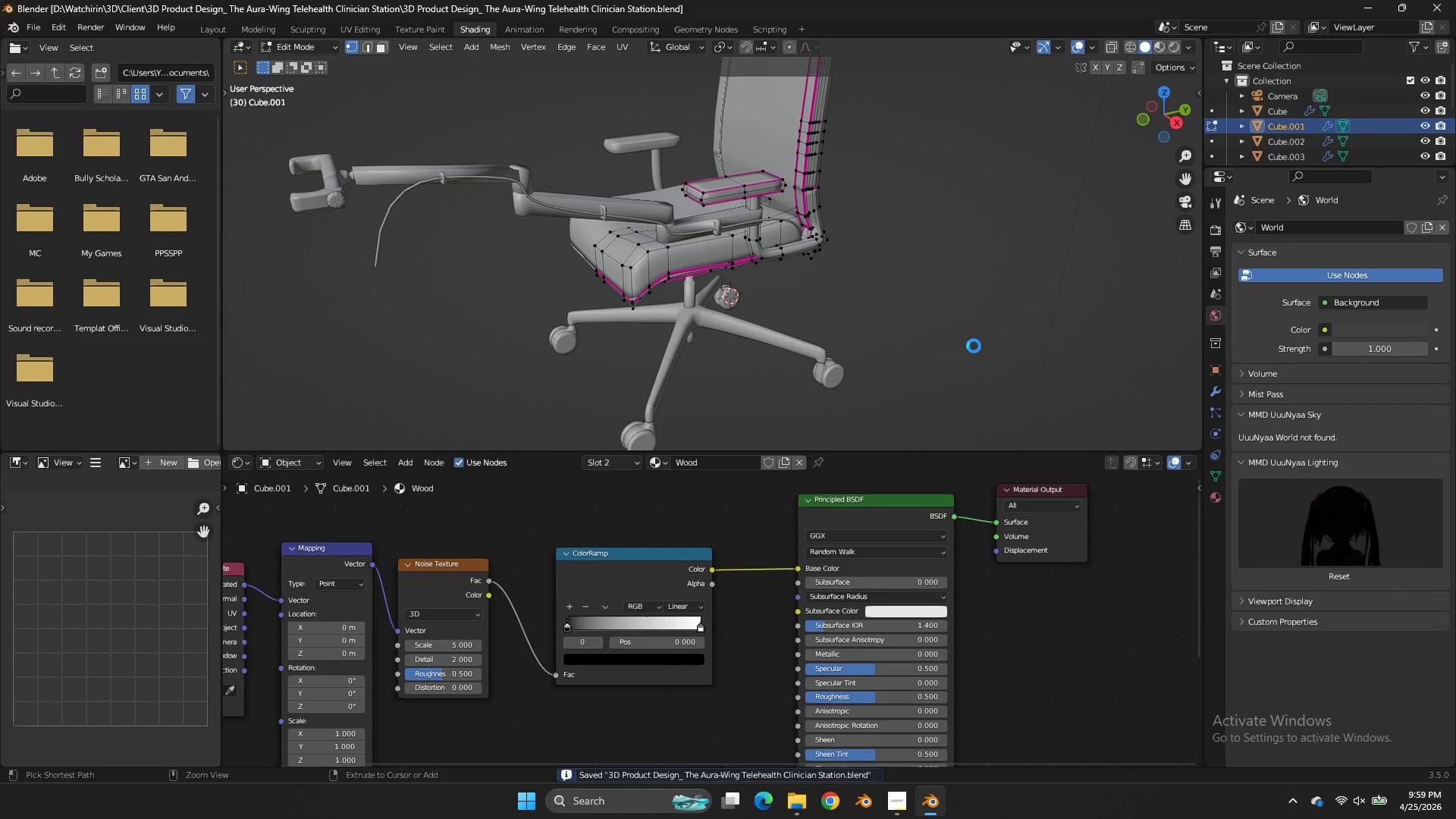 
left_click([871, 335])
 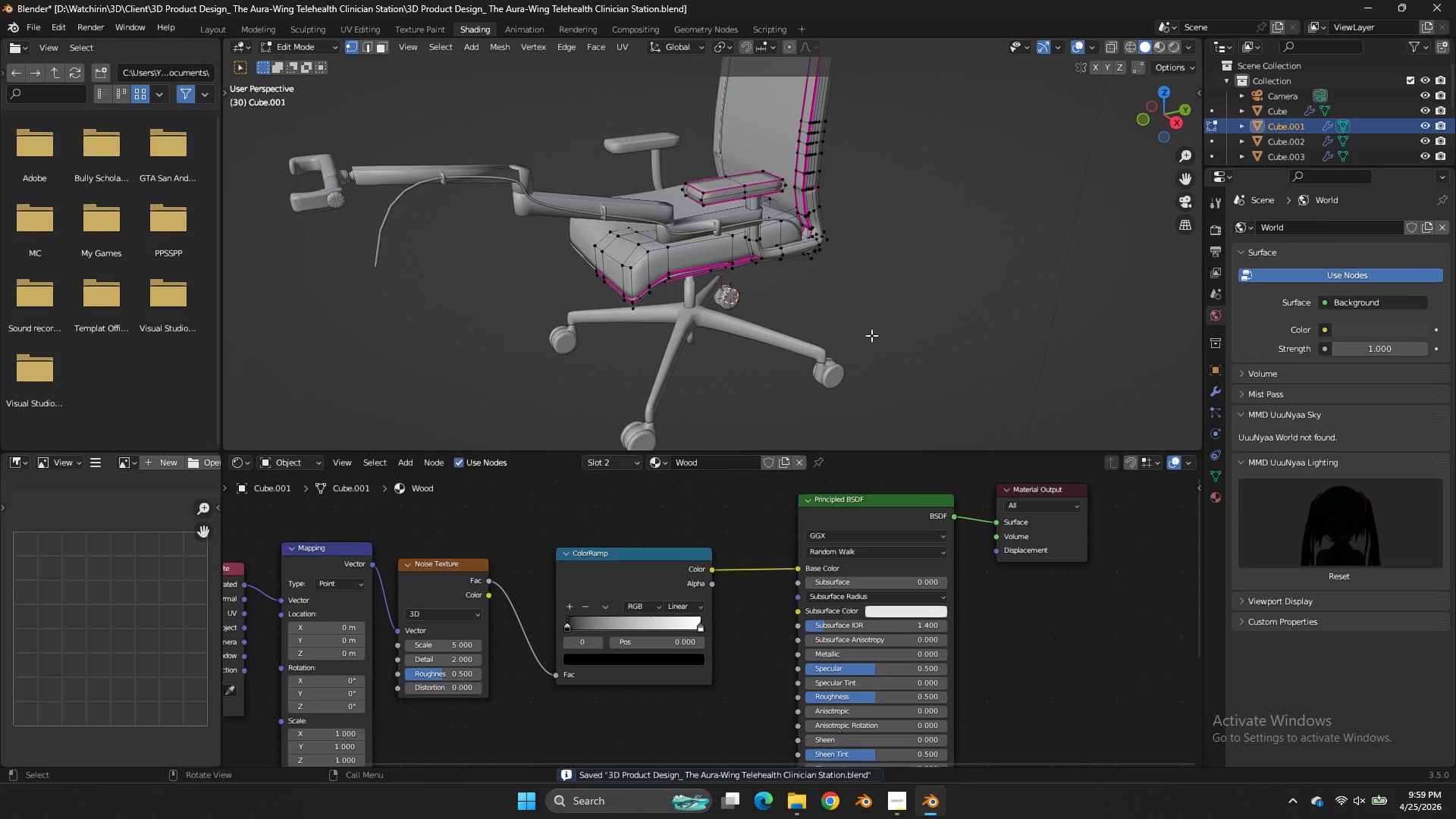 
key(Tab)
 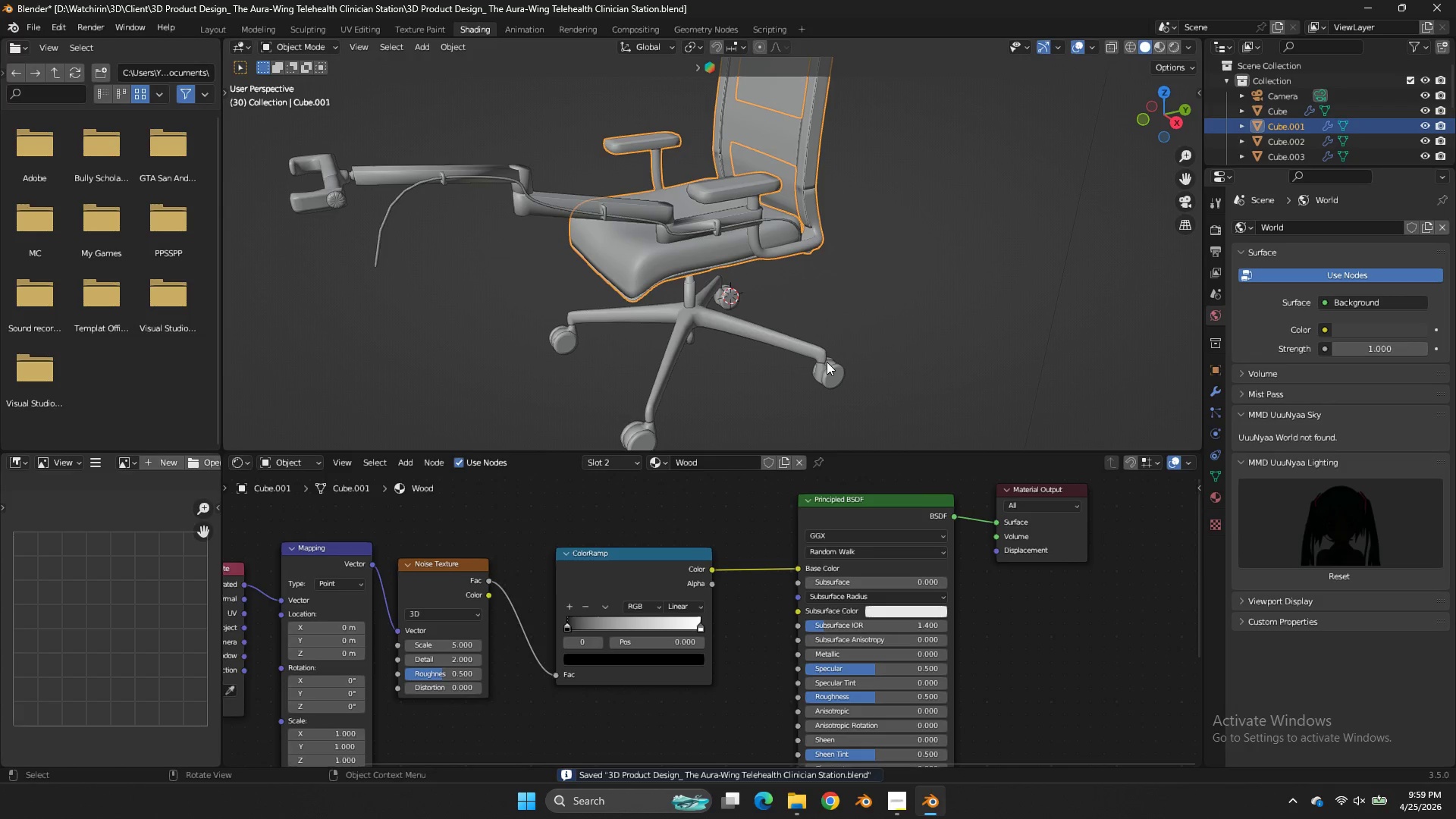 
left_click([827, 362])
 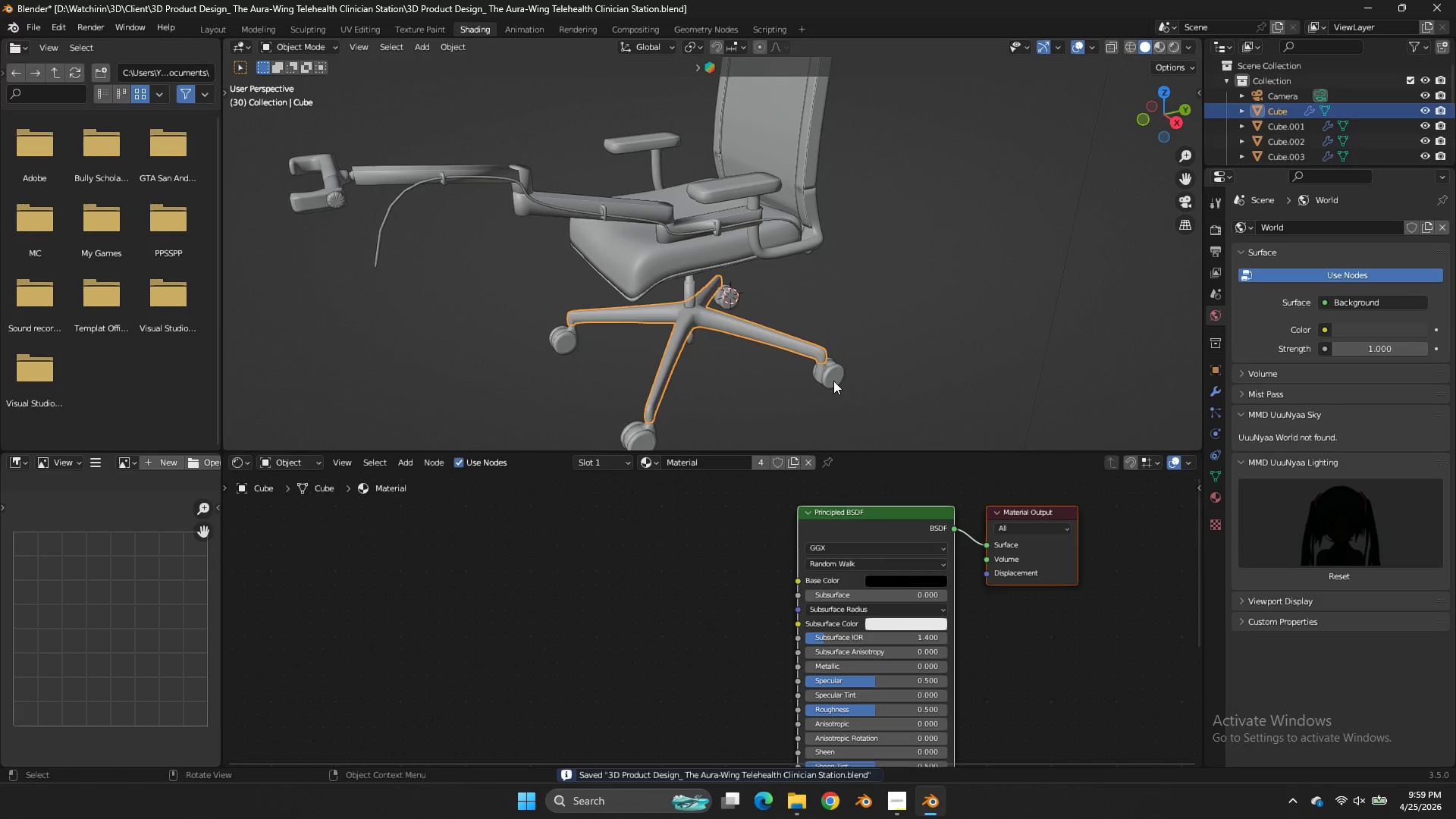 
left_click([833, 381])
 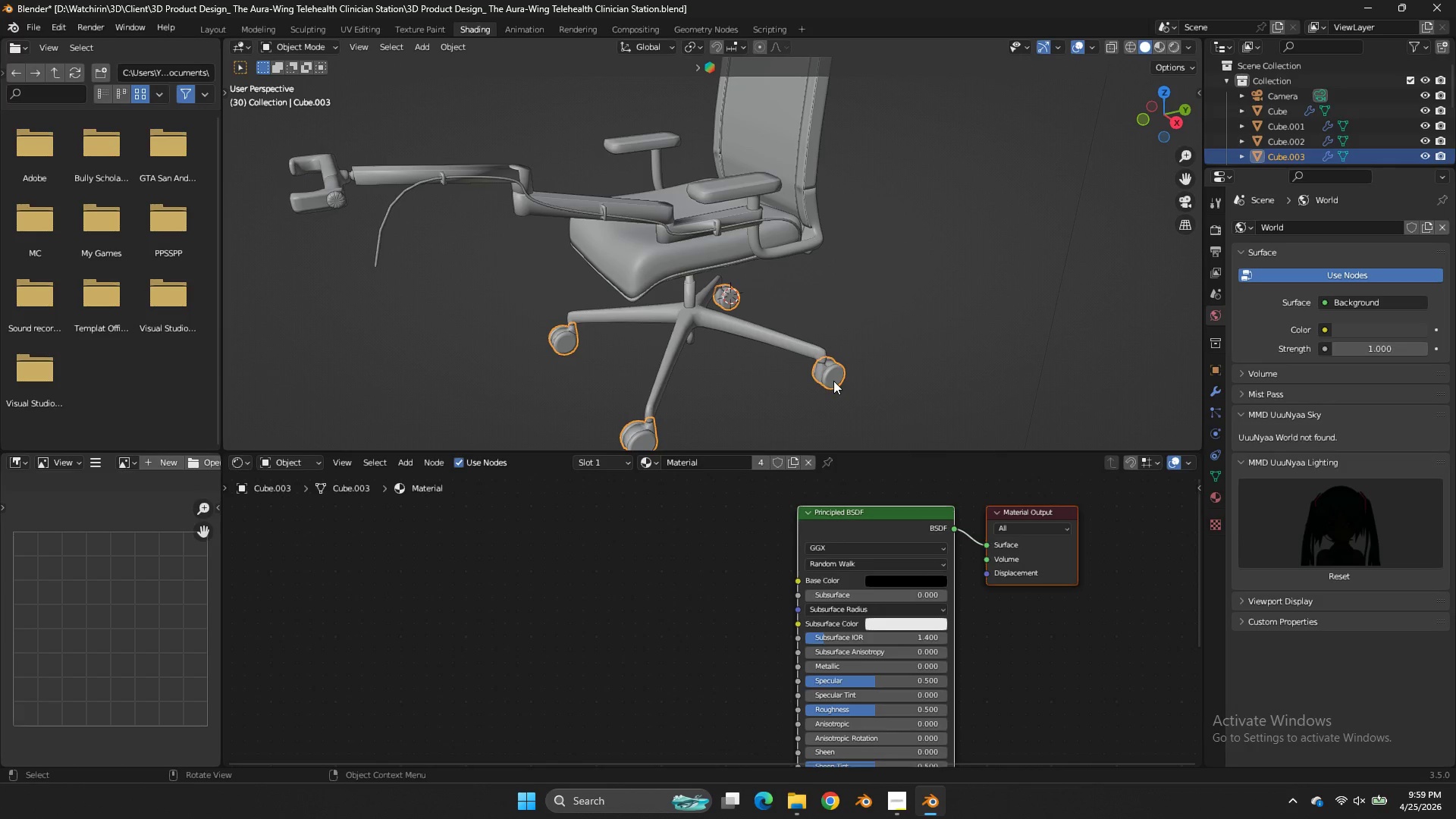 
wait(16.83)
 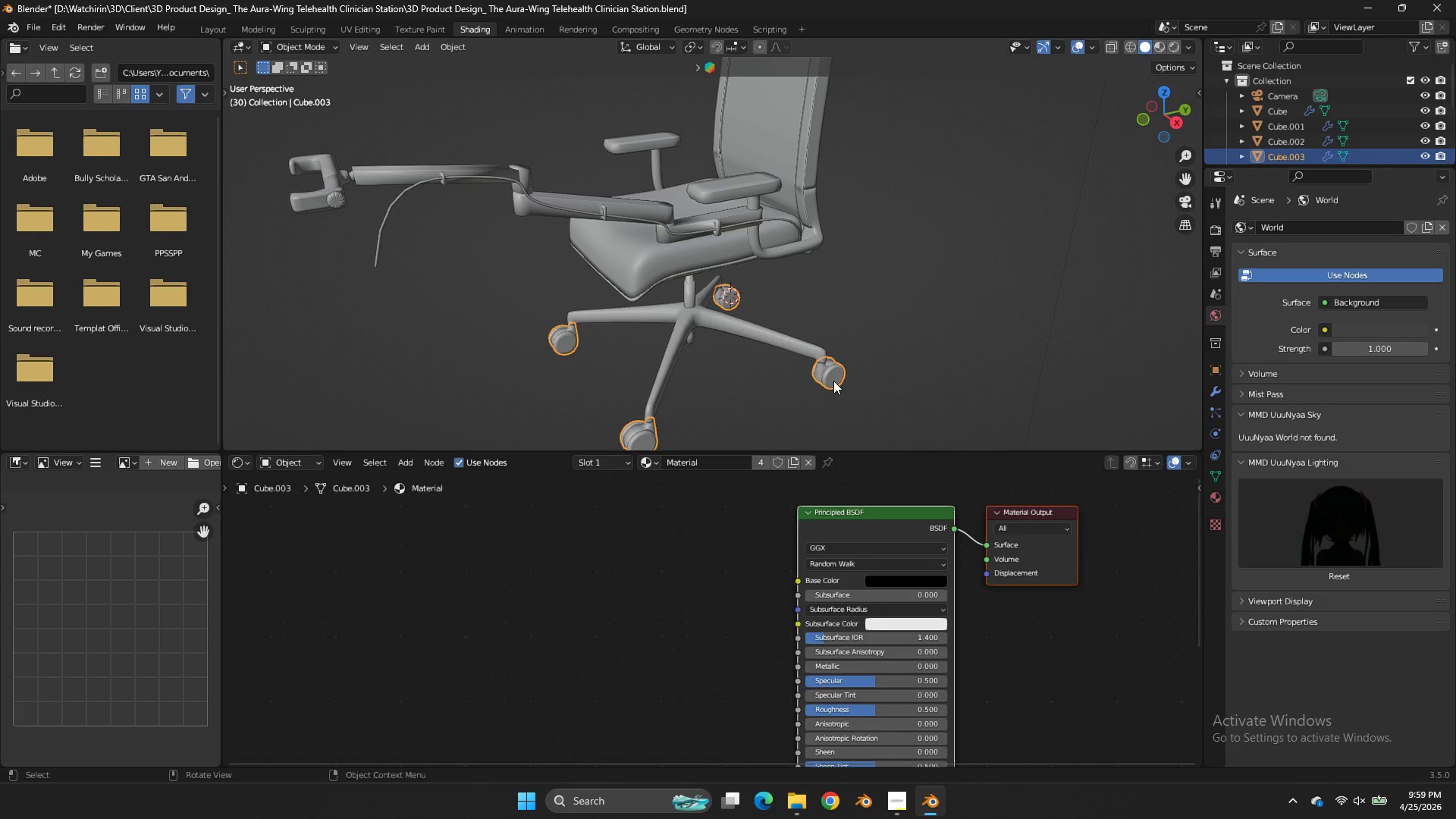 
scroll: coordinate [839, 220], scroll_direction: up, amount: 1.0
 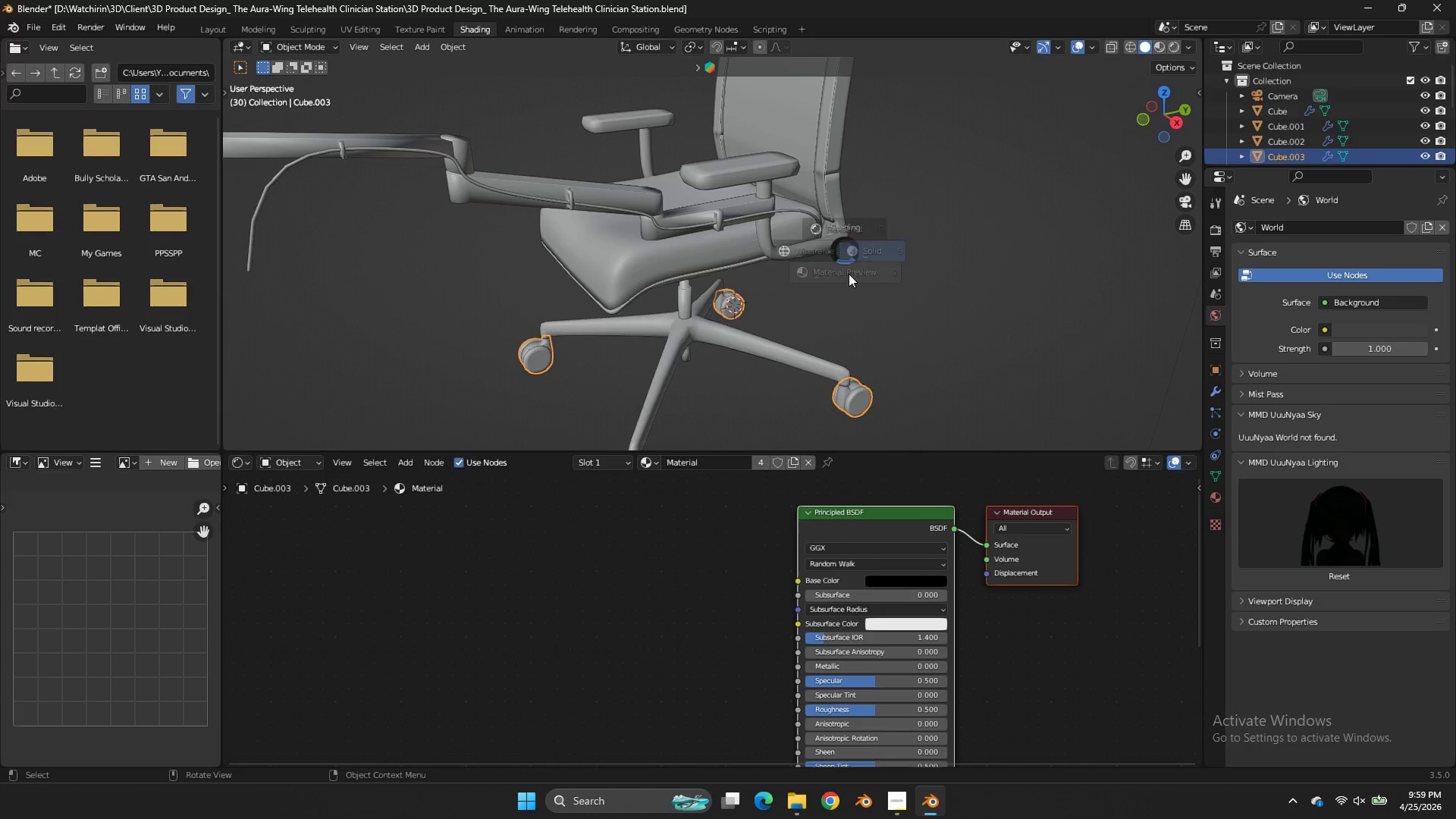 
key(Z)
 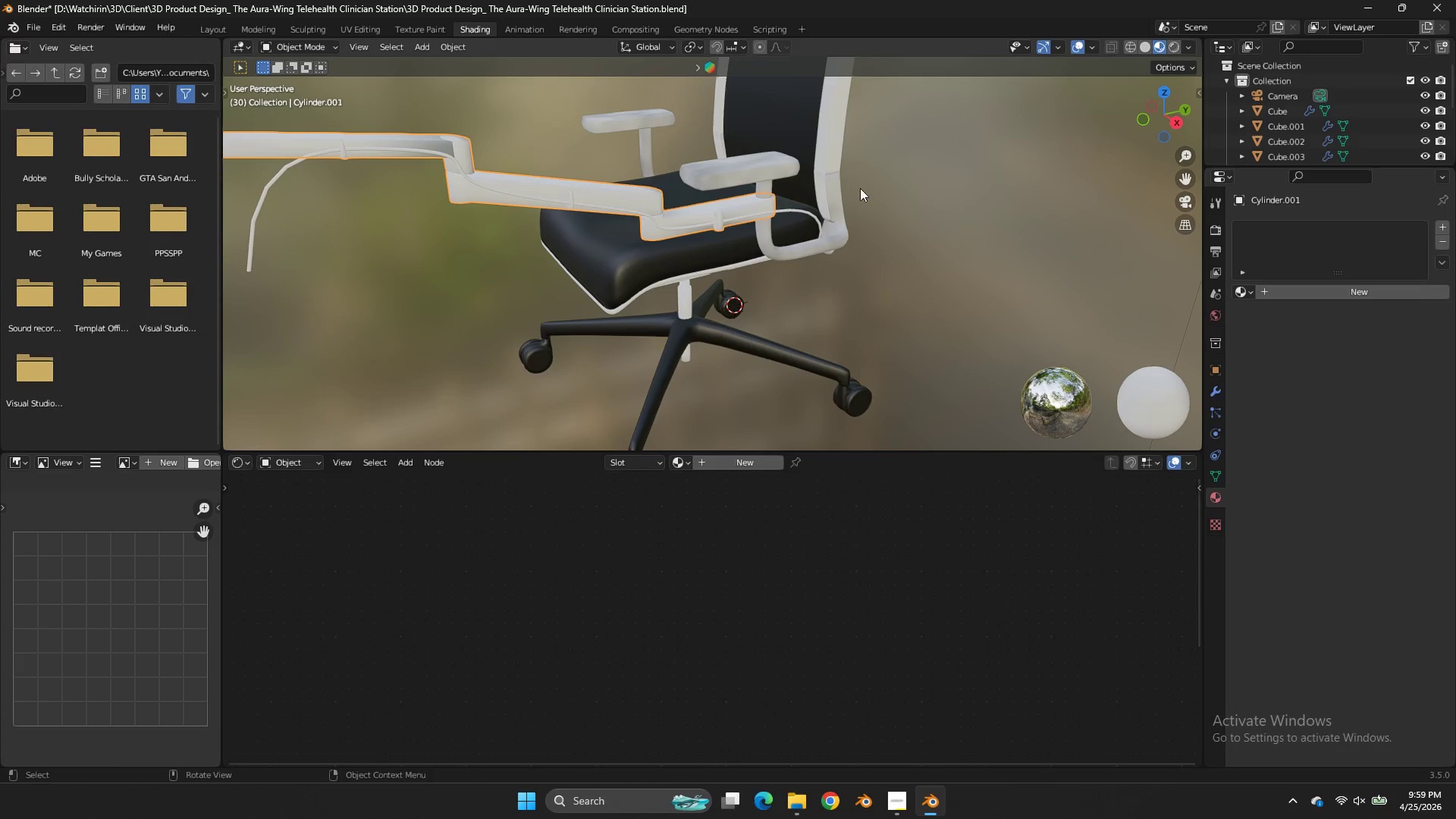 
wait(6.23)
 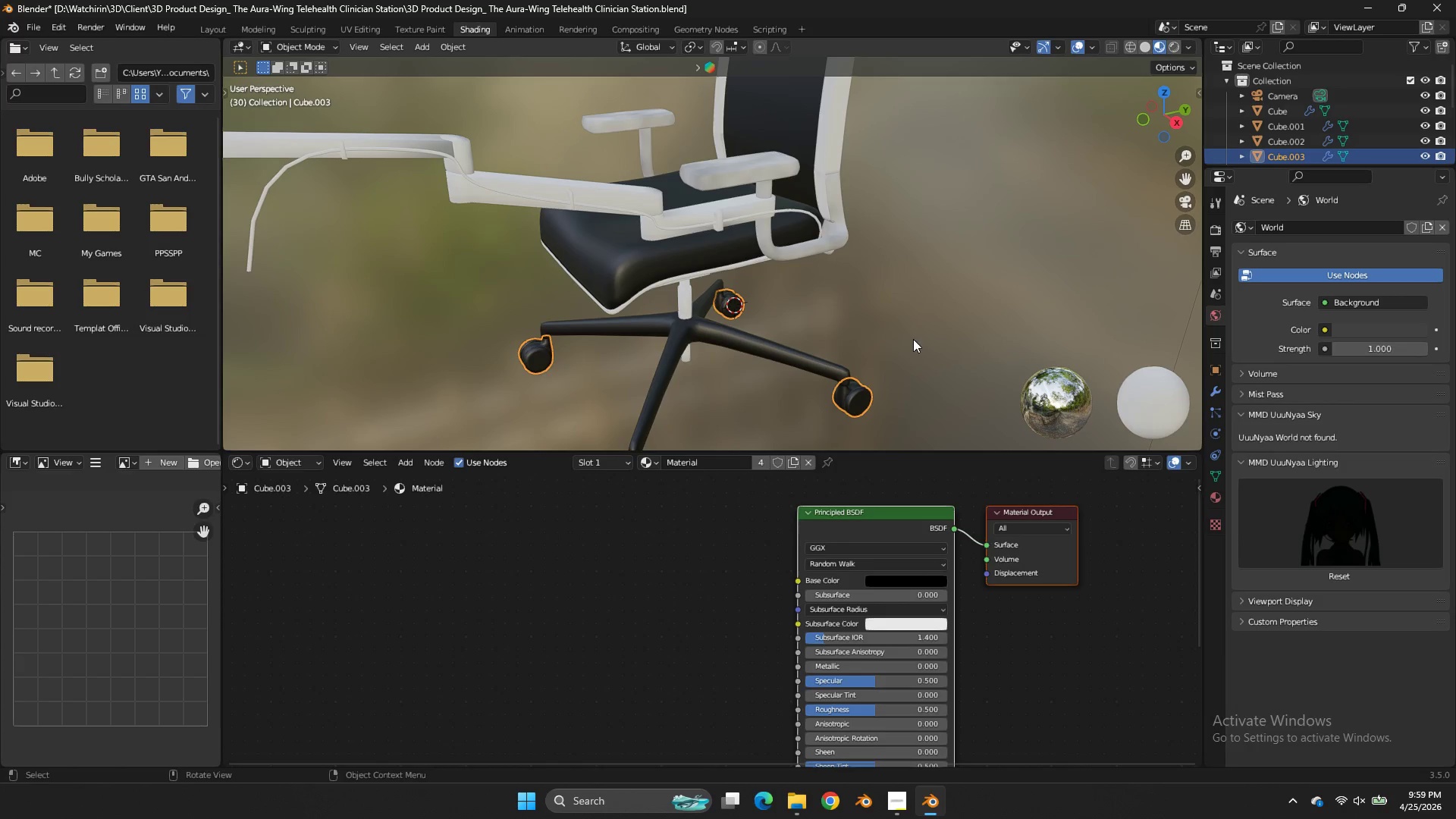 
left_click([766, 151])
 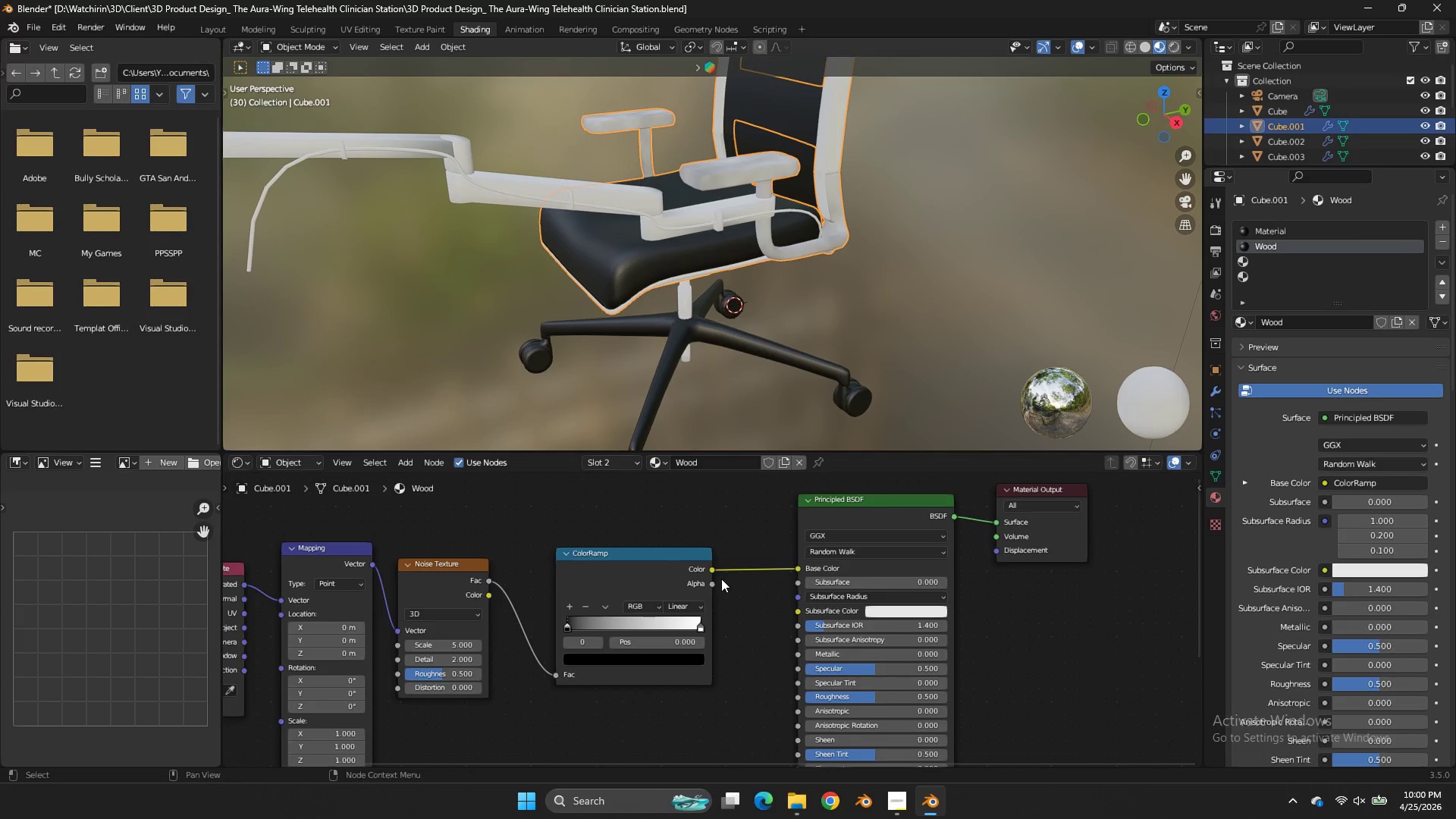 
scroll: coordinate [738, 569], scroll_direction: up, amount: 11.0
 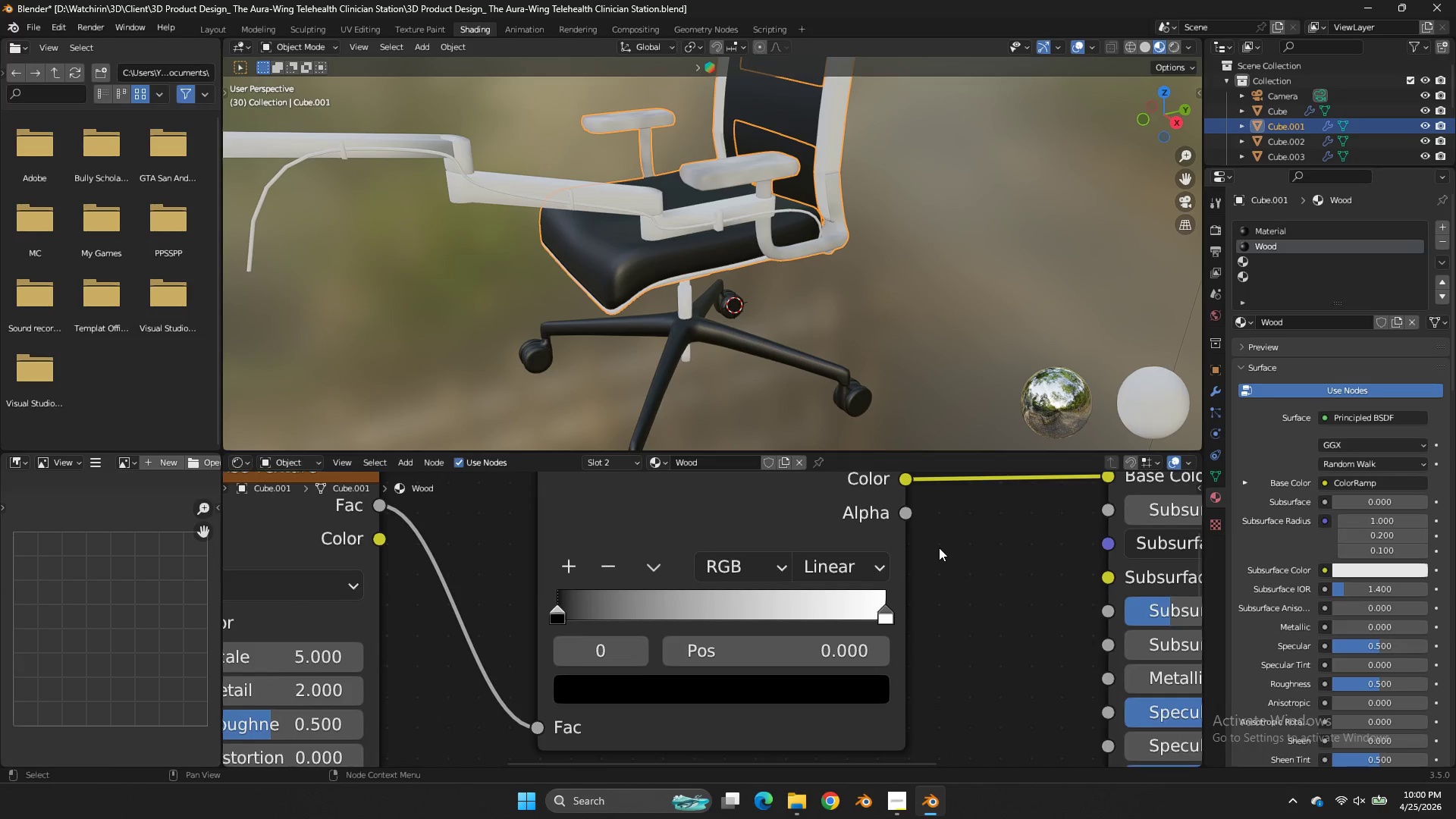 
scroll: coordinate [861, 592], scroll_direction: down, amount: 14.0
 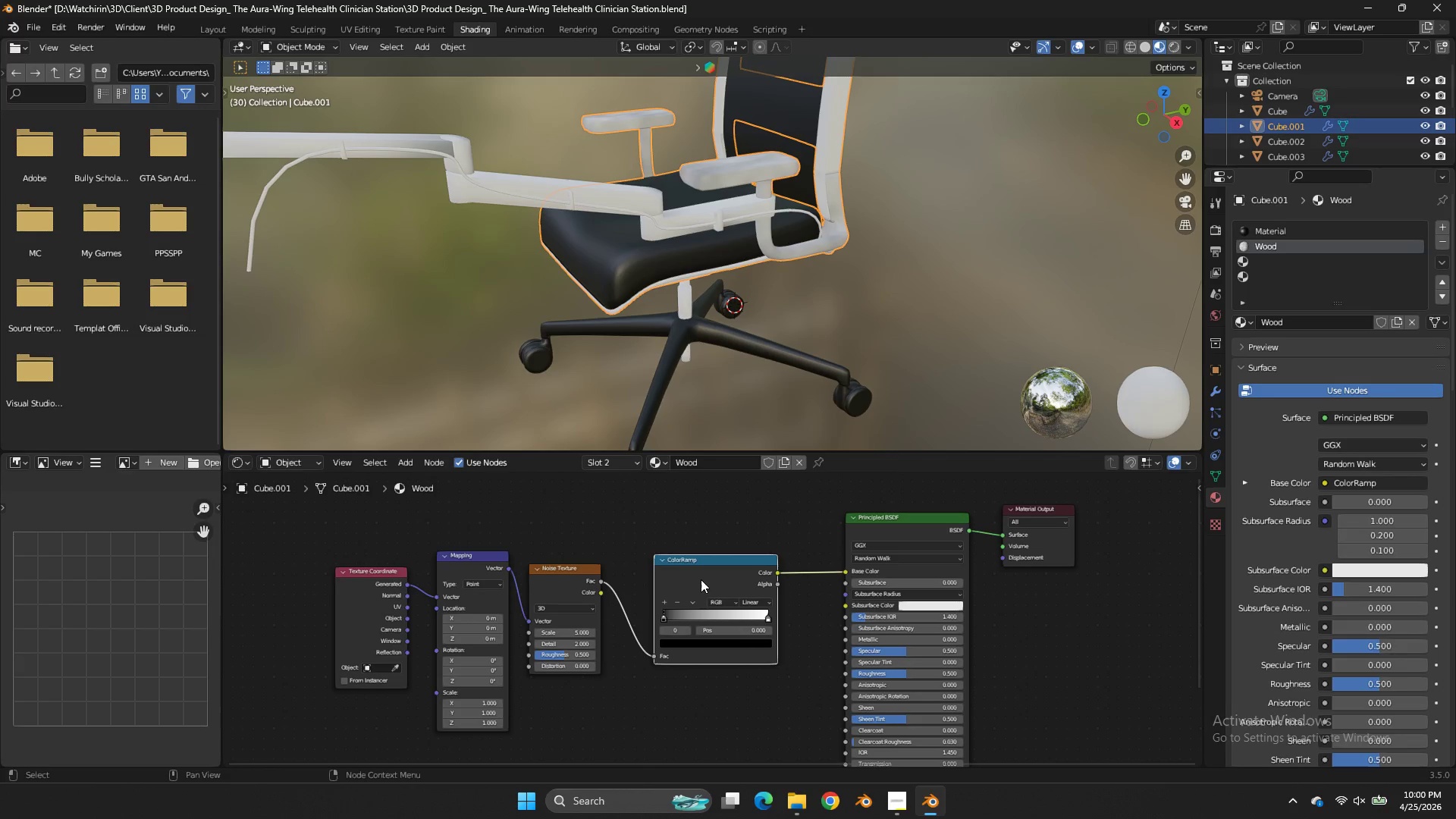 
left_click([701, 580])
 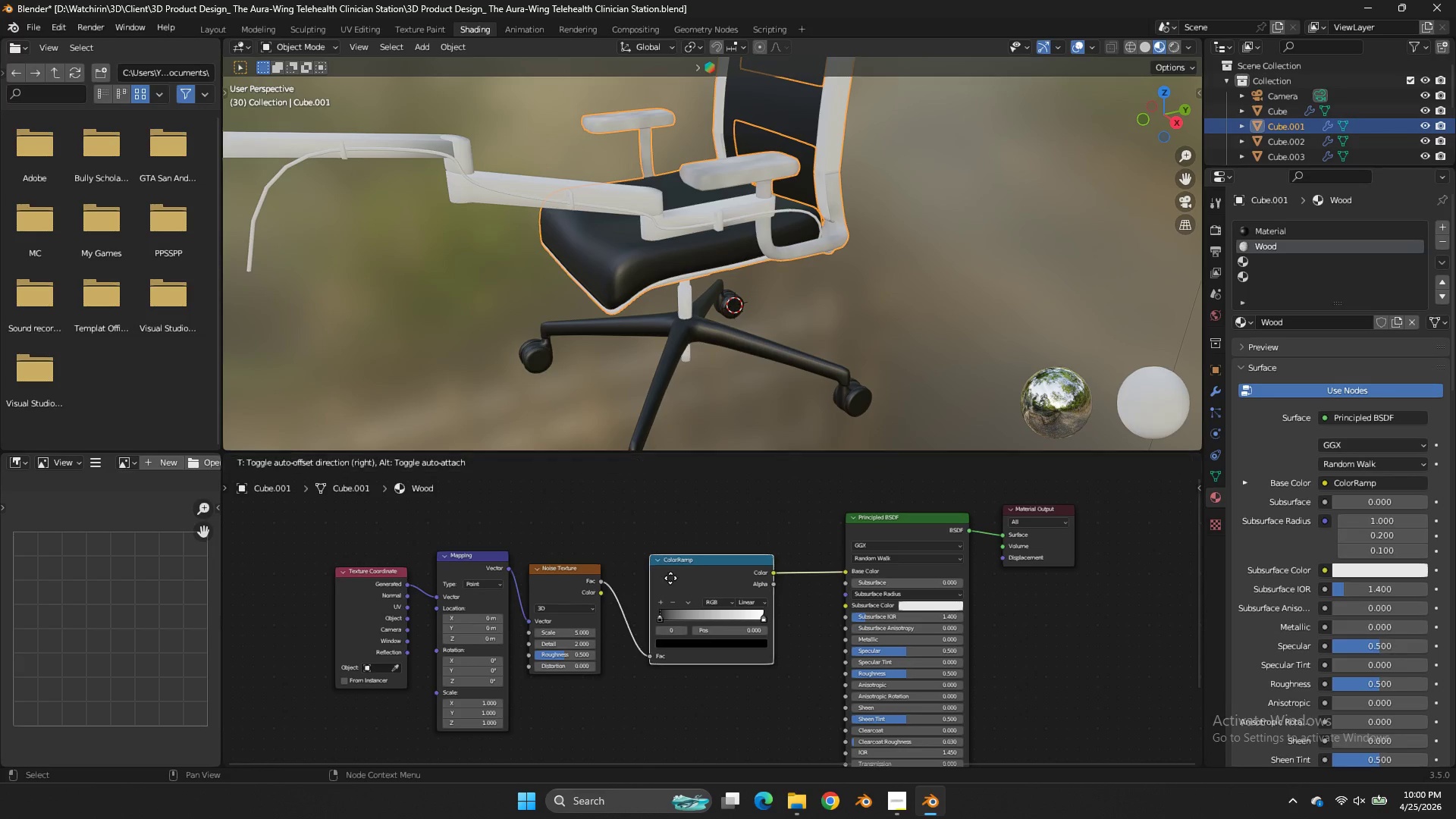 
left_click_drag(start_coordinate=[695, 578], to_coordinate=[650, 572])
 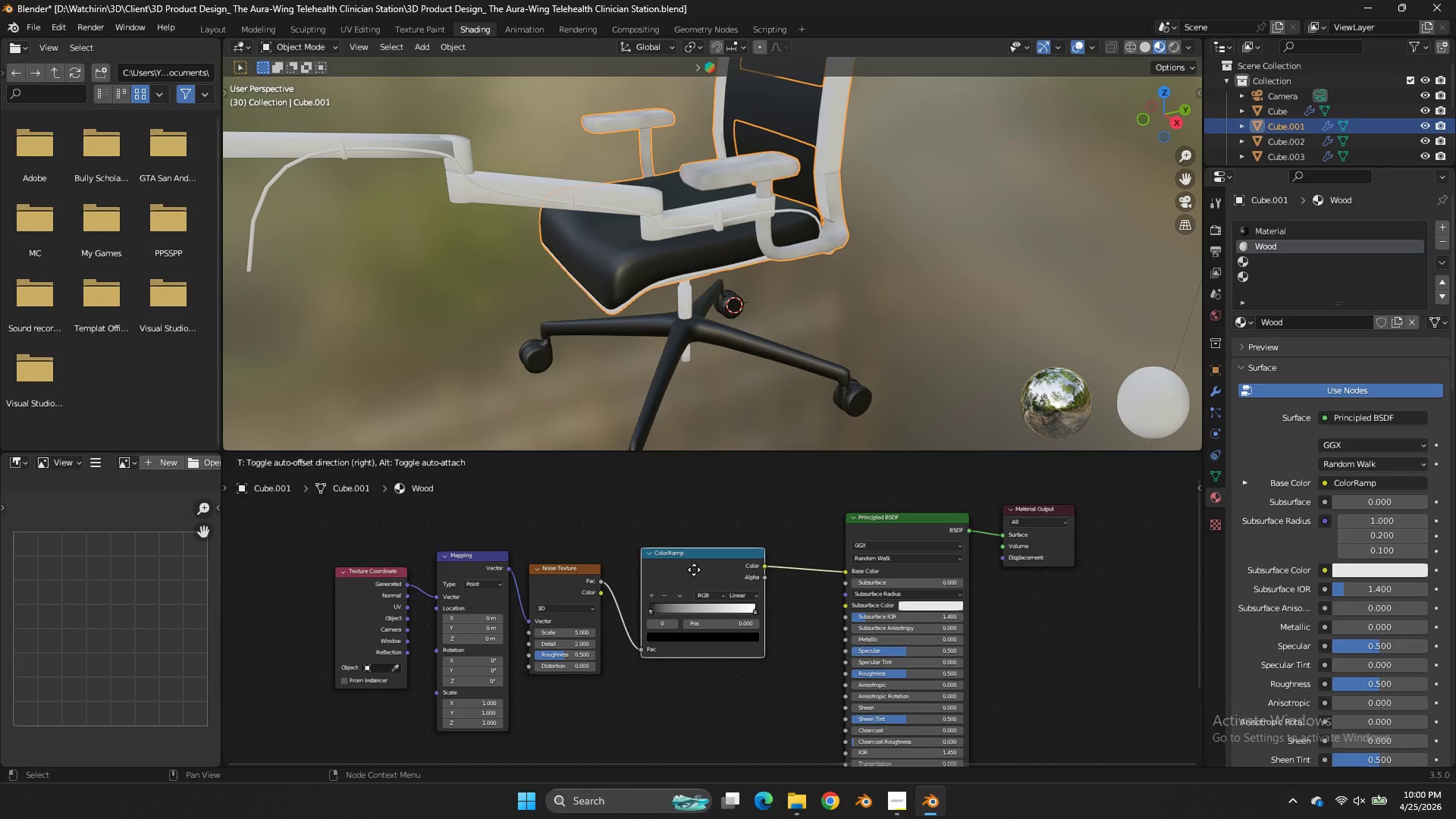 
left_click_drag(start_coordinate=[664, 570], to_coordinate=[699, 570])
 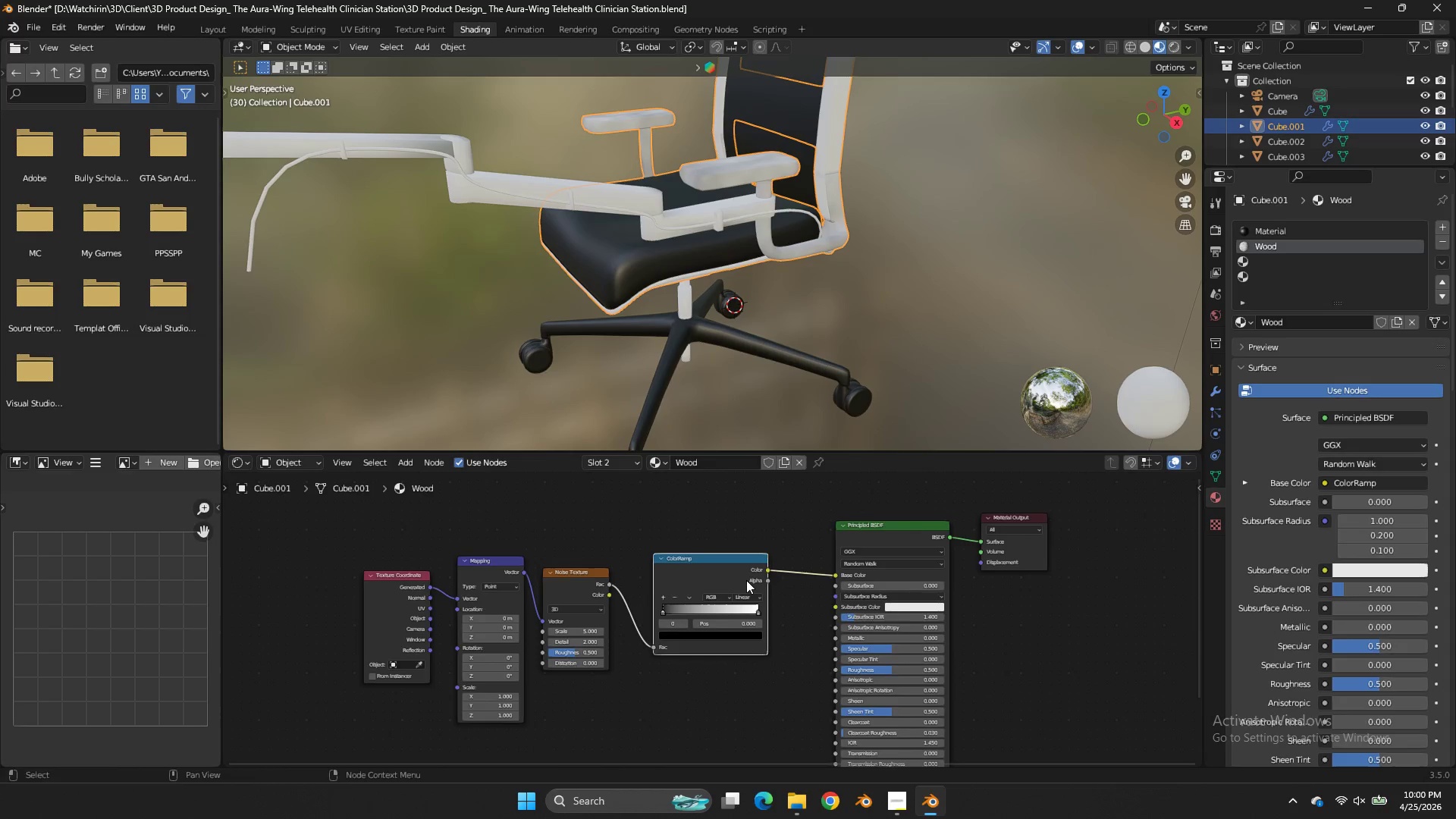 
left_click_drag(start_coordinate=[682, 546], to_coordinate=[787, 530])
 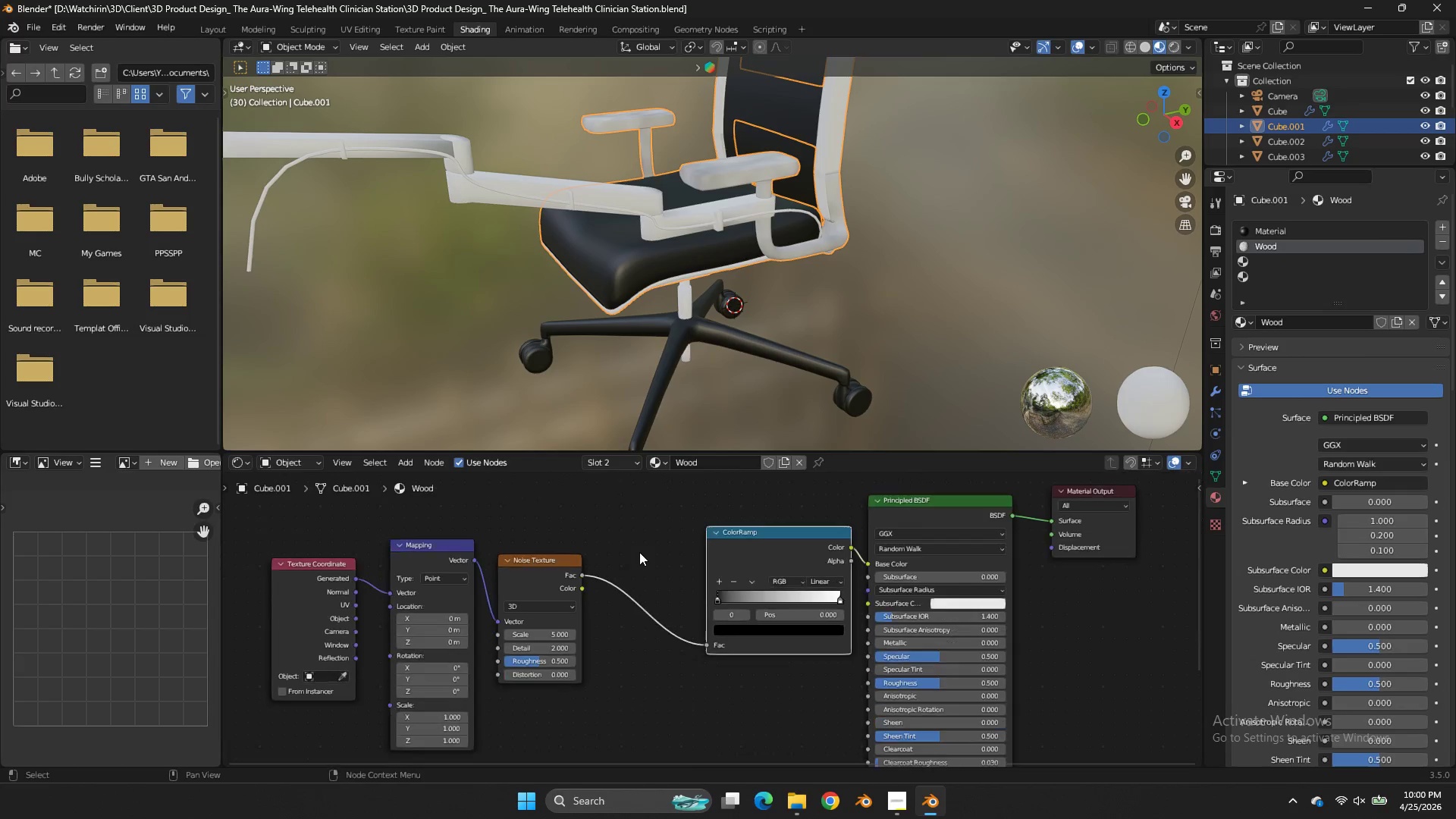 
scroll: coordinate [708, 575], scroll_direction: up, amount: 7.0
 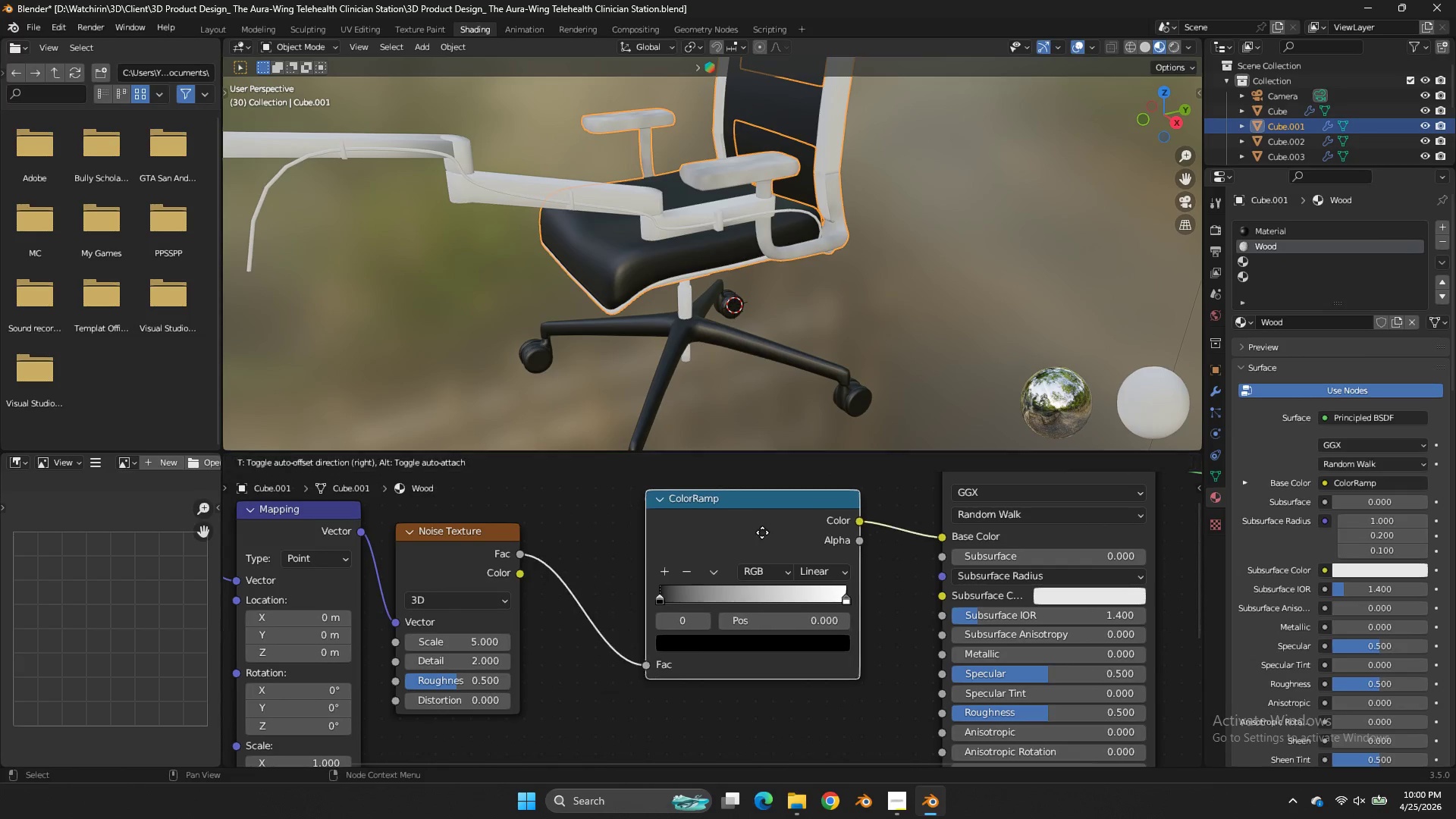 
scroll: coordinate [639, 552], scroll_direction: down, amount: 5.0
 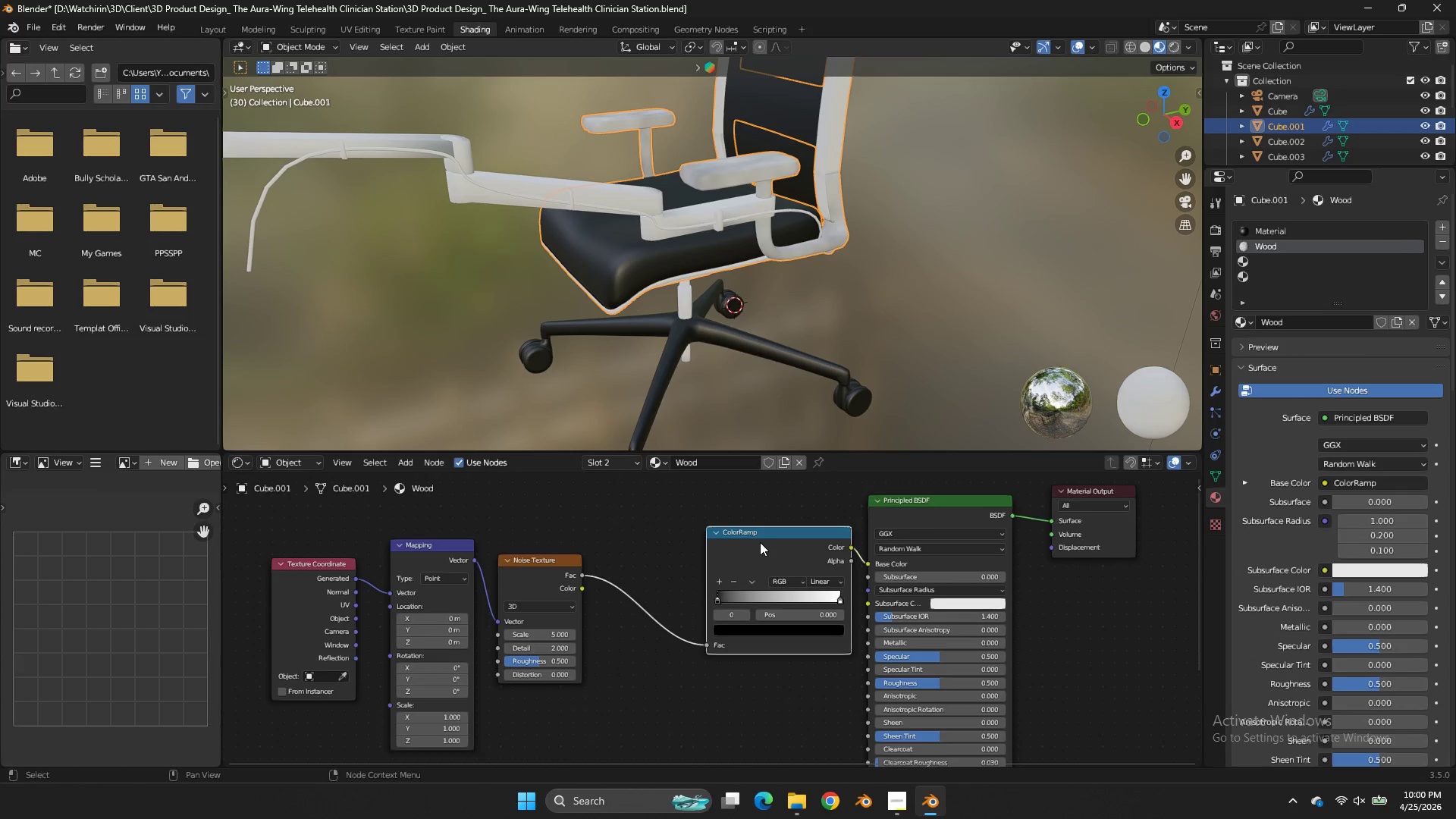 
left_click([760, 542])
 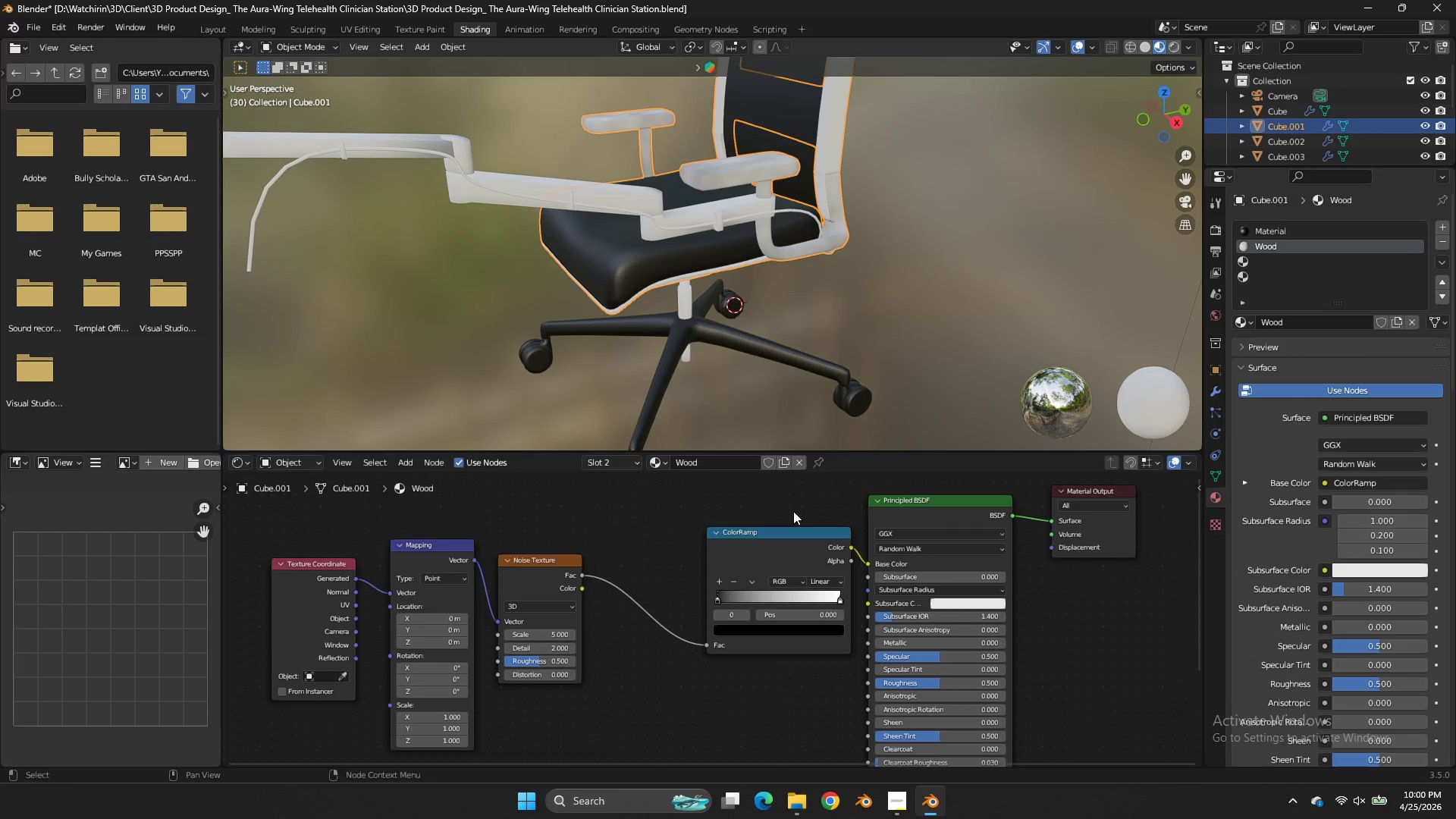 
left_click([793, 511])
 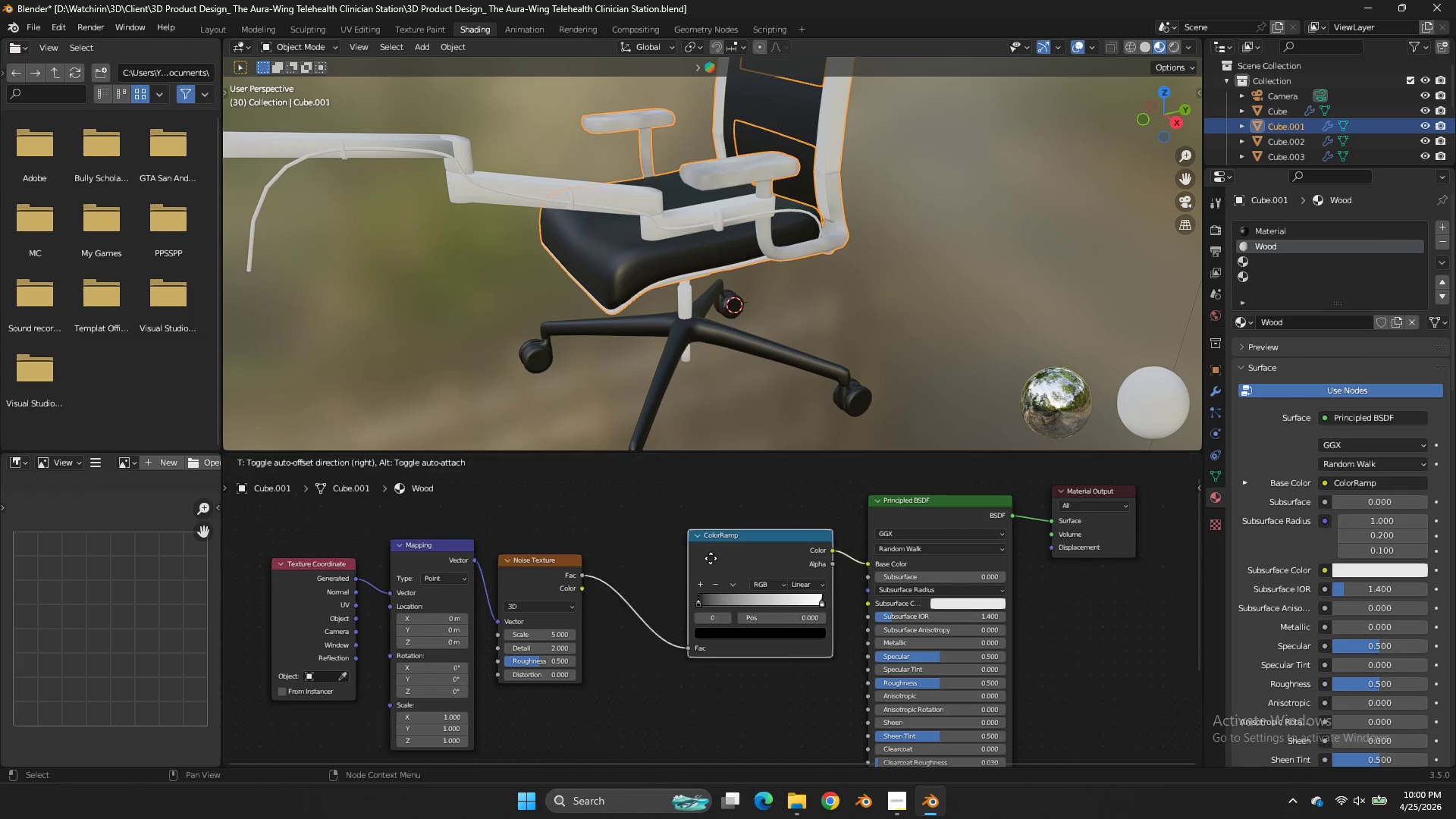 
left_click_drag(start_coordinate=[784, 549], to_coordinate=[670, 560])
 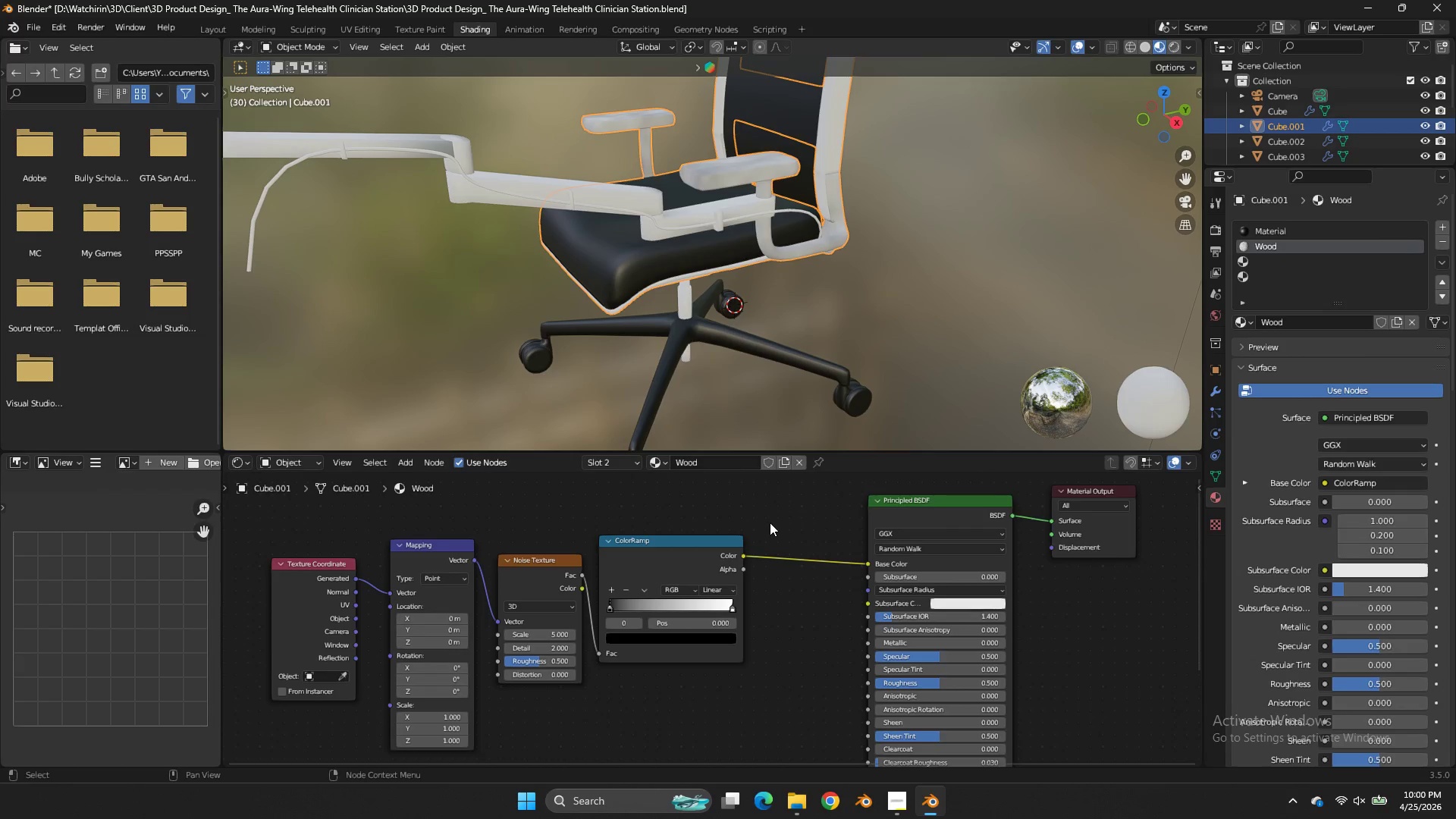 
left_click([770, 522])
 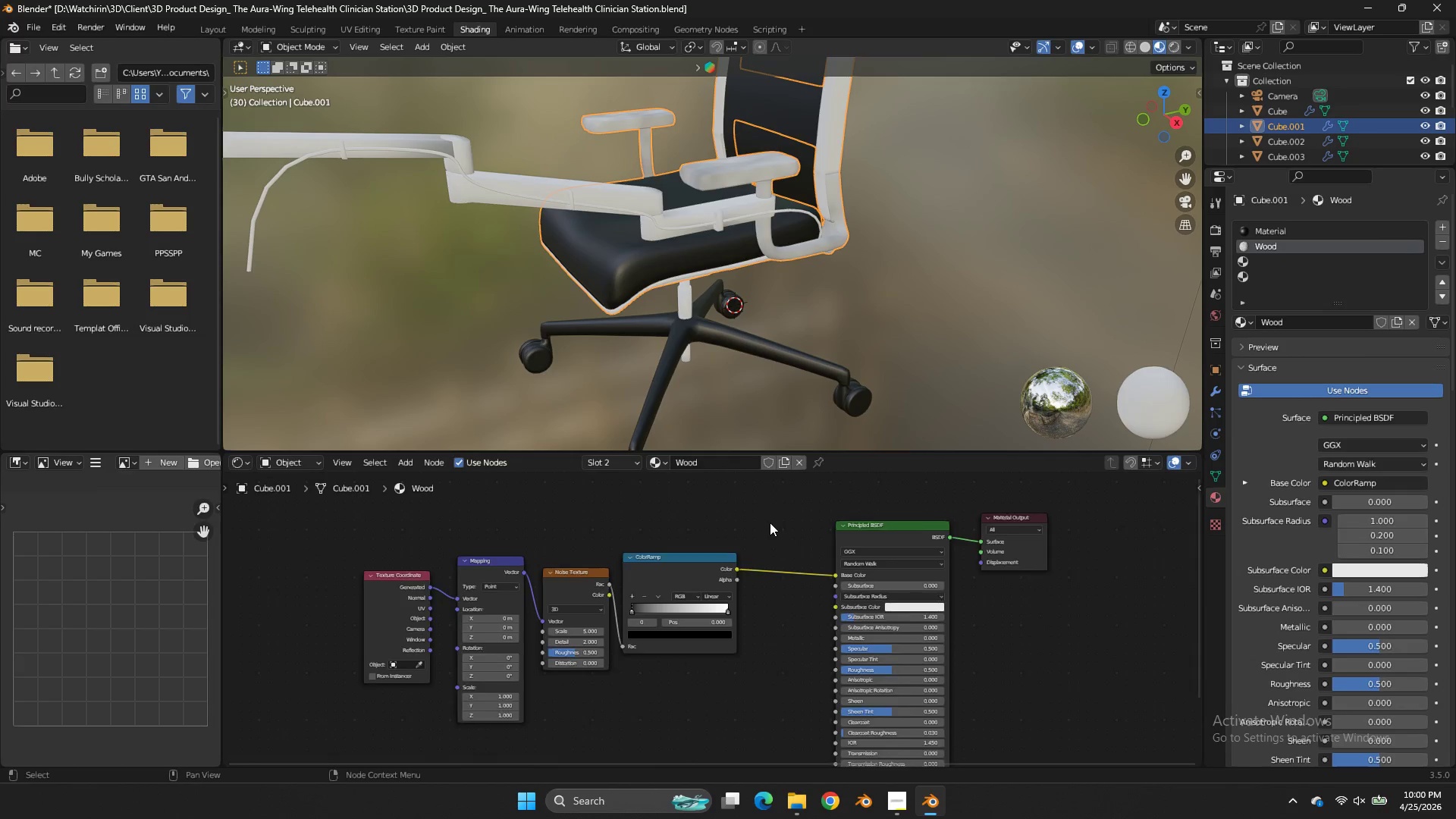 
scroll: coordinate [770, 522], scroll_direction: down, amount: 4.0
 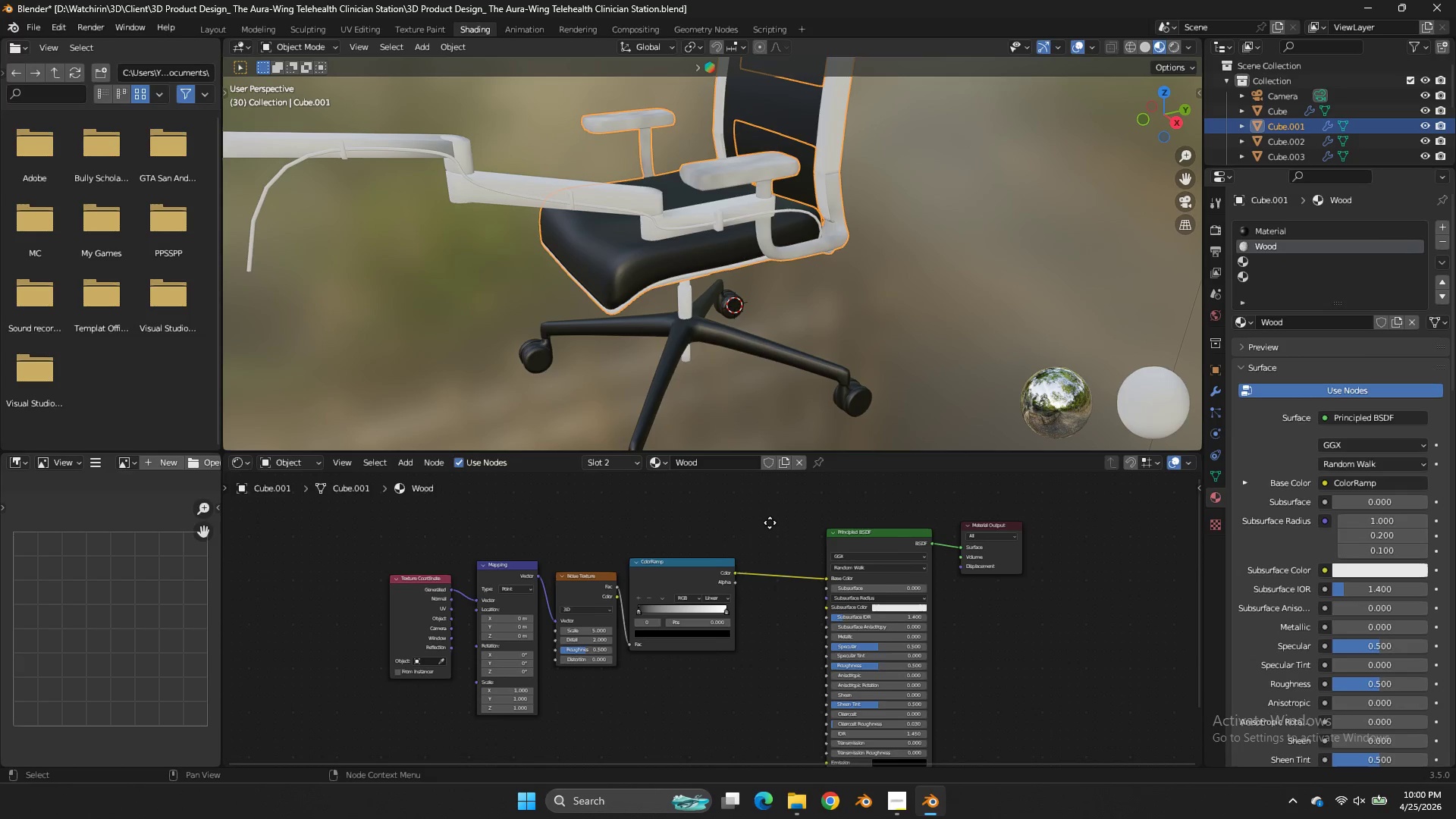 
scroll: coordinate [770, 522], scroll_direction: up, amount: 1.0
 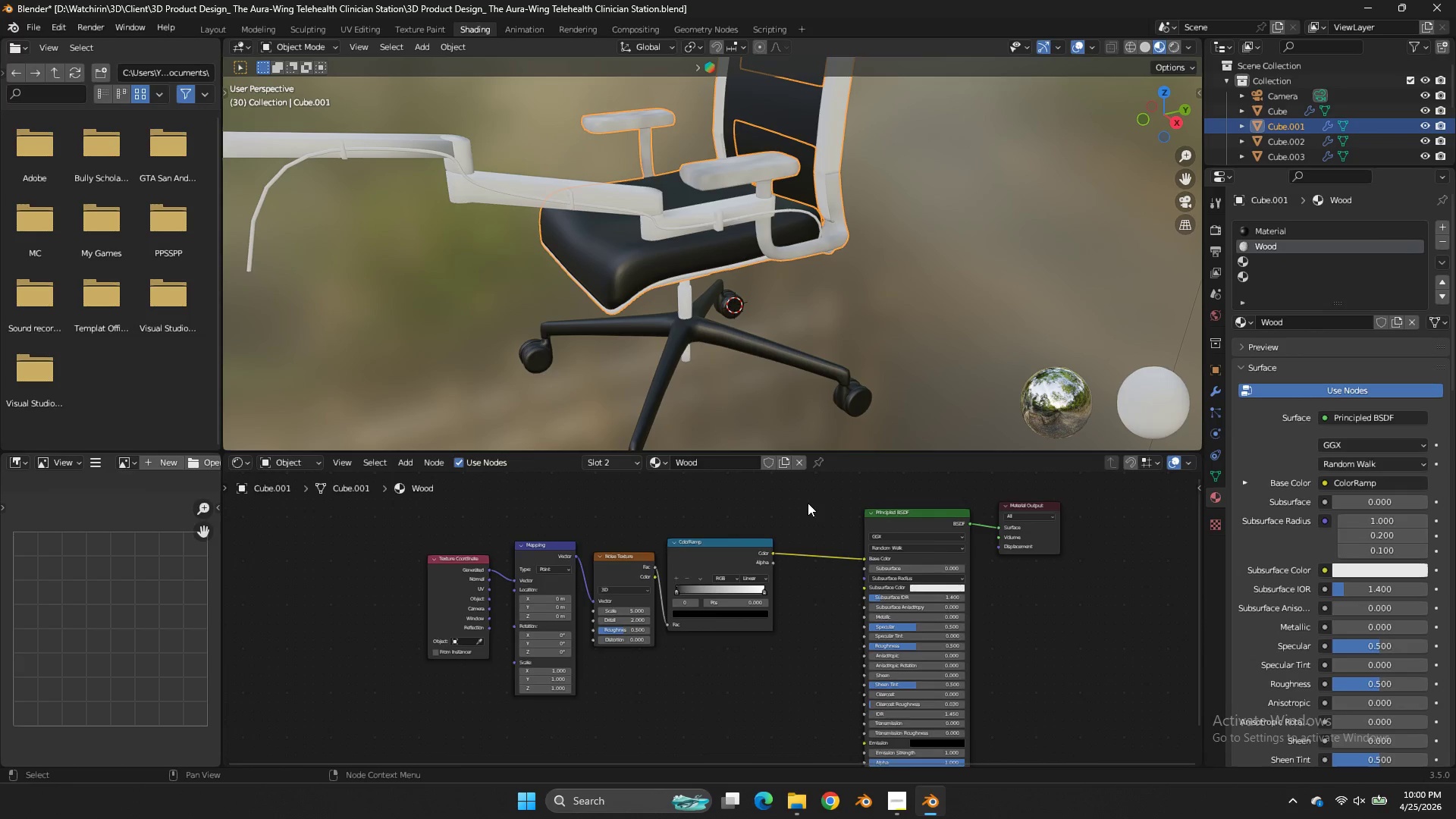 
left_click_drag(start_coordinate=[764, 510], to_coordinate=[795, 512])
 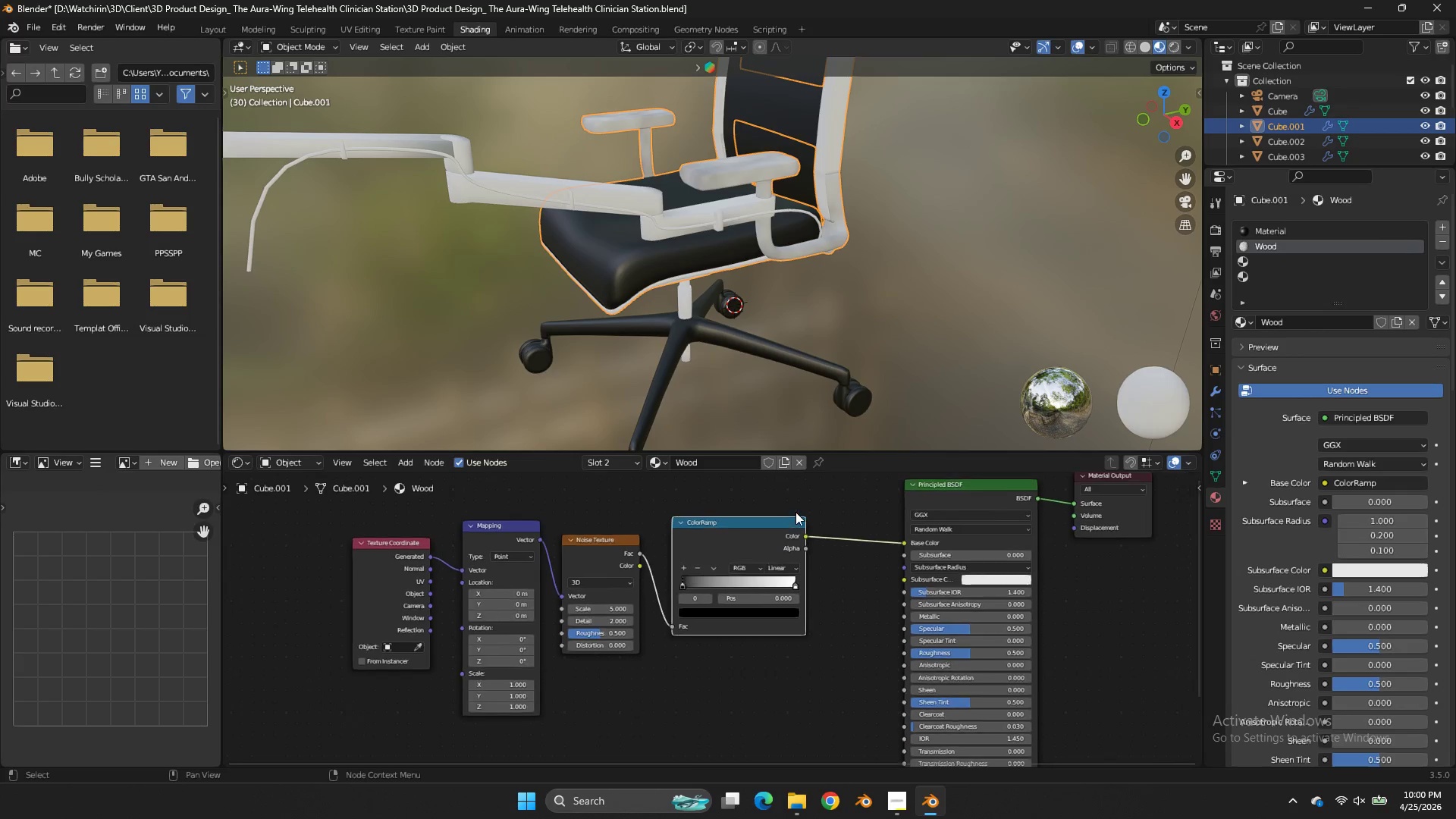 
scroll: coordinate [808, 503], scroll_direction: up, amount: 9.0
 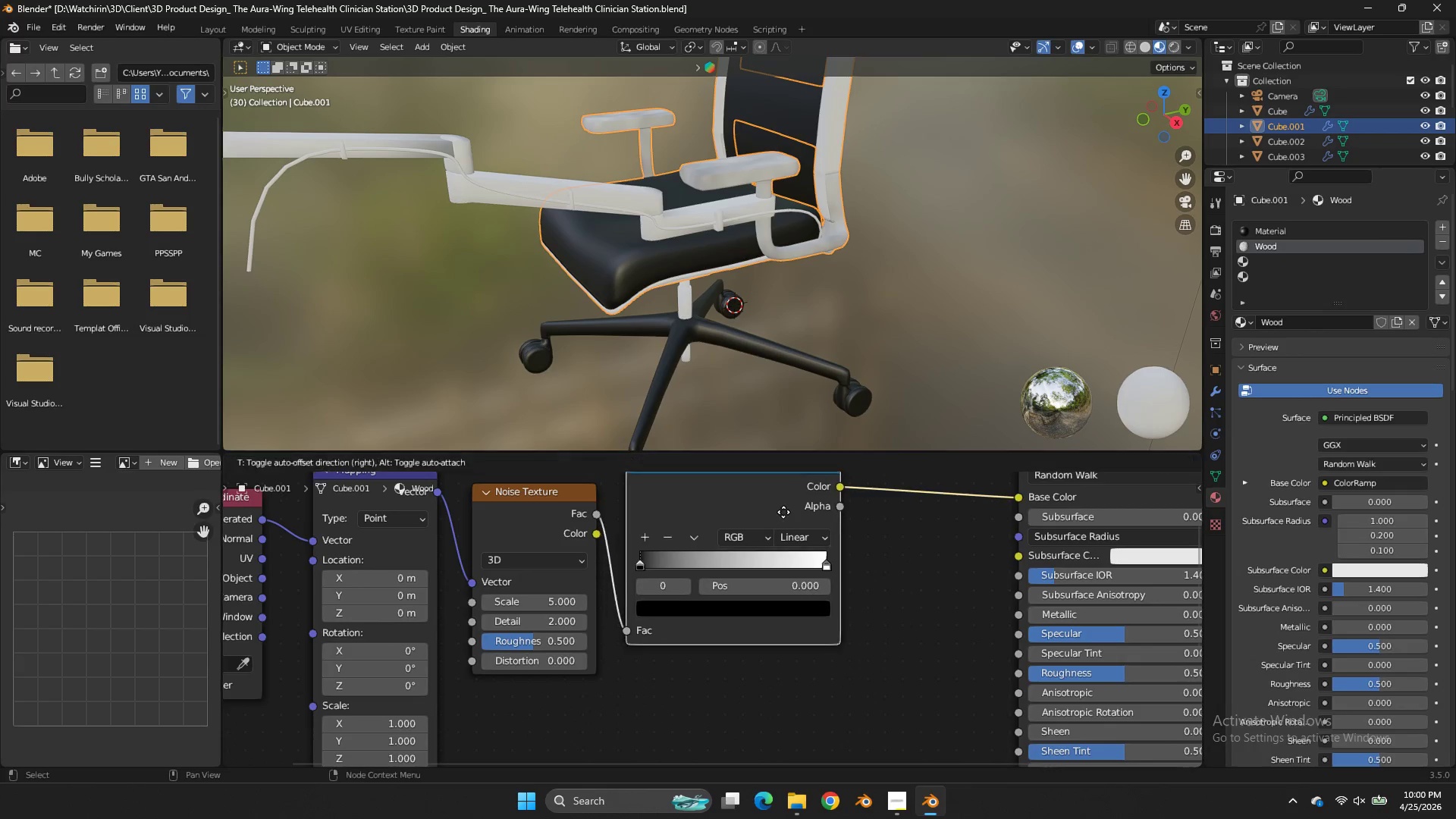 
scroll: coordinate [795, 512], scroll_direction: down, amount: 10.0
 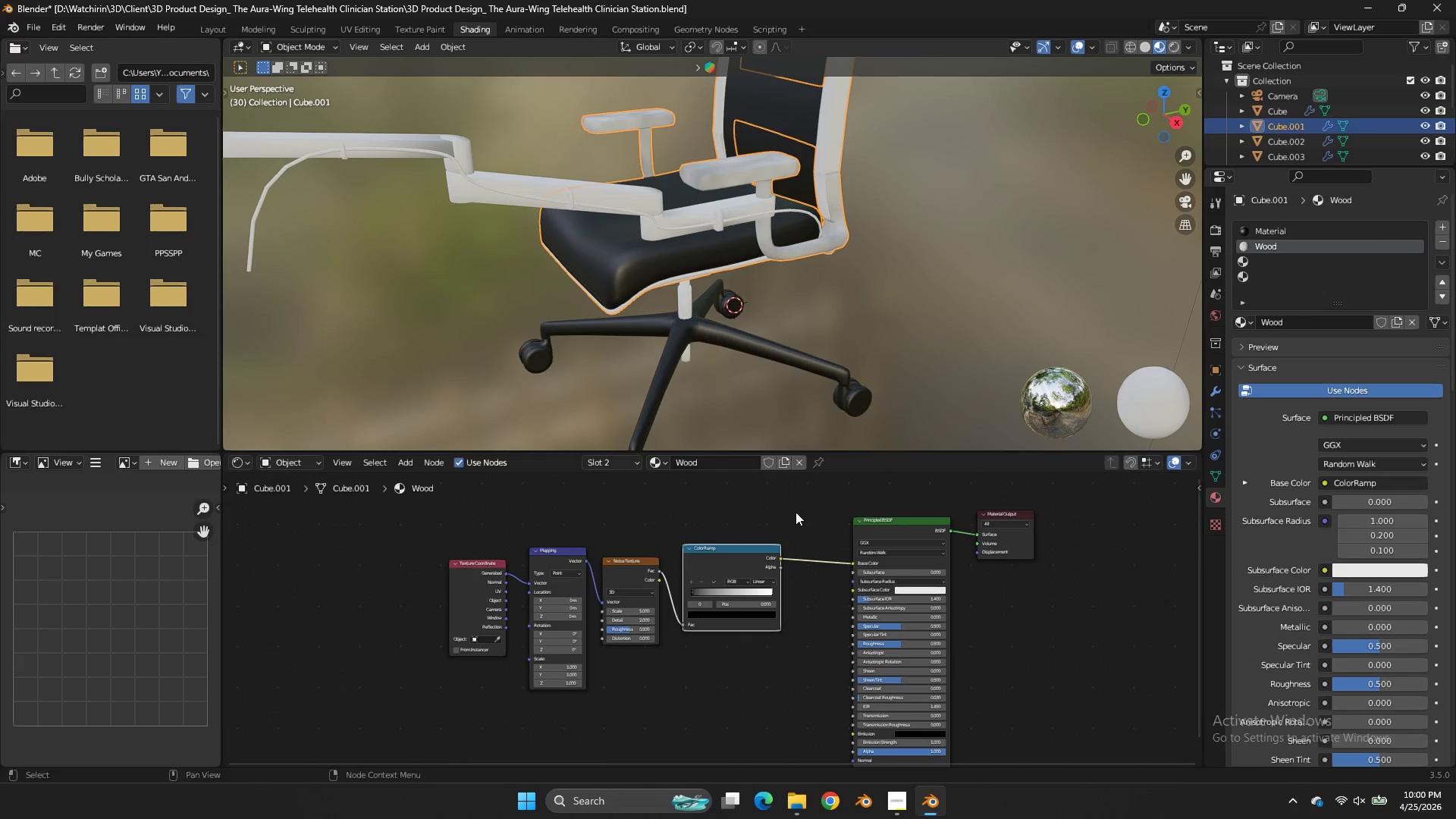 
scroll: coordinate [795, 512], scroll_direction: up, amount: 9.0
 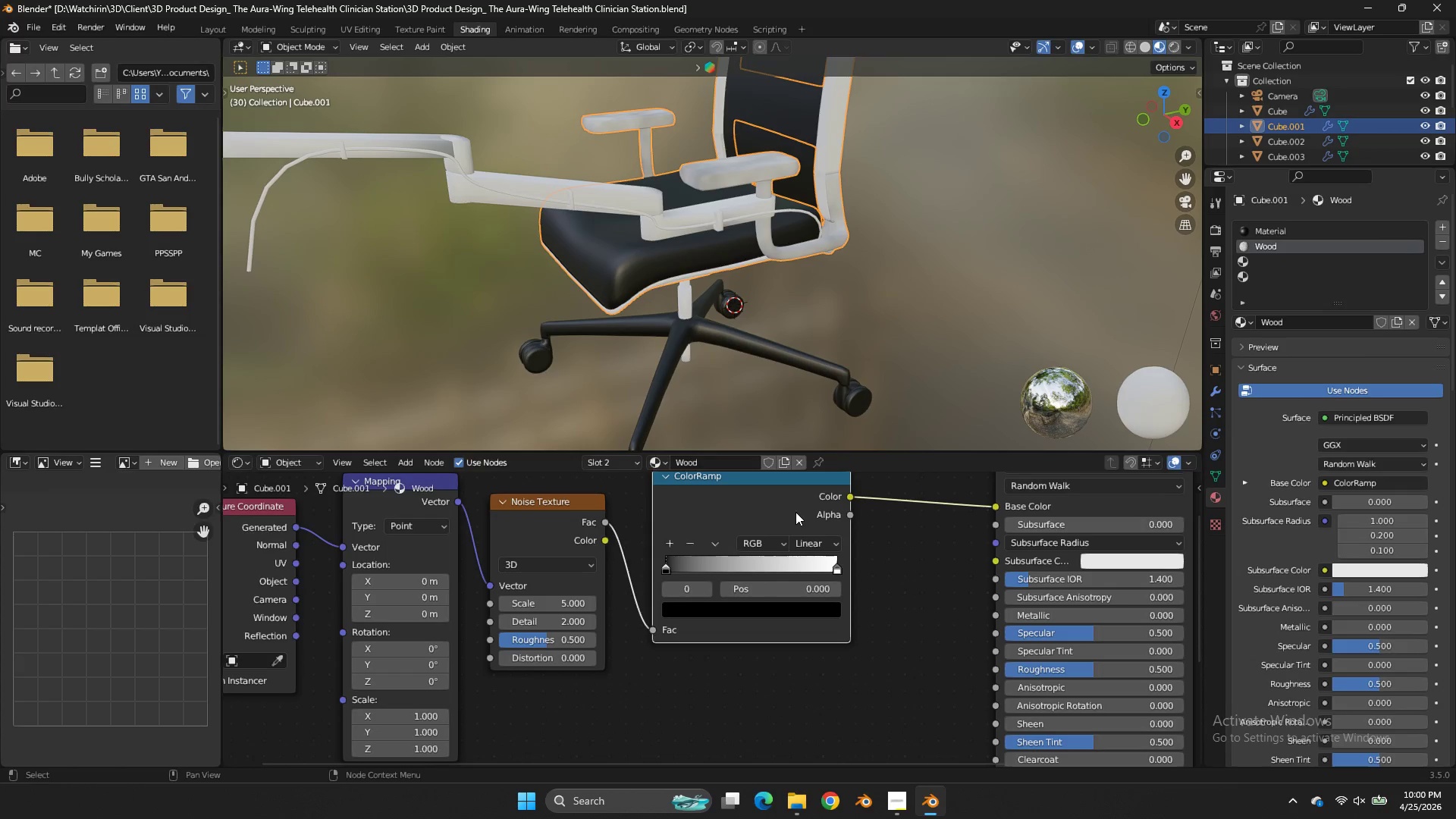 
left_click_drag(start_coordinate=[795, 512], to_coordinate=[767, 516])
 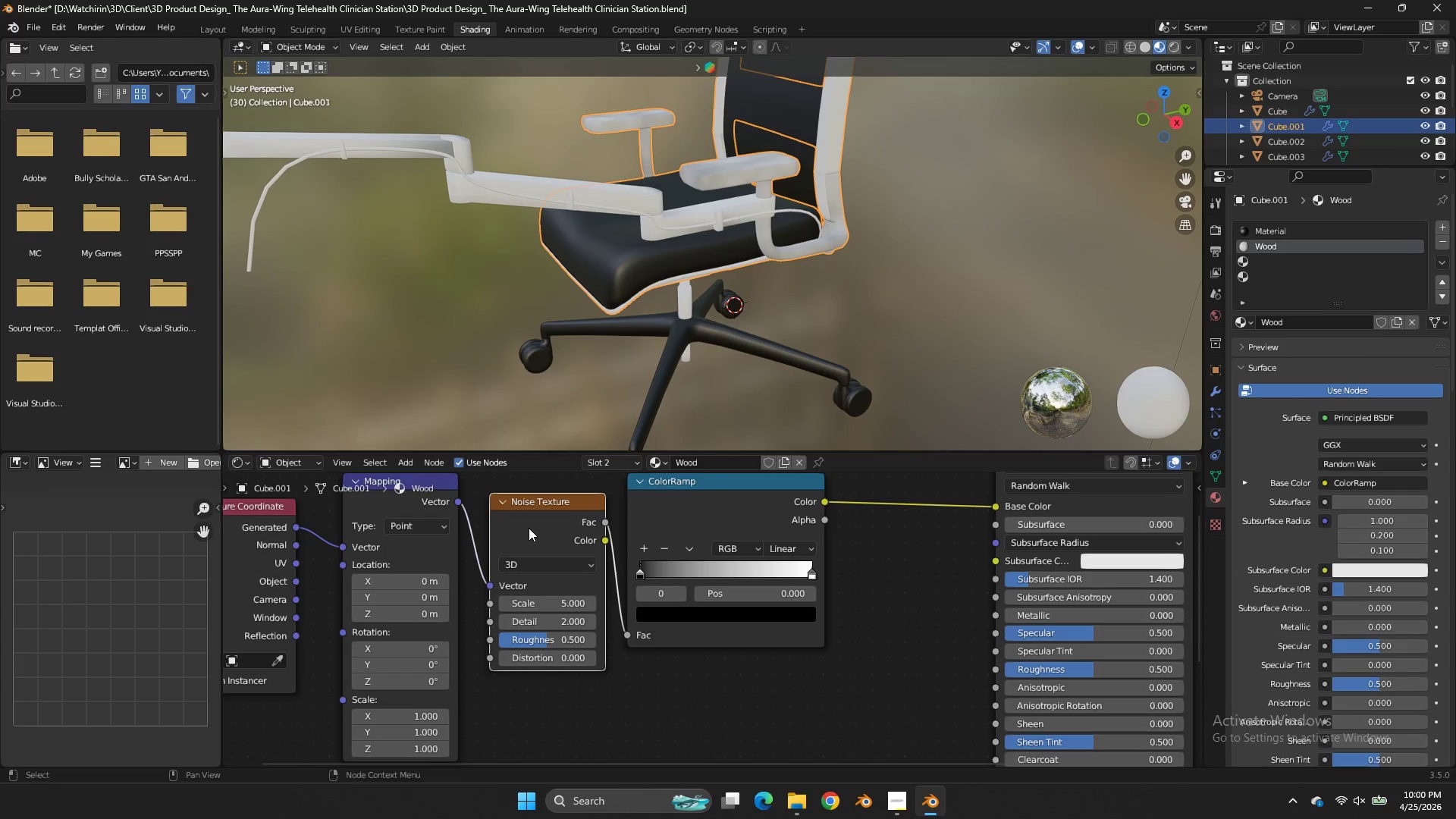 
left_click_drag(start_coordinate=[544, 521], to_coordinate=[518, 521])
 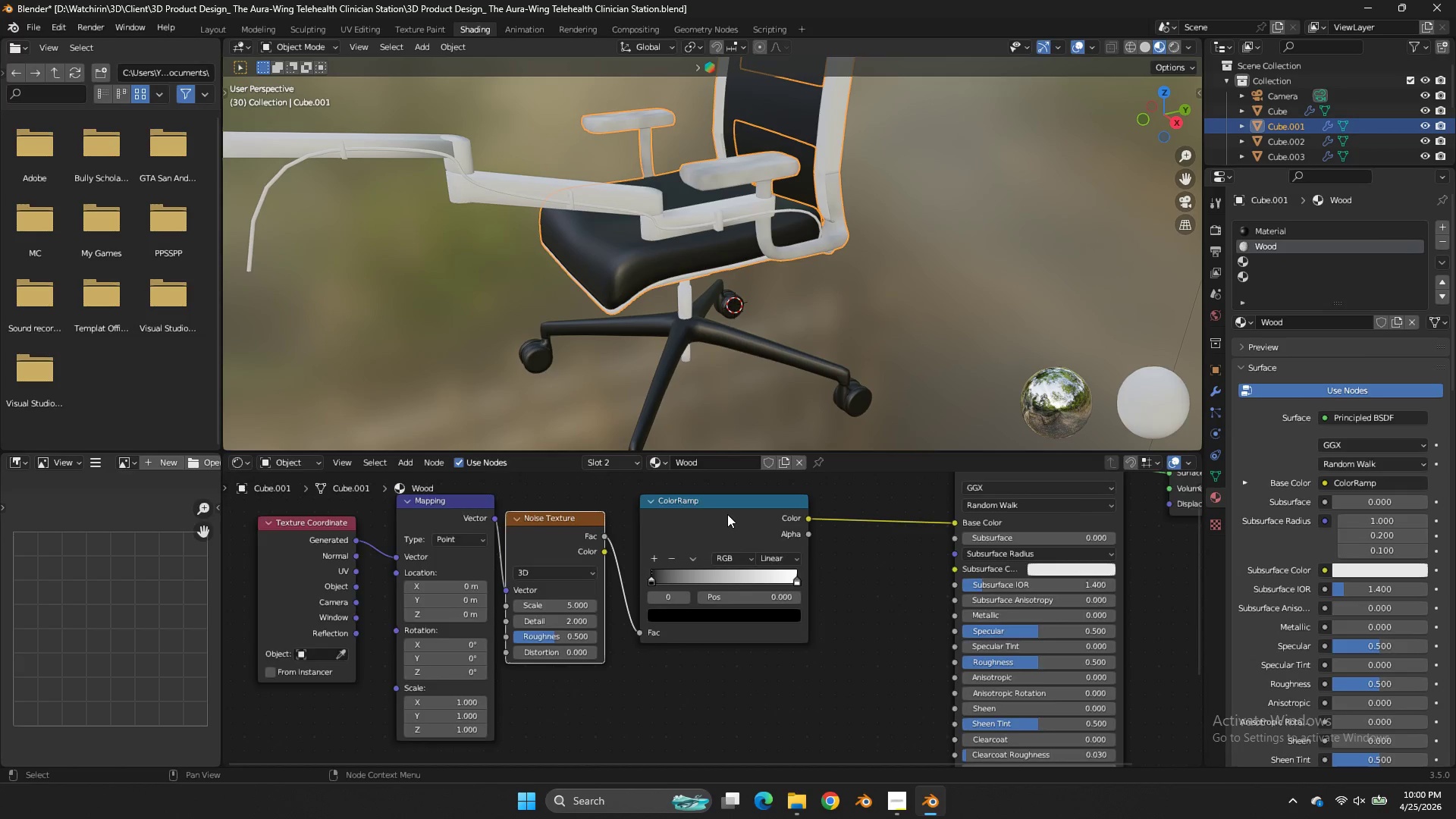 
scroll: coordinate [727, 514], scroll_direction: down, amount: 5.0
 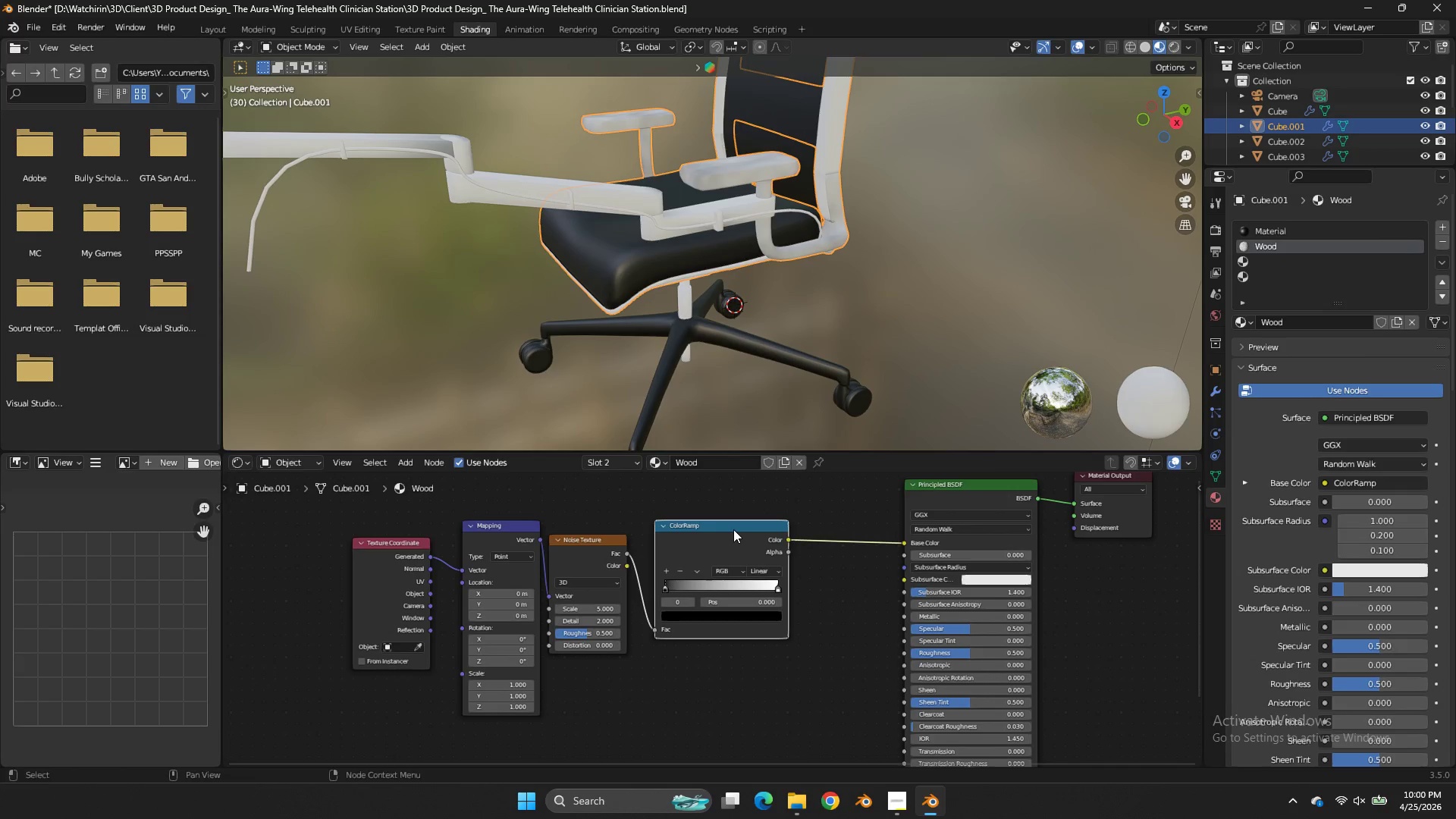 
left_click([733, 529])
 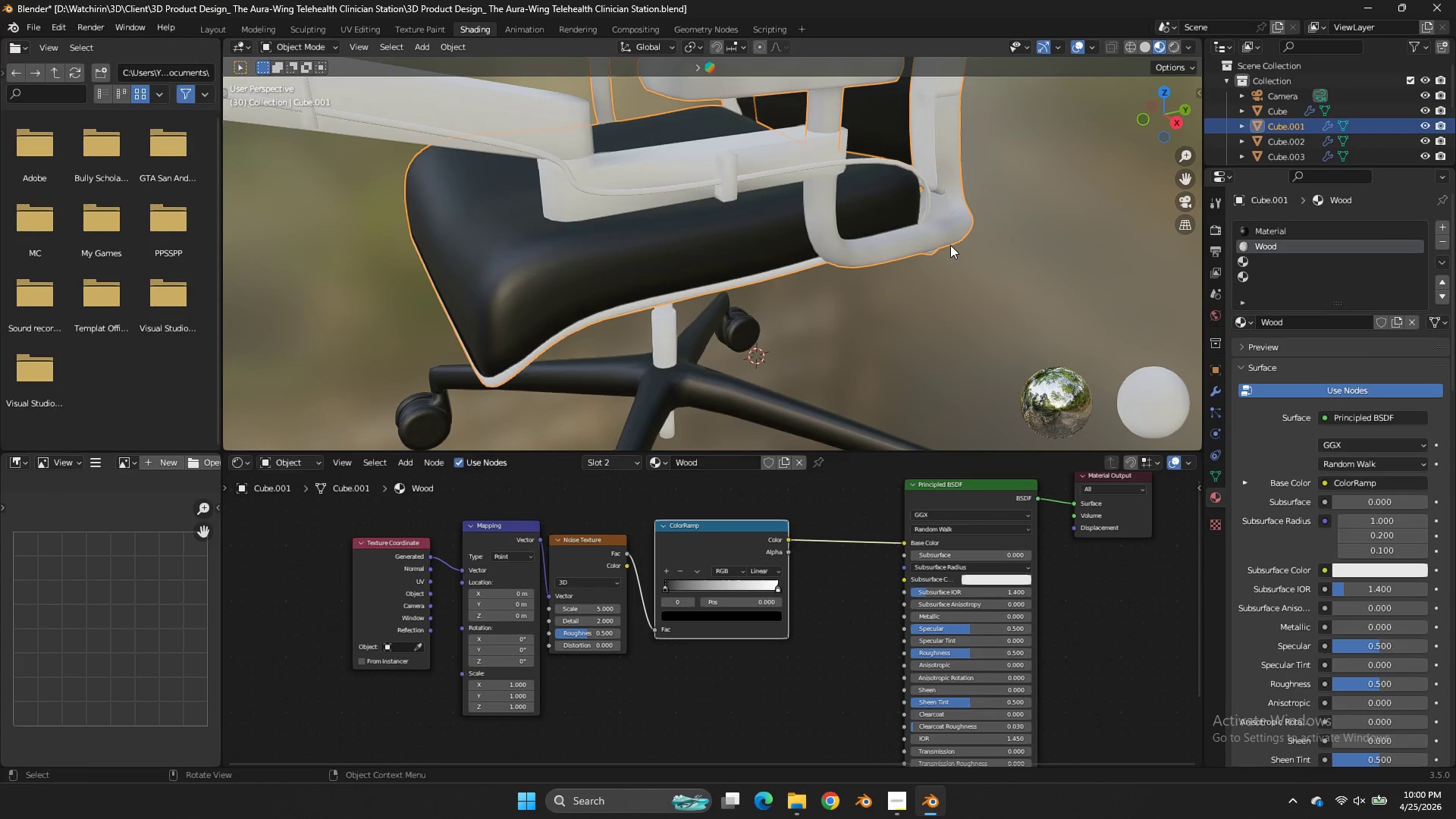 
scroll: coordinate [847, 620], scroll_direction: up, amount: 10.0
 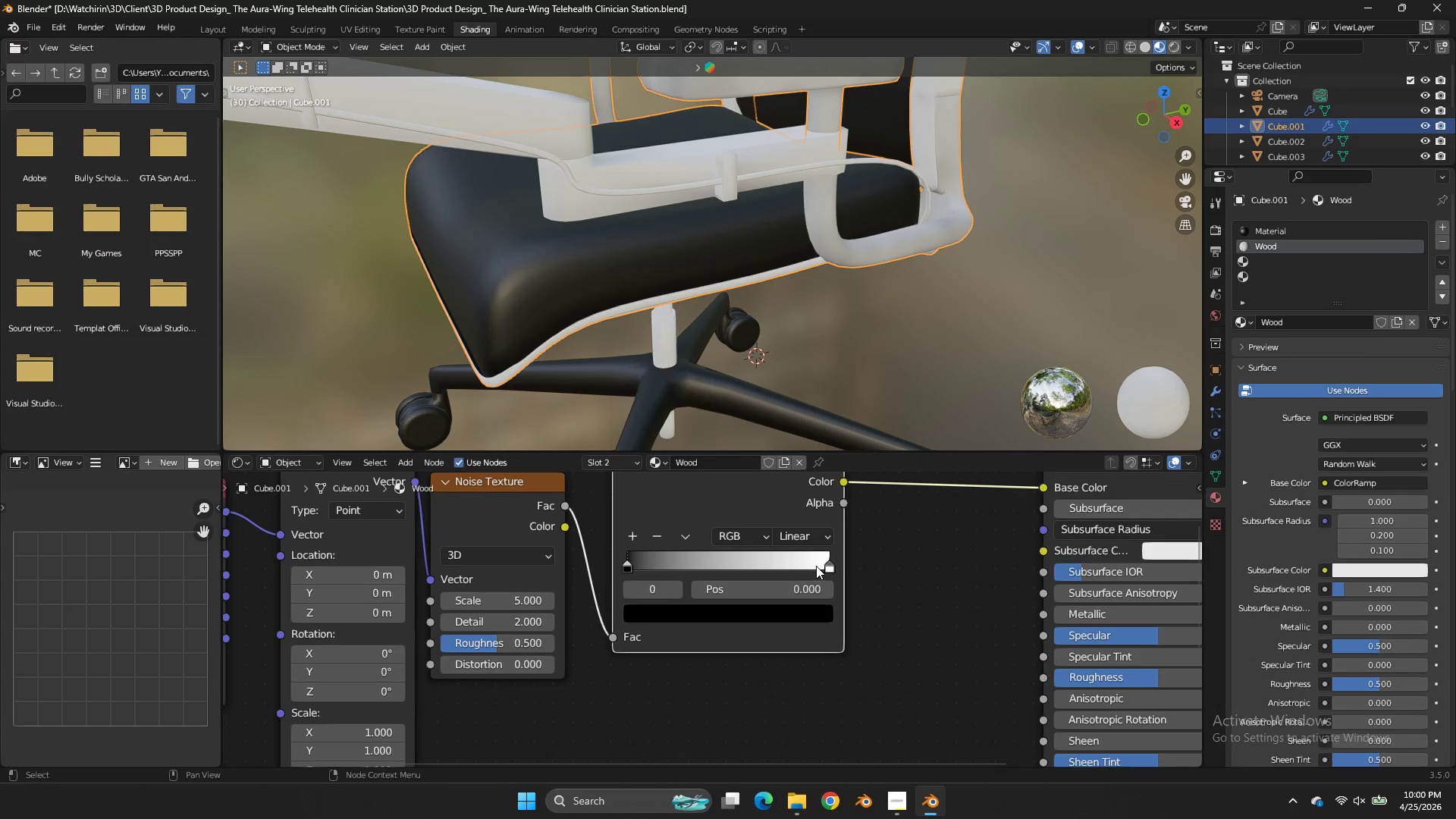 
left_click_drag(start_coordinate=[816, 565], to_coordinate=[766, 558])
 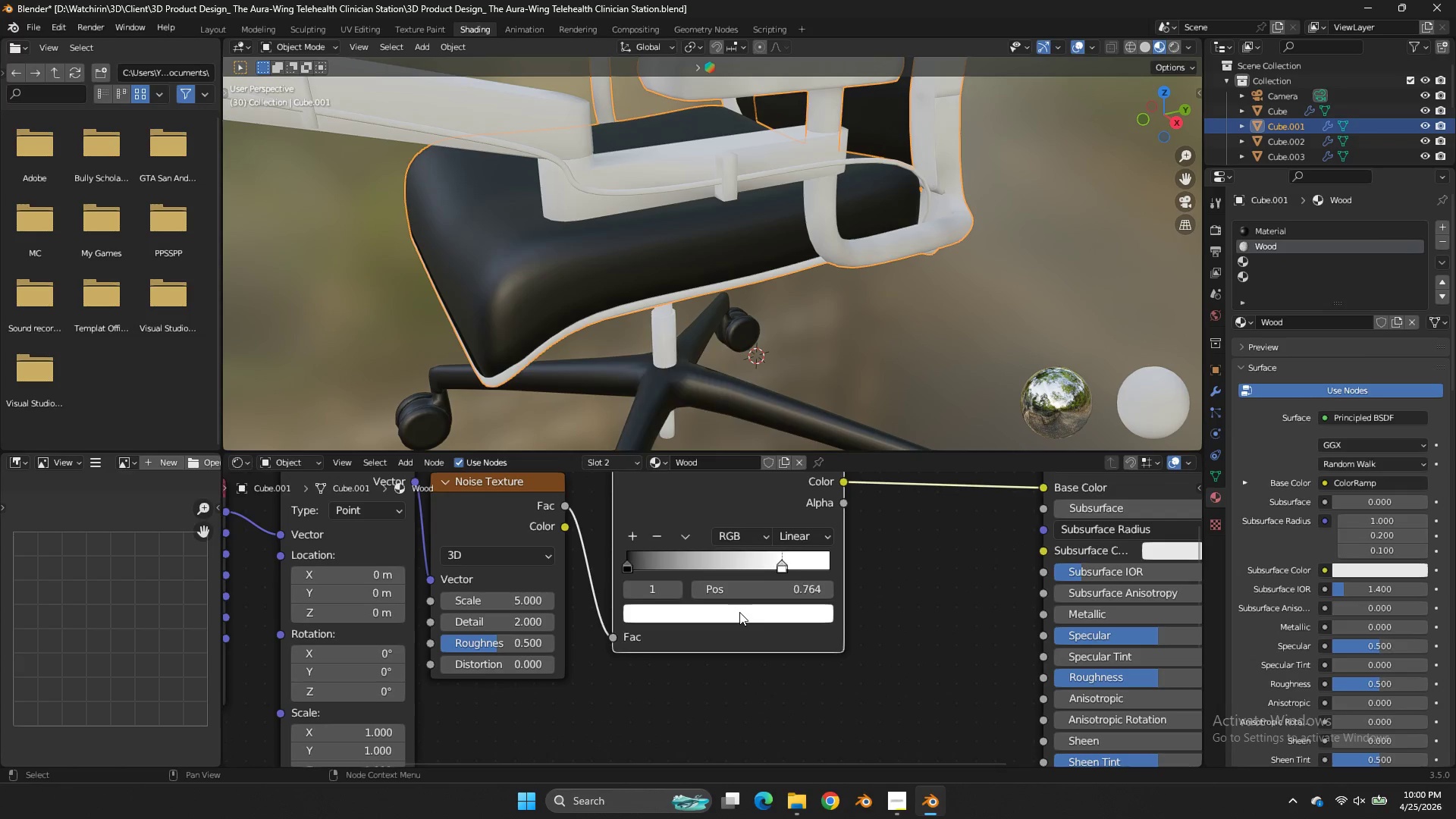 
left_click([739, 612])
 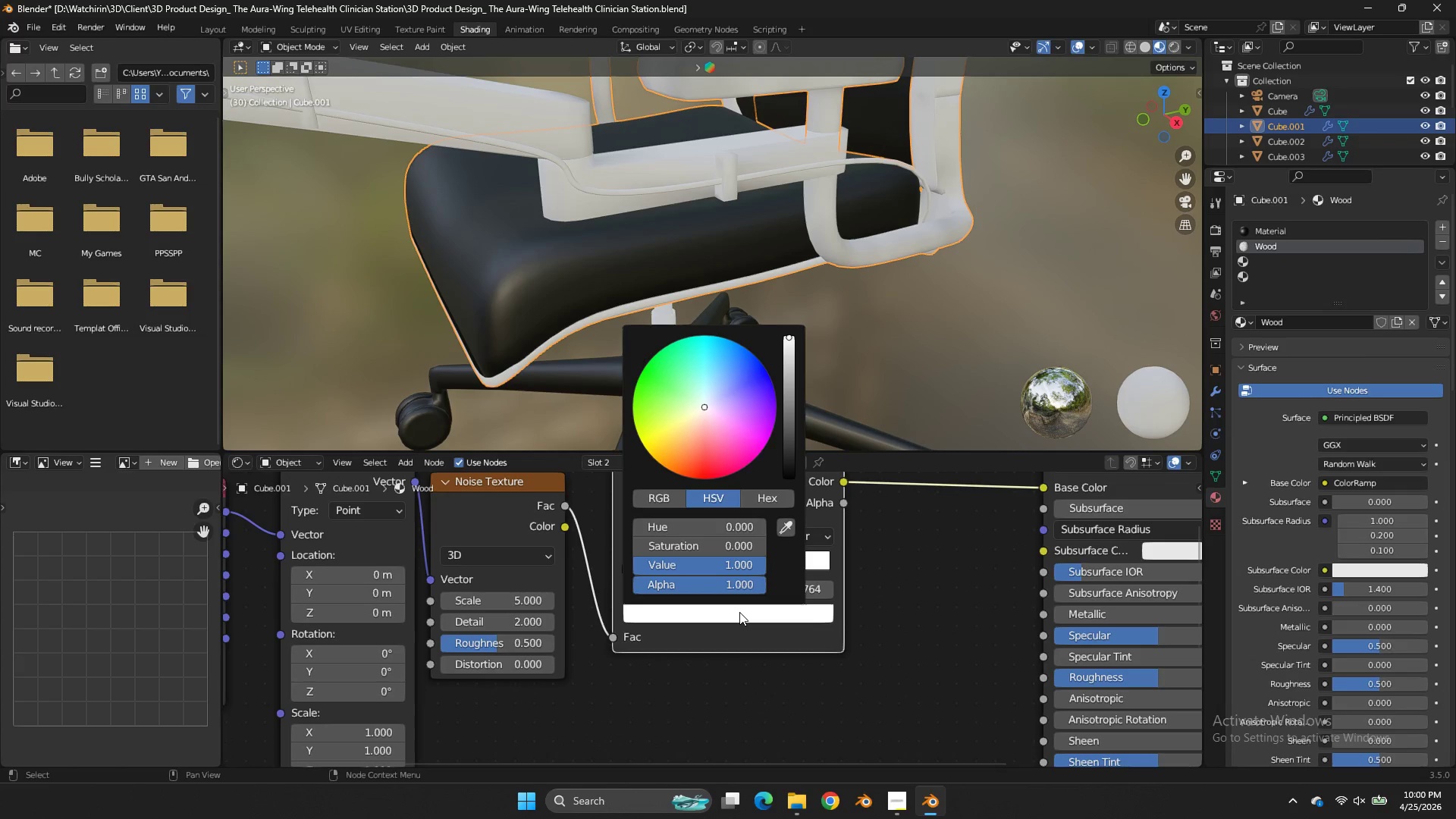 
left_click_drag(start_coordinate=[826, 585], to_coordinate=[838, 589])
 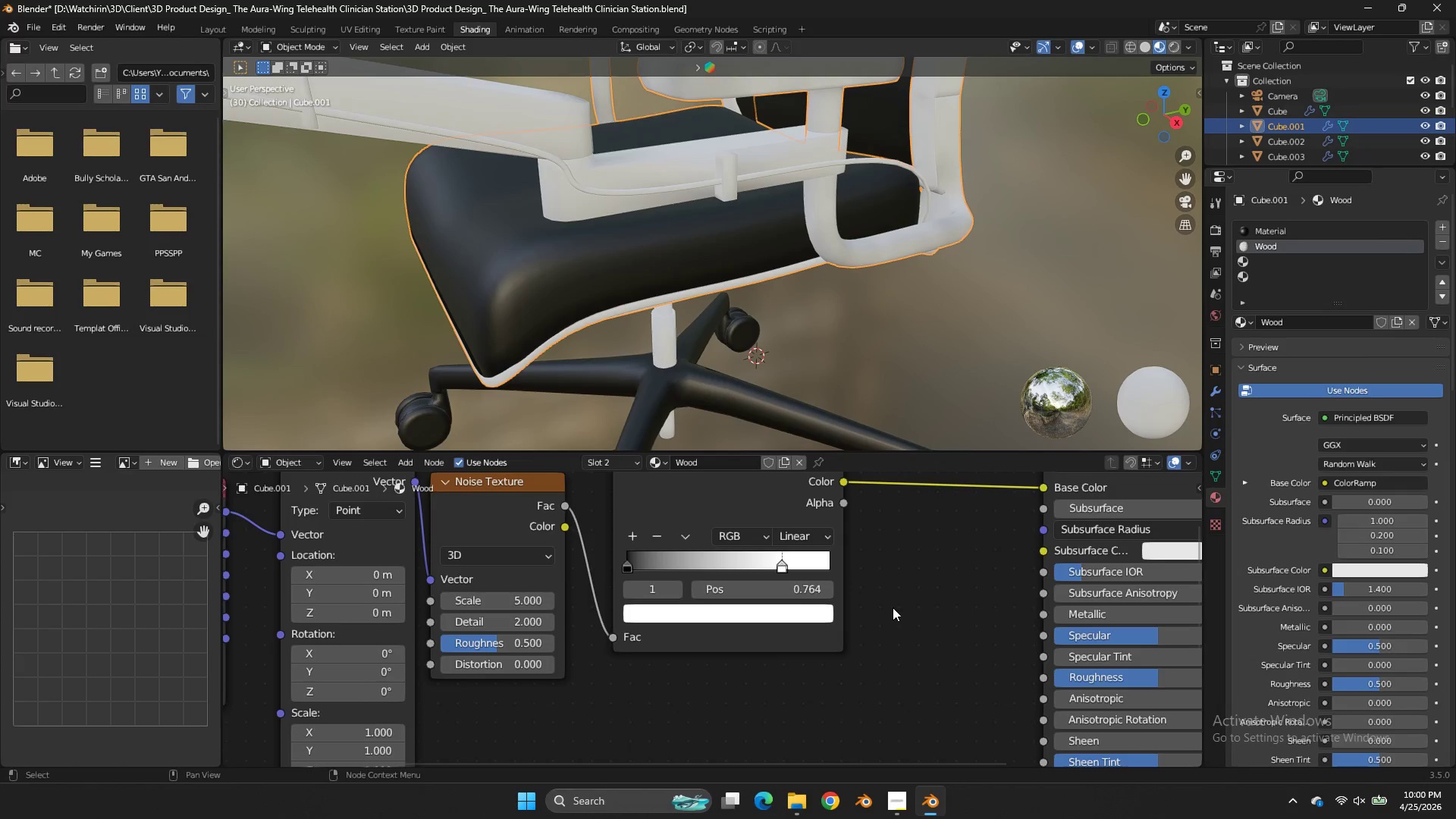 
left_click([893, 607])
 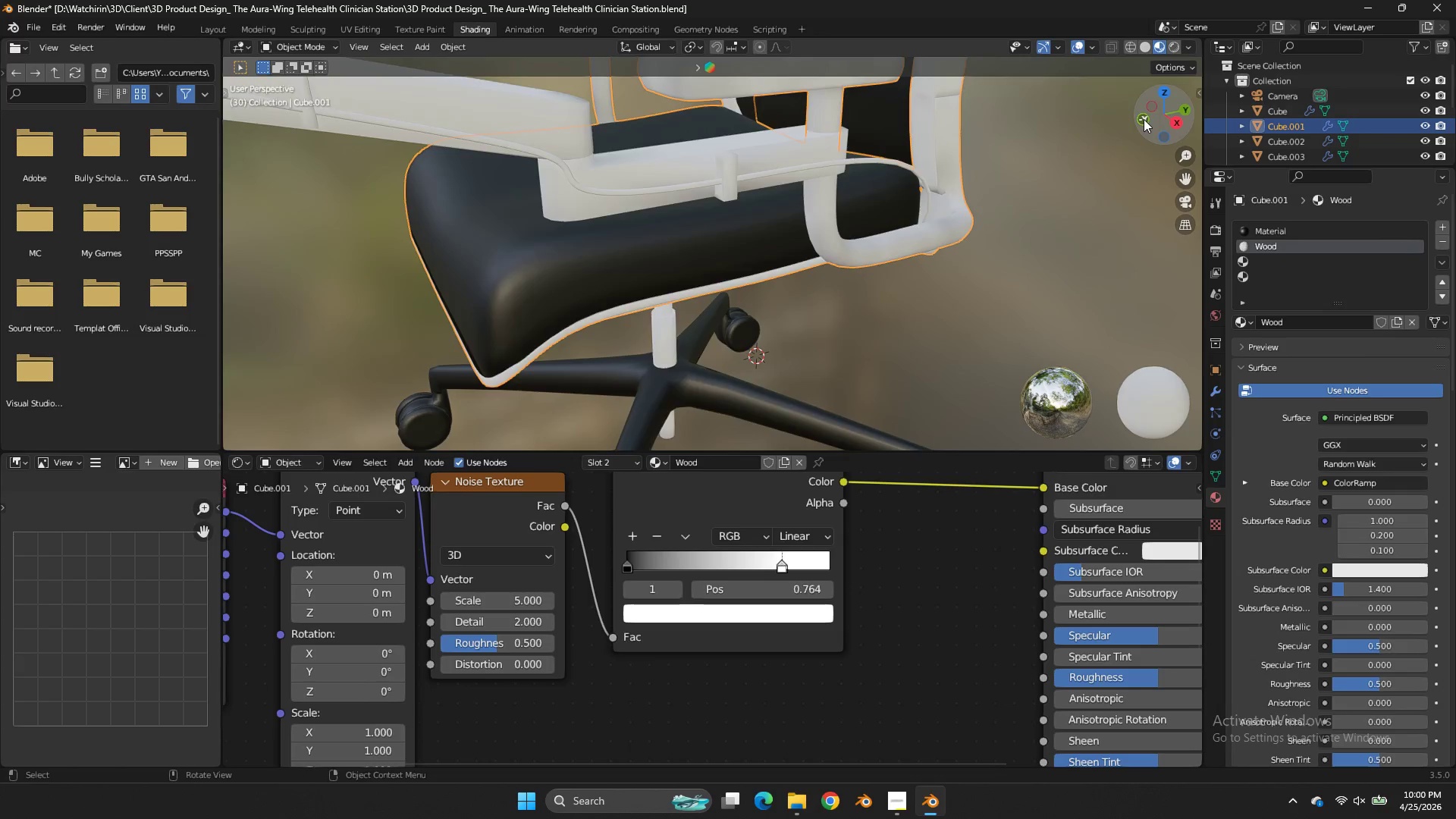 
left_click([1144, 119])
 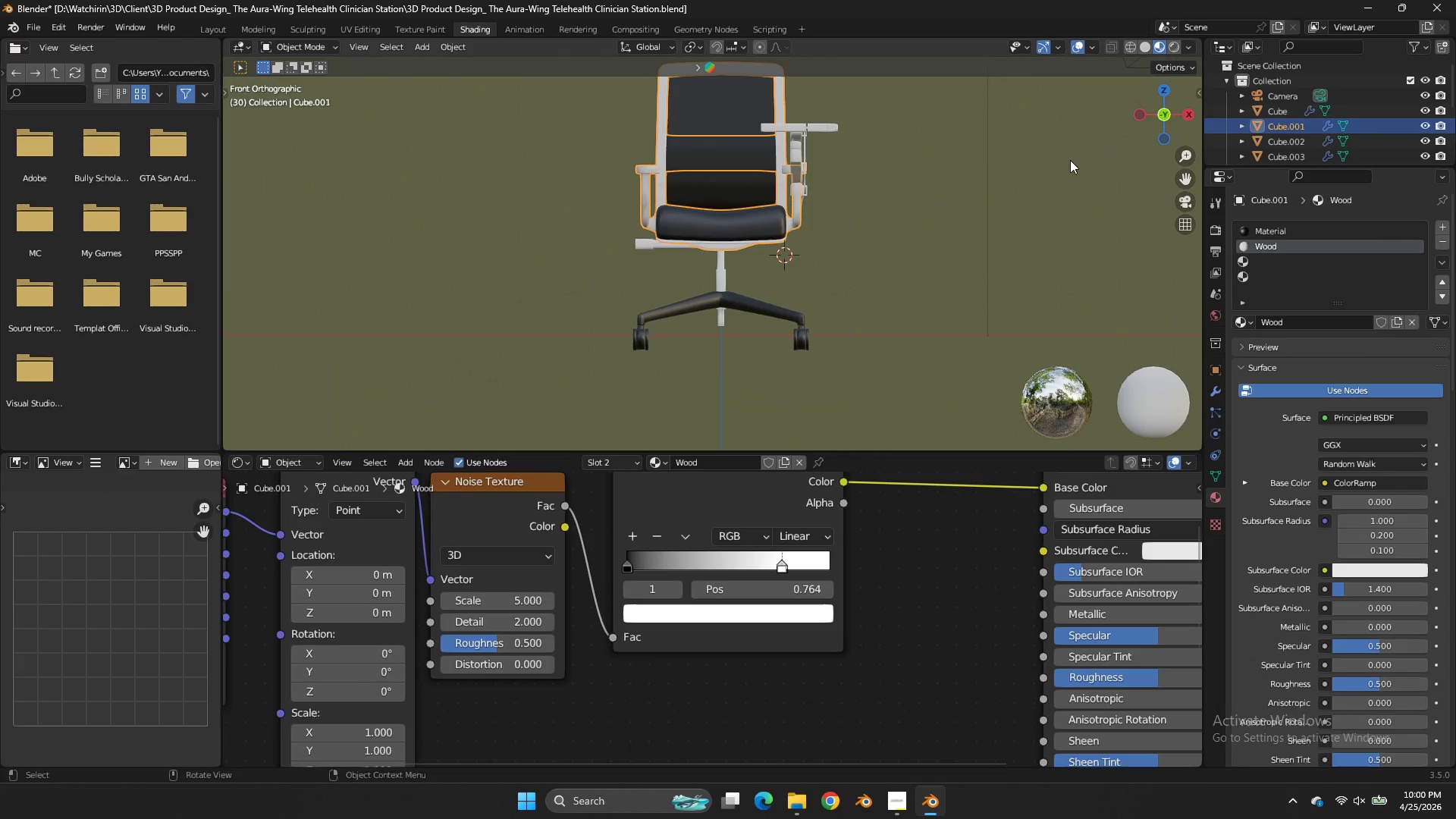 
left_click([908, 261])
 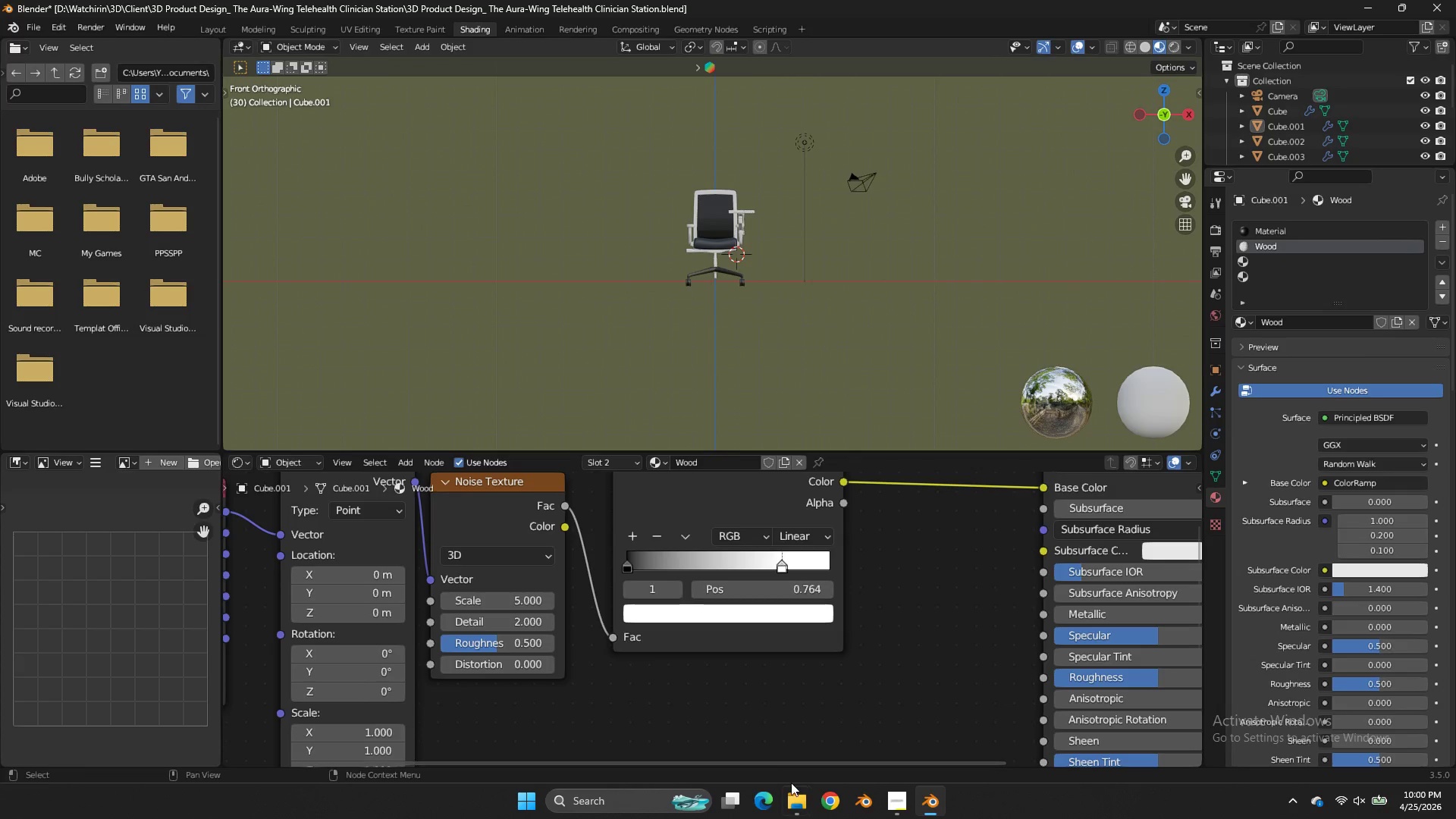 
scroll: coordinate [1039, 177], scroll_direction: down, amount: 11.0
 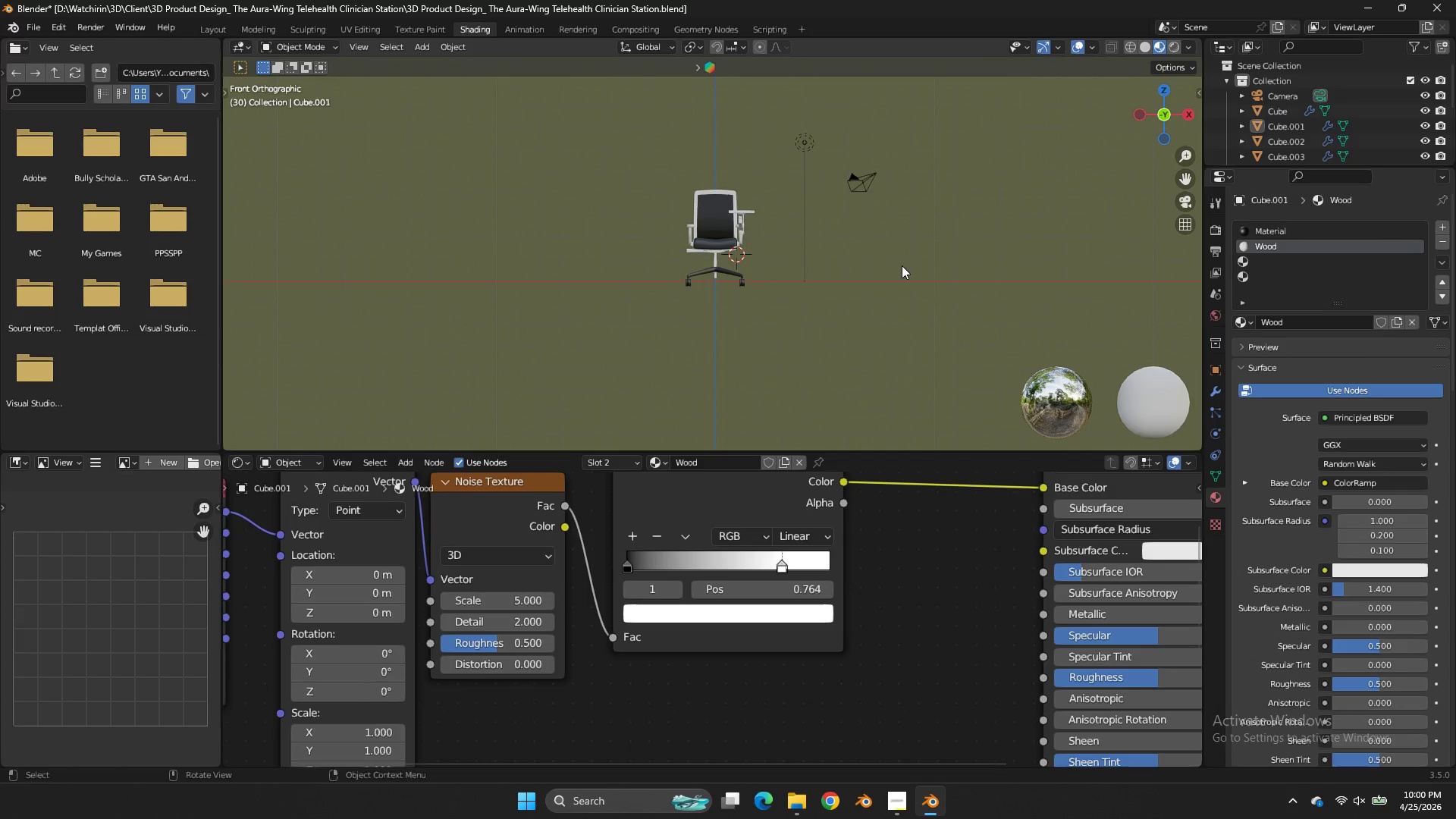 
left_click([794, 792])
 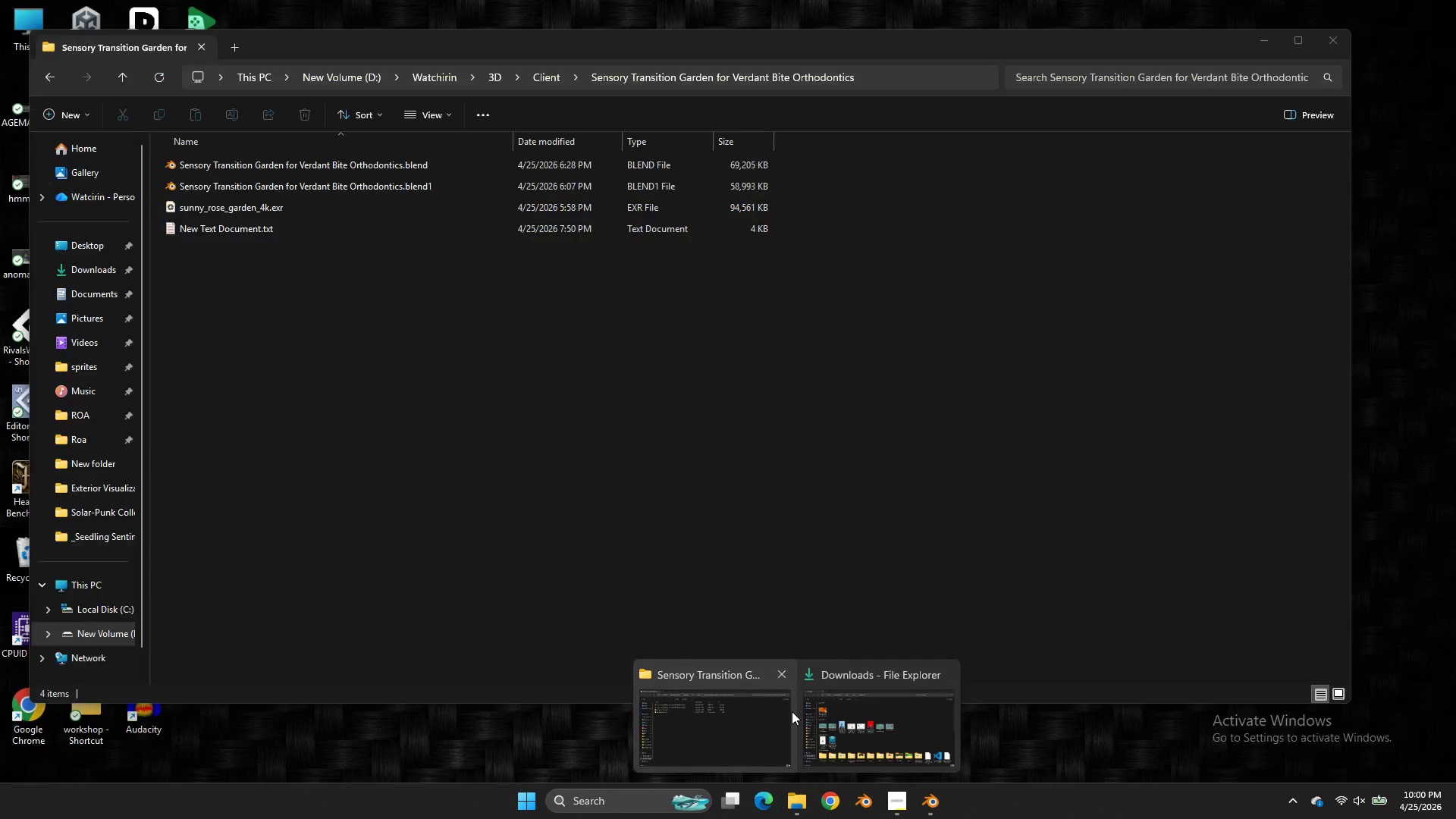 
left_click([746, 723])
 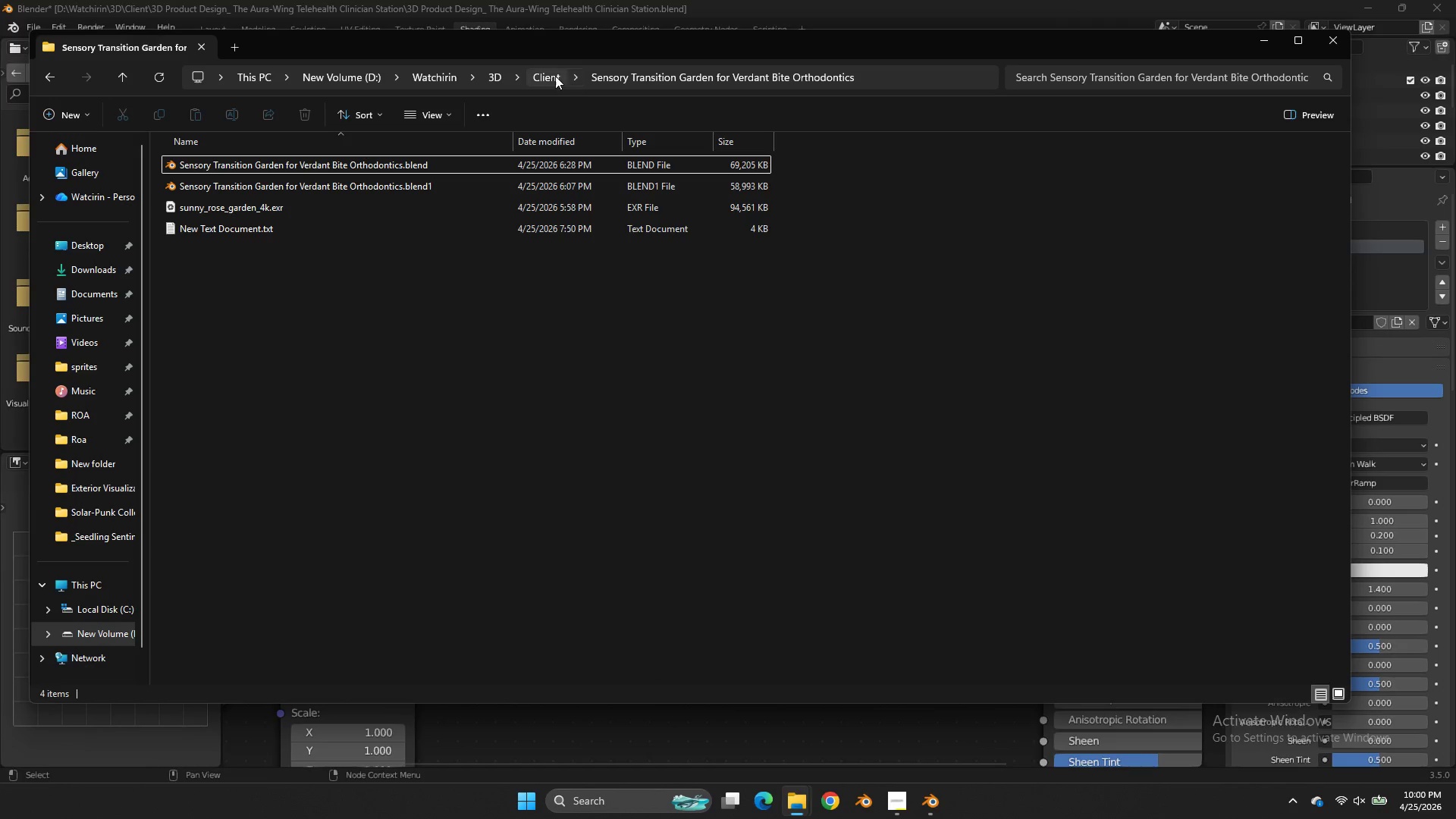 
left_click([555, 76])
 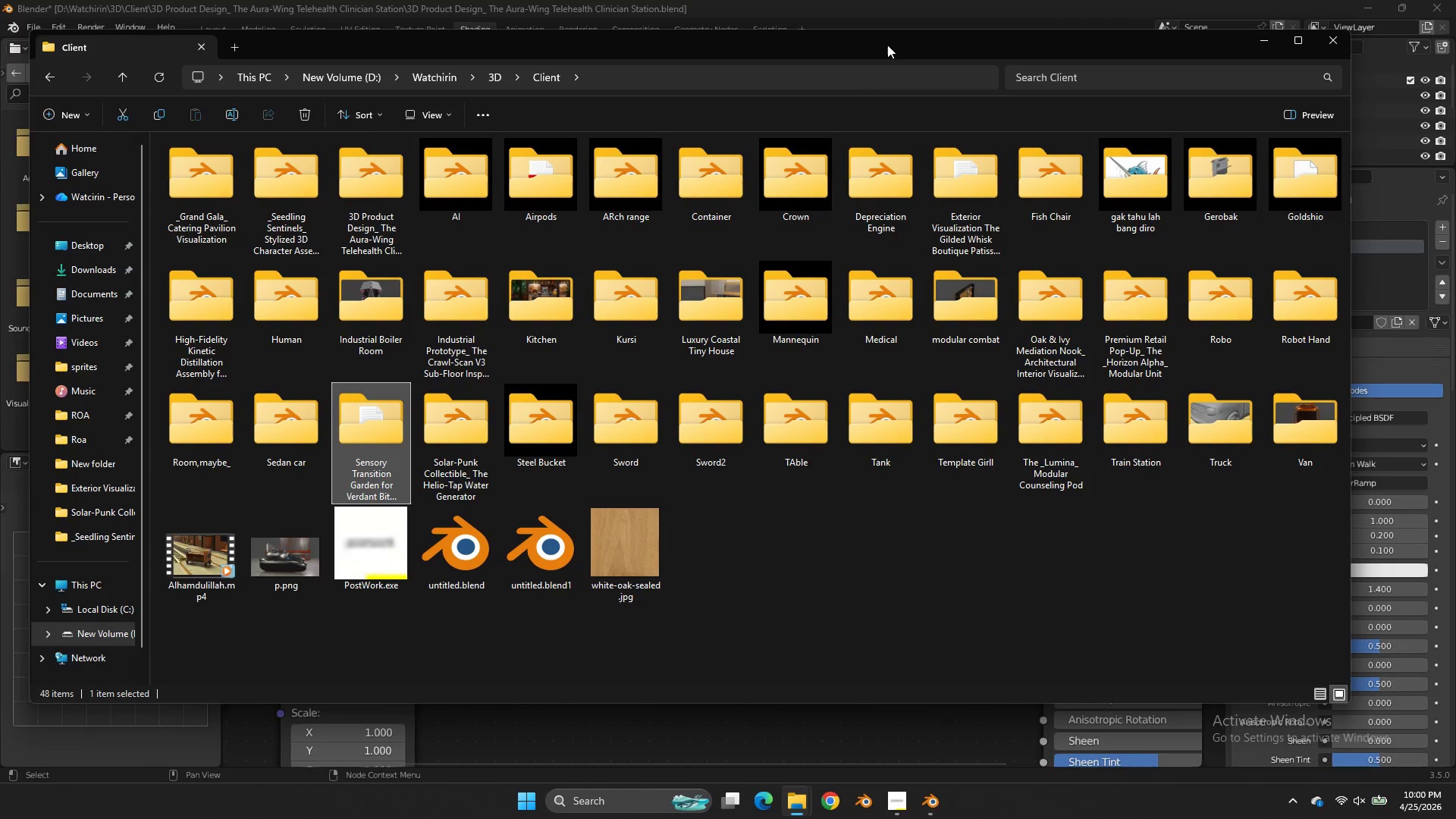 
left_click_drag(start_coordinate=[883, 50], to_coordinate=[905, 208])
 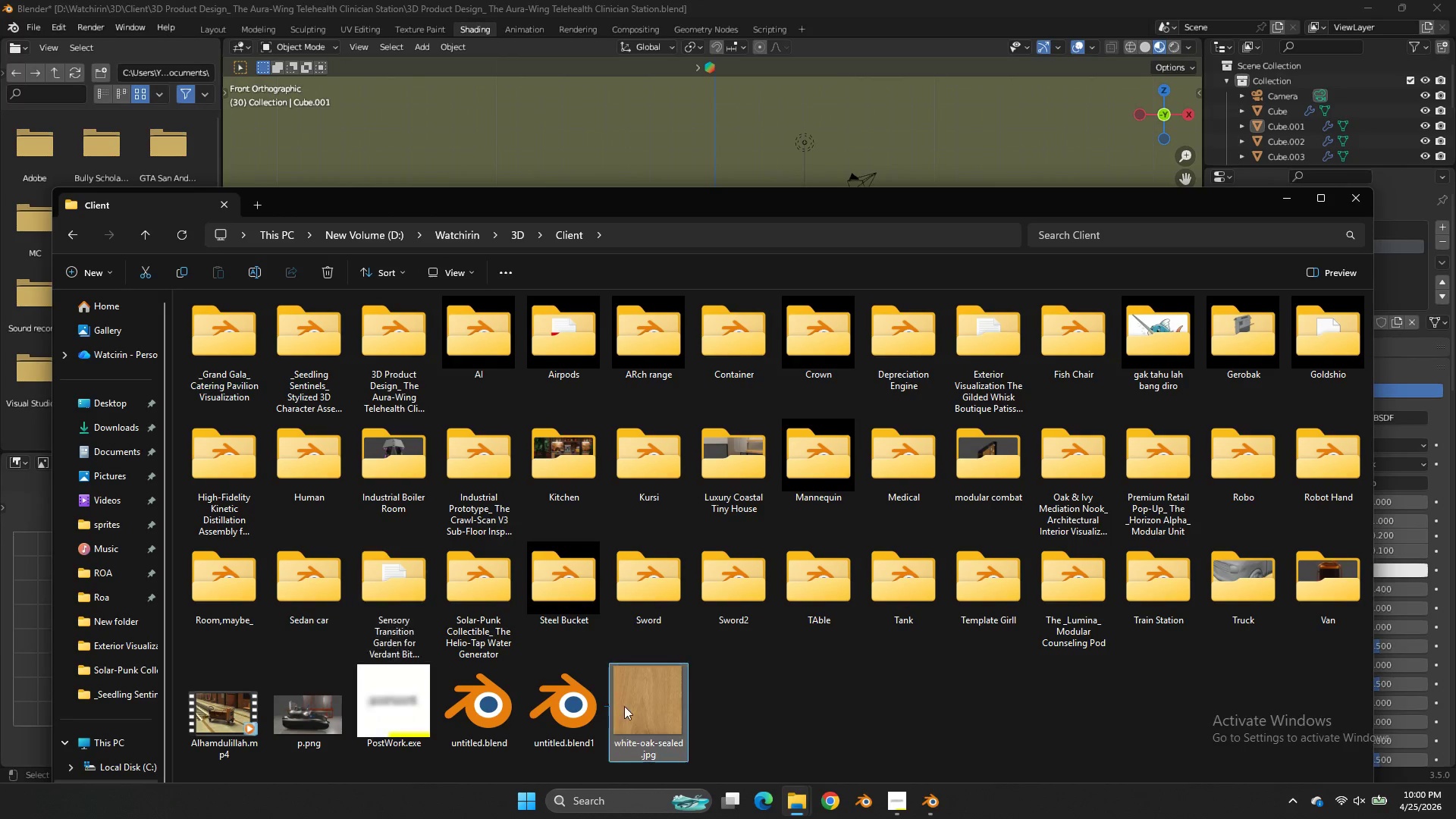 
left_click_drag(start_coordinate=[604, 706], to_coordinate=[648, 689])
 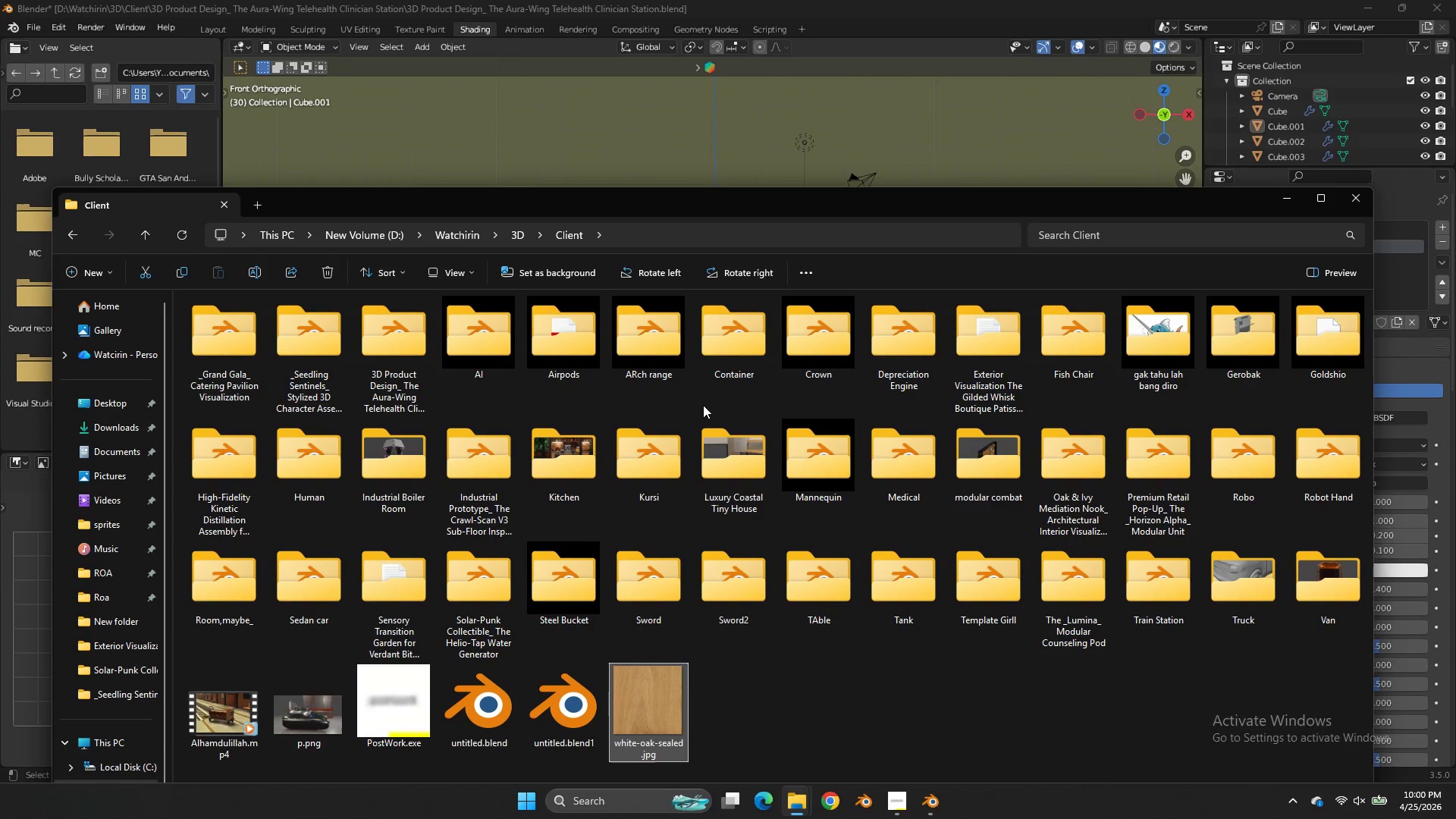 
left_click_drag(start_coordinate=[651, 708], to_coordinate=[770, 164])
 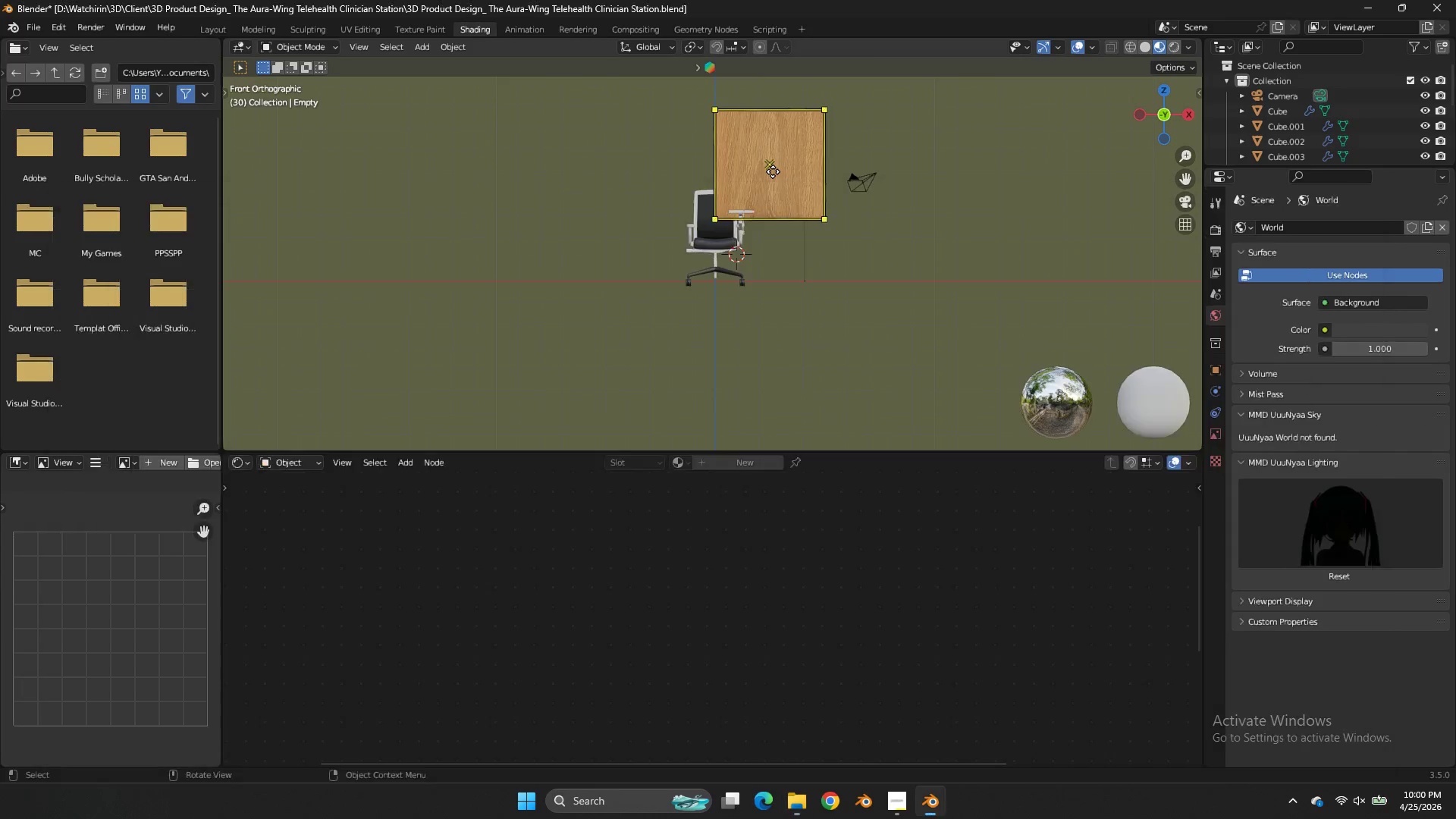 
left_click([773, 171])
 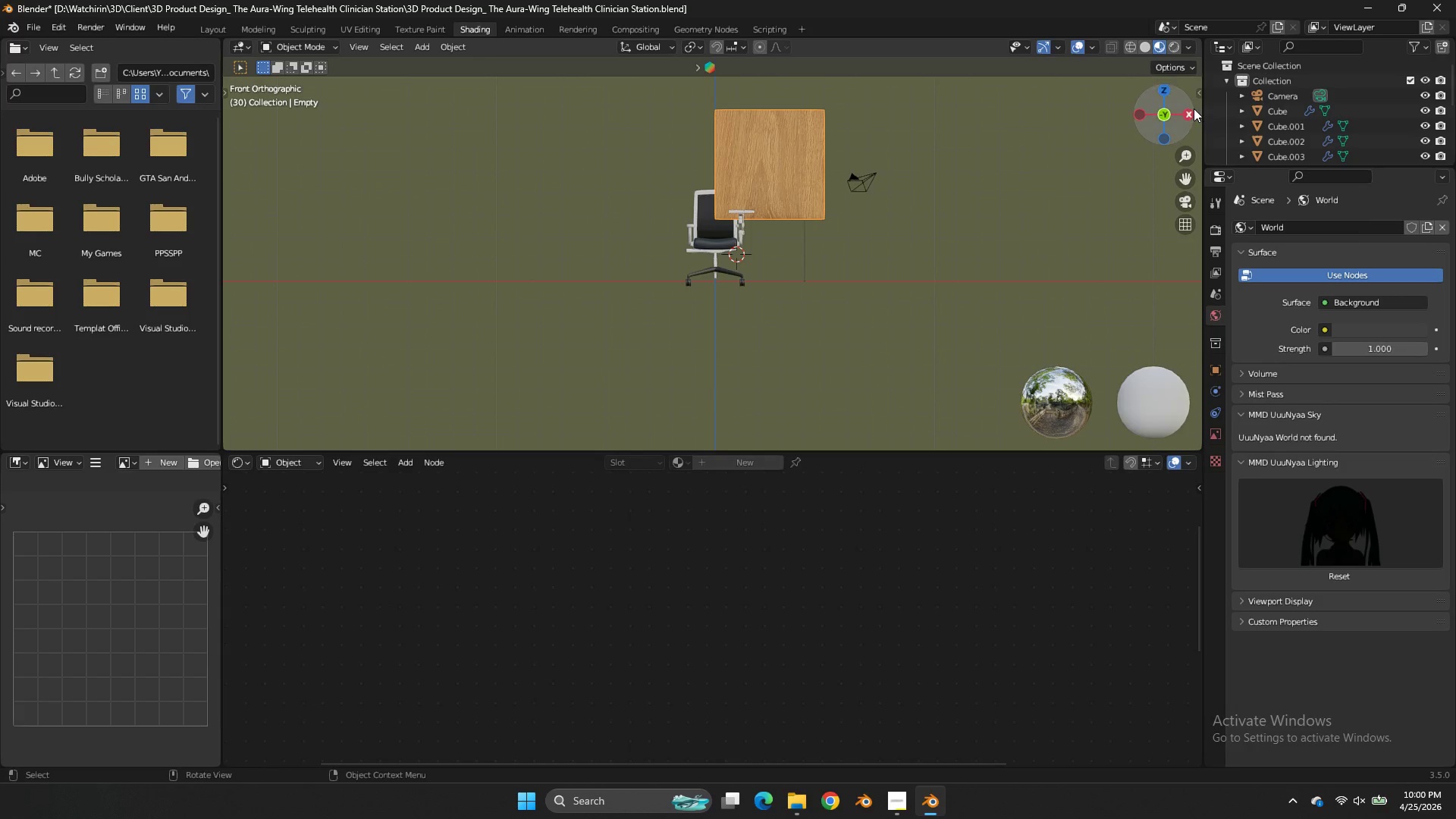 
left_click([1191, 109])
 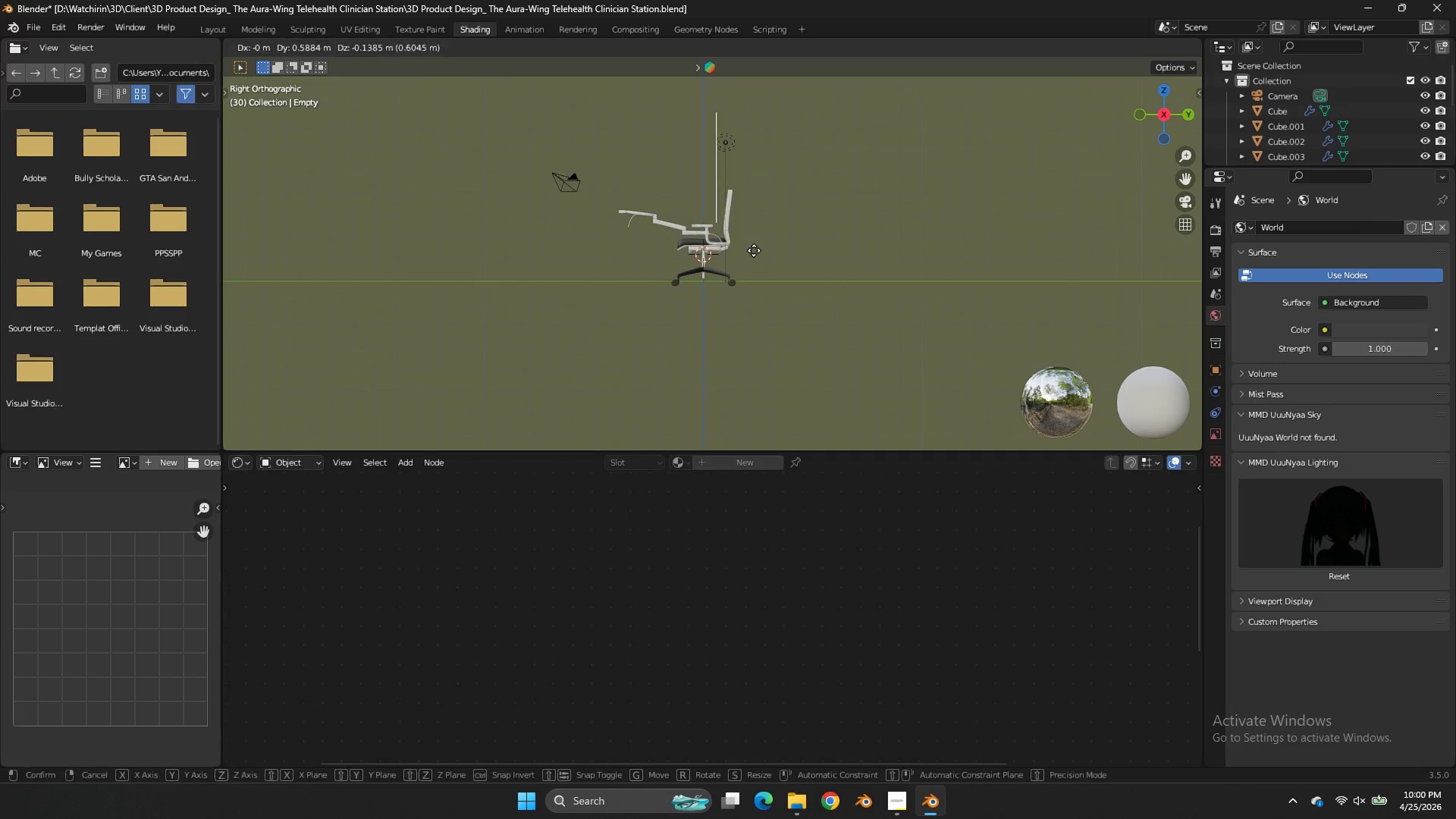 
key(G)
 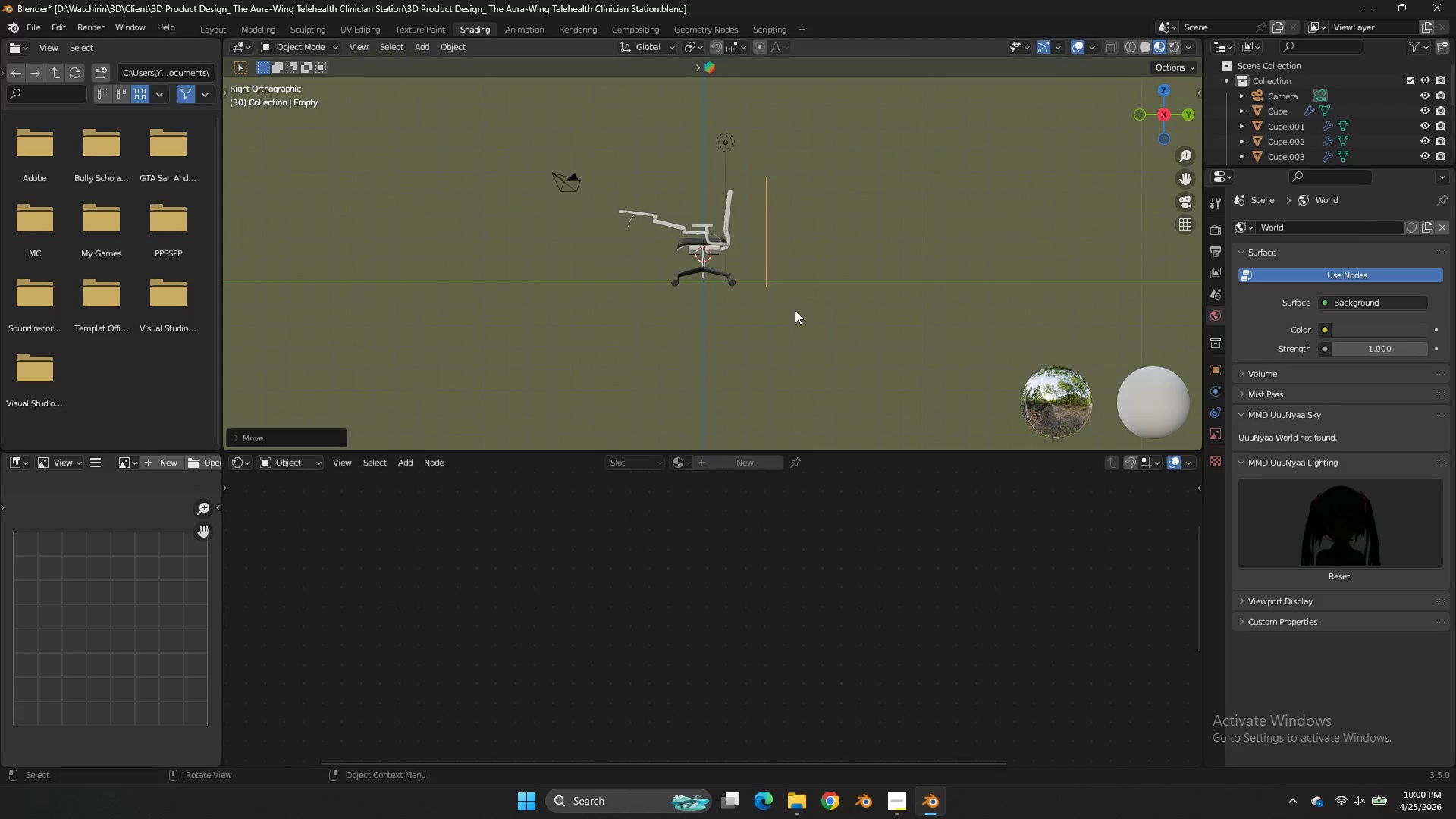 
left_click_drag(start_coordinate=[795, 310], to_coordinate=[792, 306])
 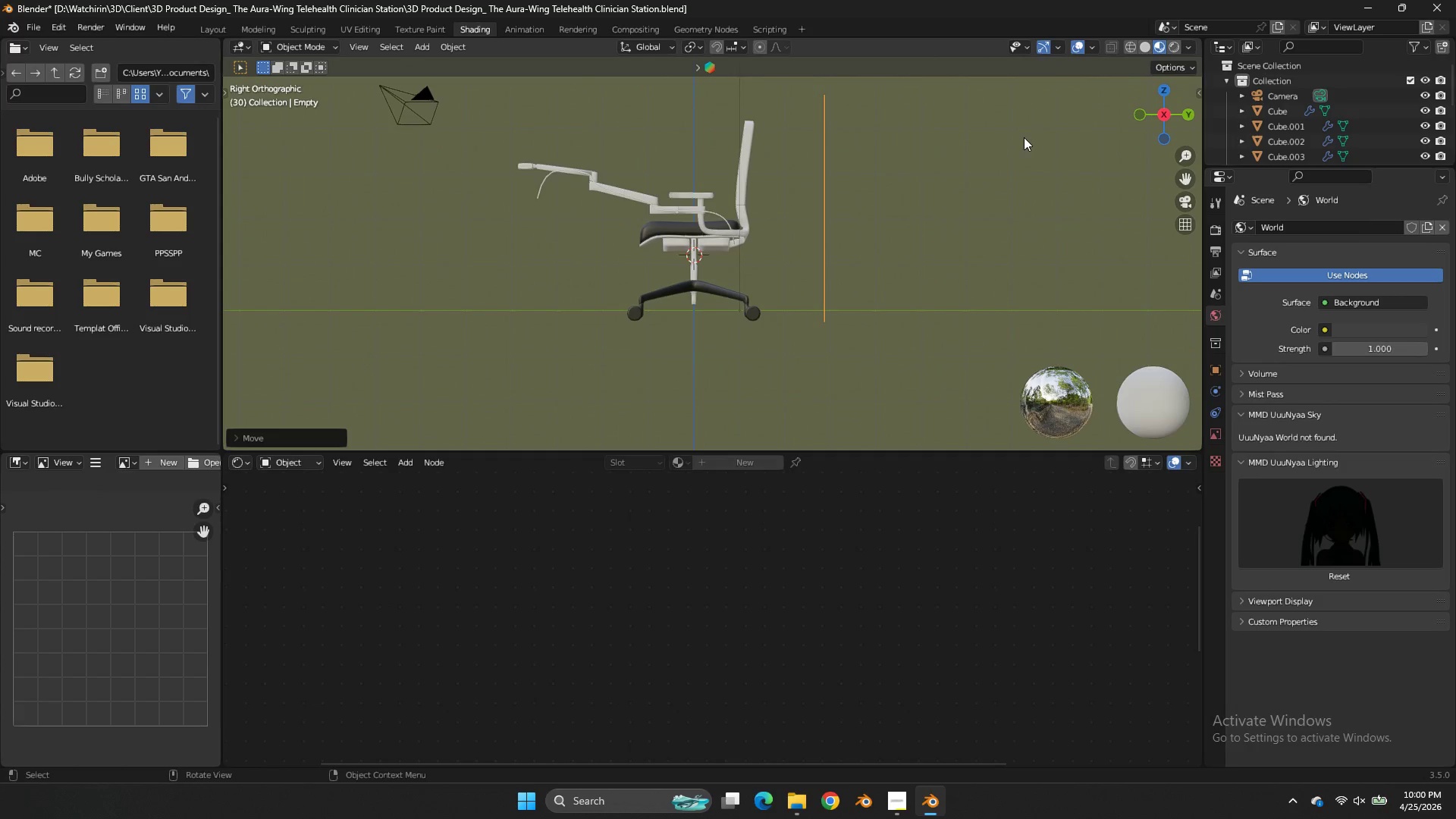 
scroll: coordinate [1092, 140], scroll_direction: up, amount: 12.0
 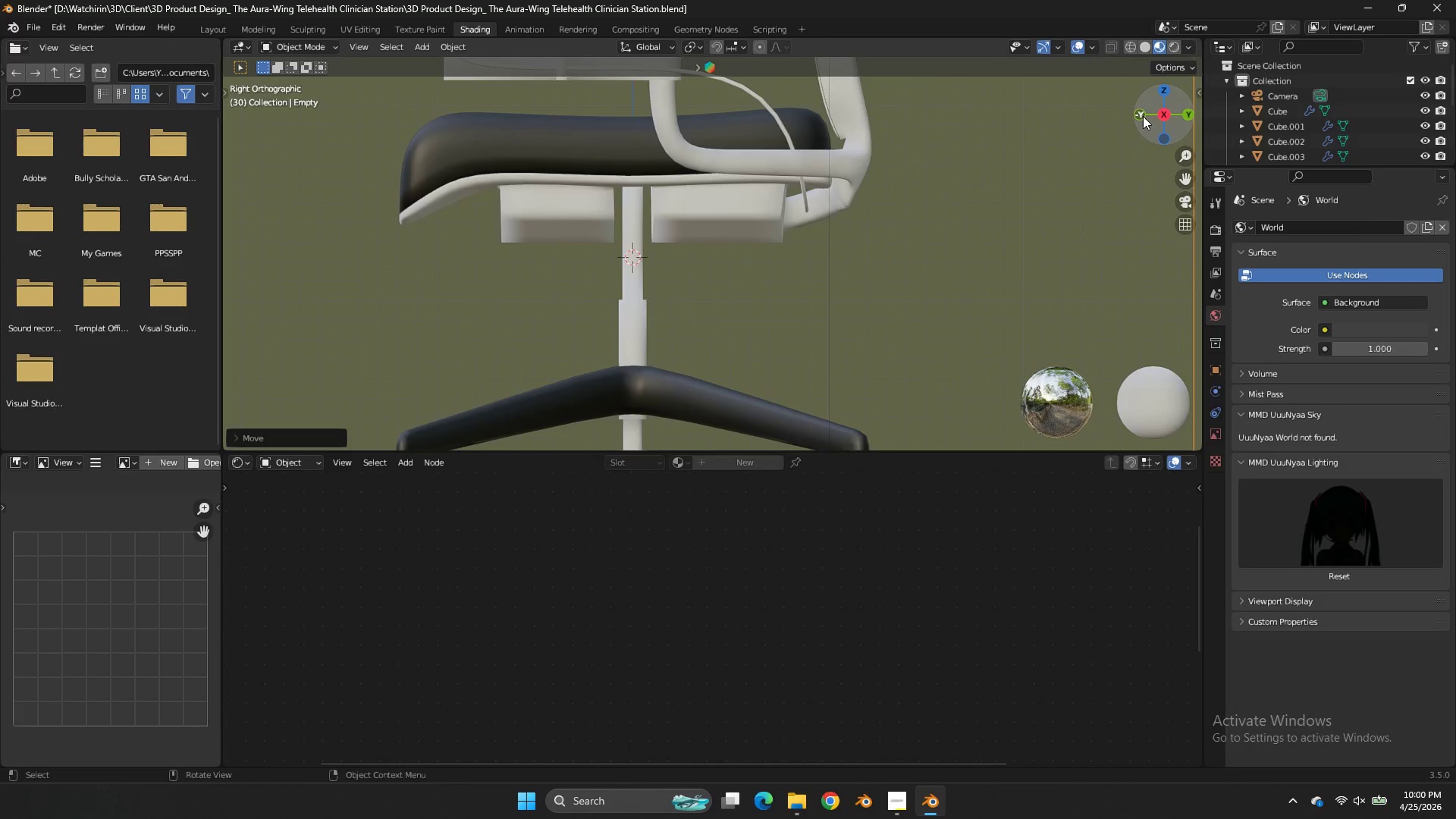 
left_click([1143, 116])
 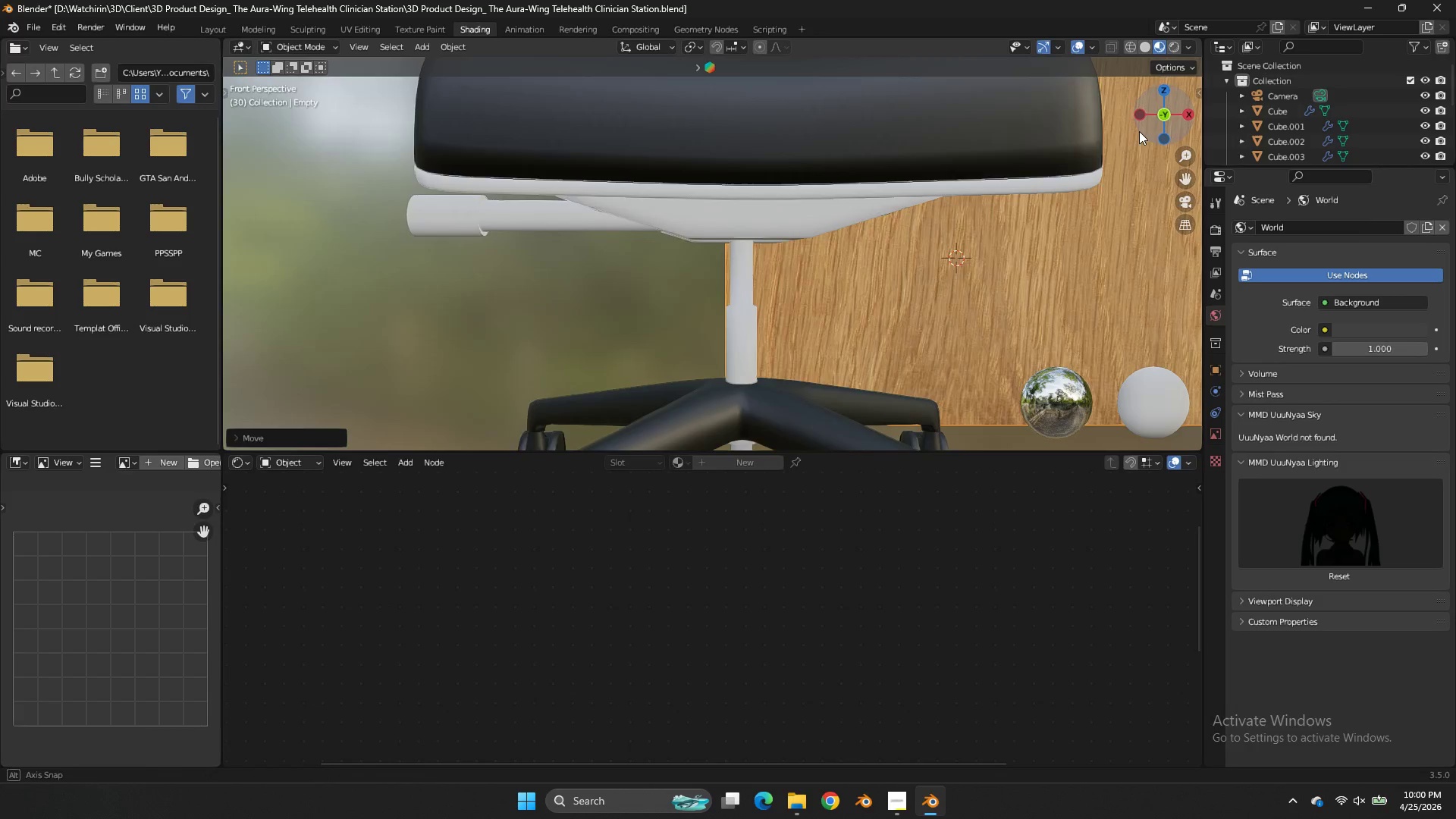 
left_click_drag(start_coordinate=[1143, 126], to_coordinate=[1079, 160])
 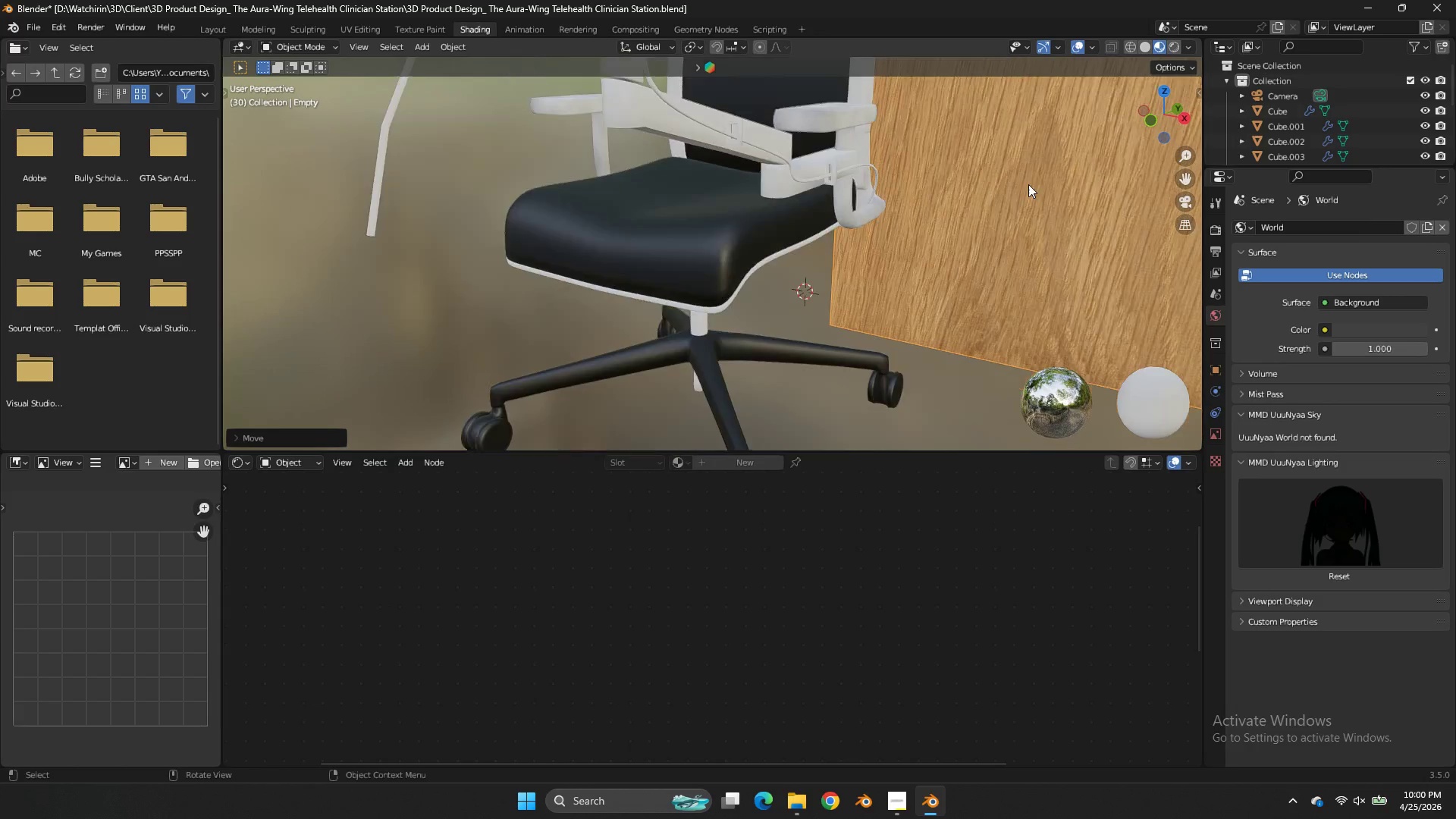 
scroll: coordinate [1119, 146], scroll_direction: down, amount: 3.0
 